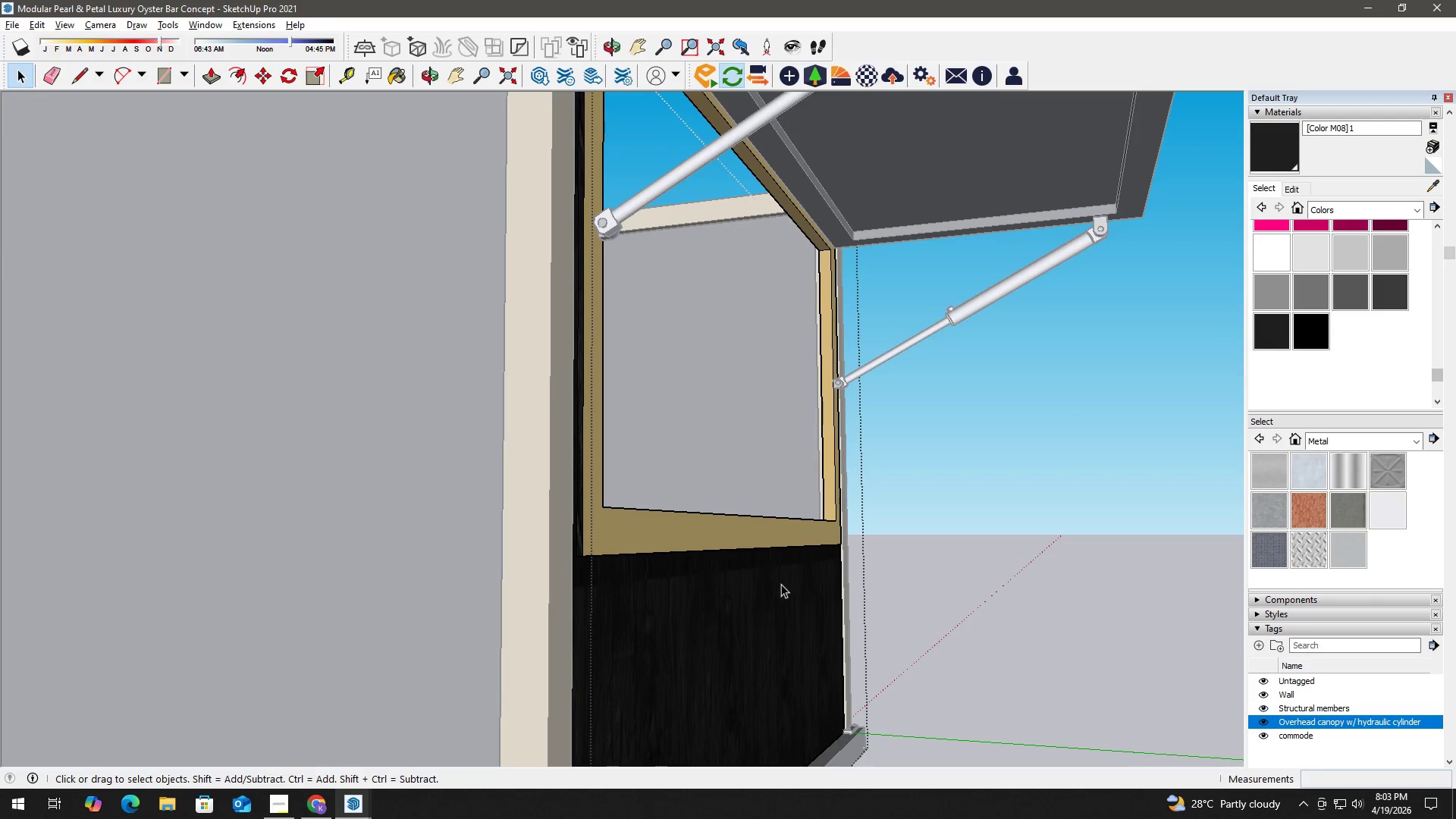 
left_click([789, 578])
 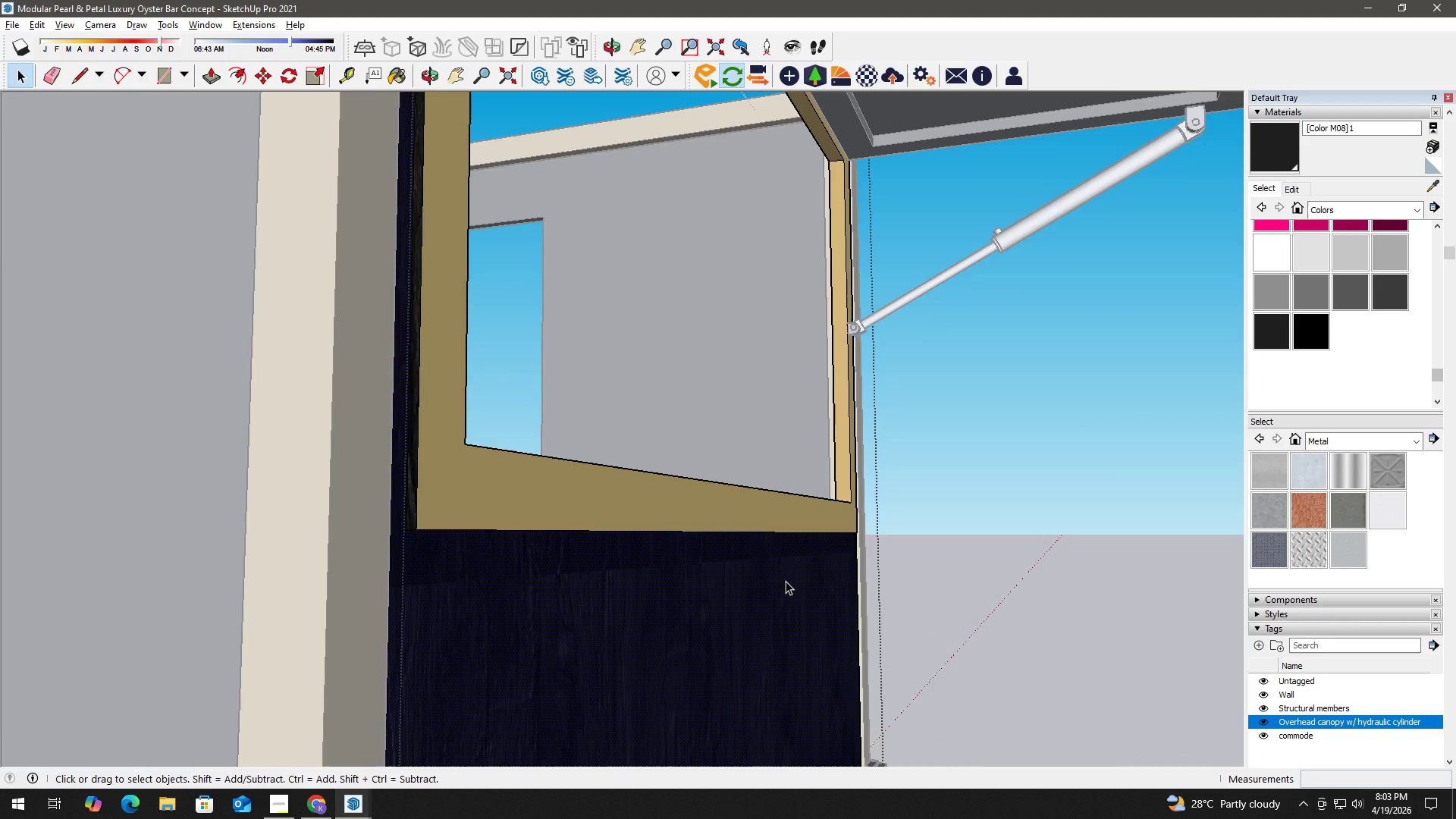 
scroll: coordinate [780, 588], scroll_direction: up, amount: 3.0
 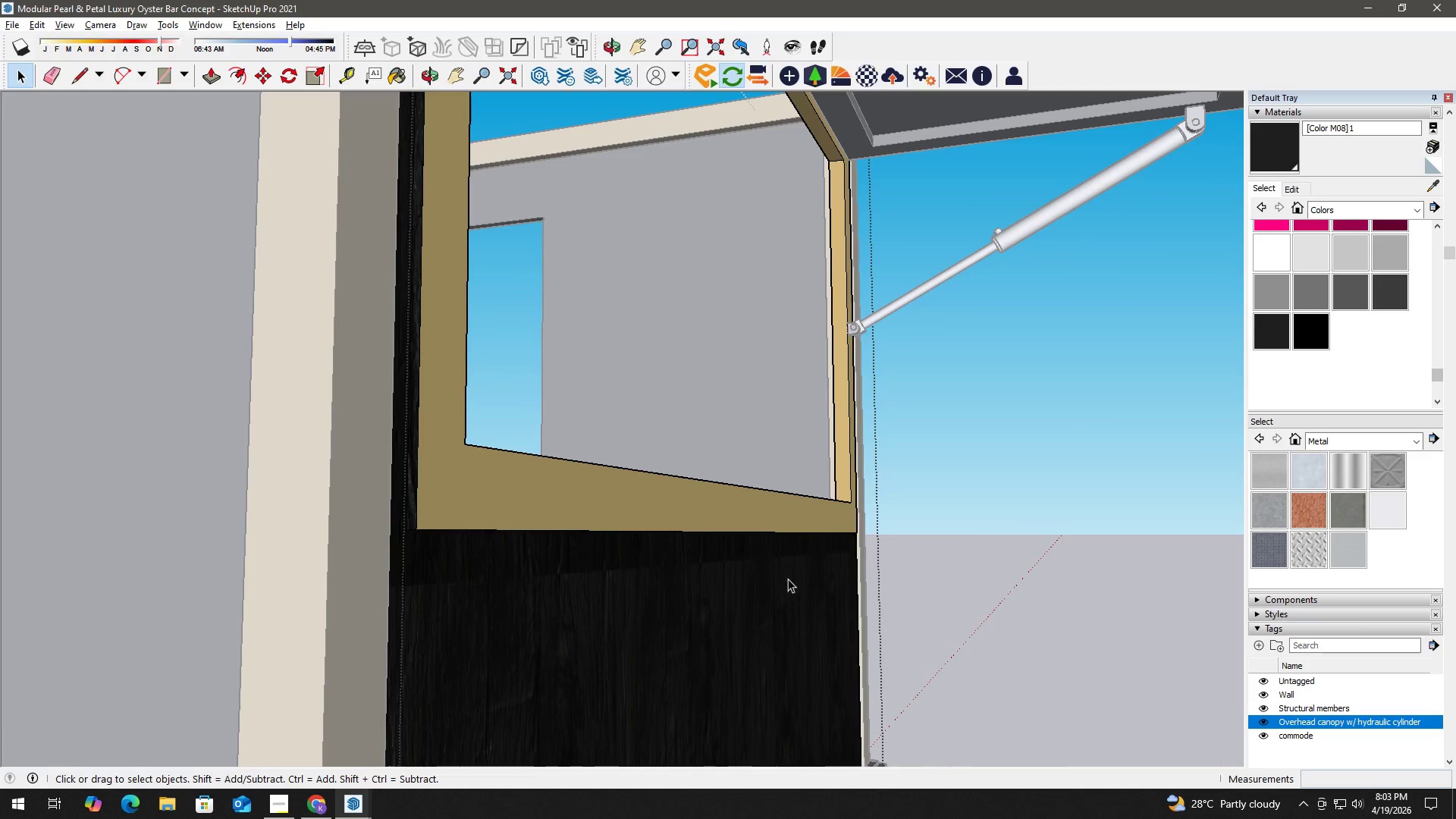 
key(H)
 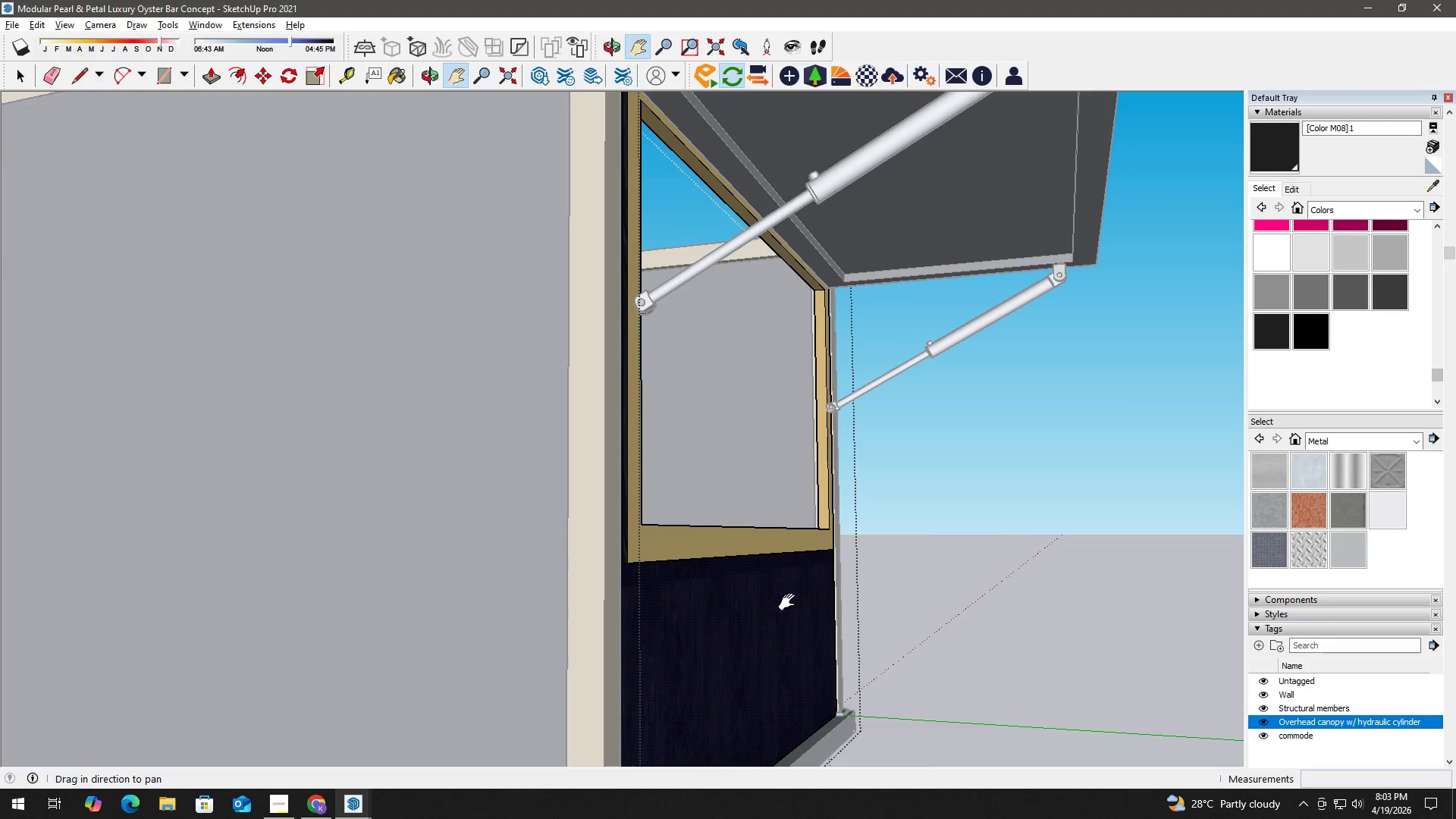 
key(Space)
 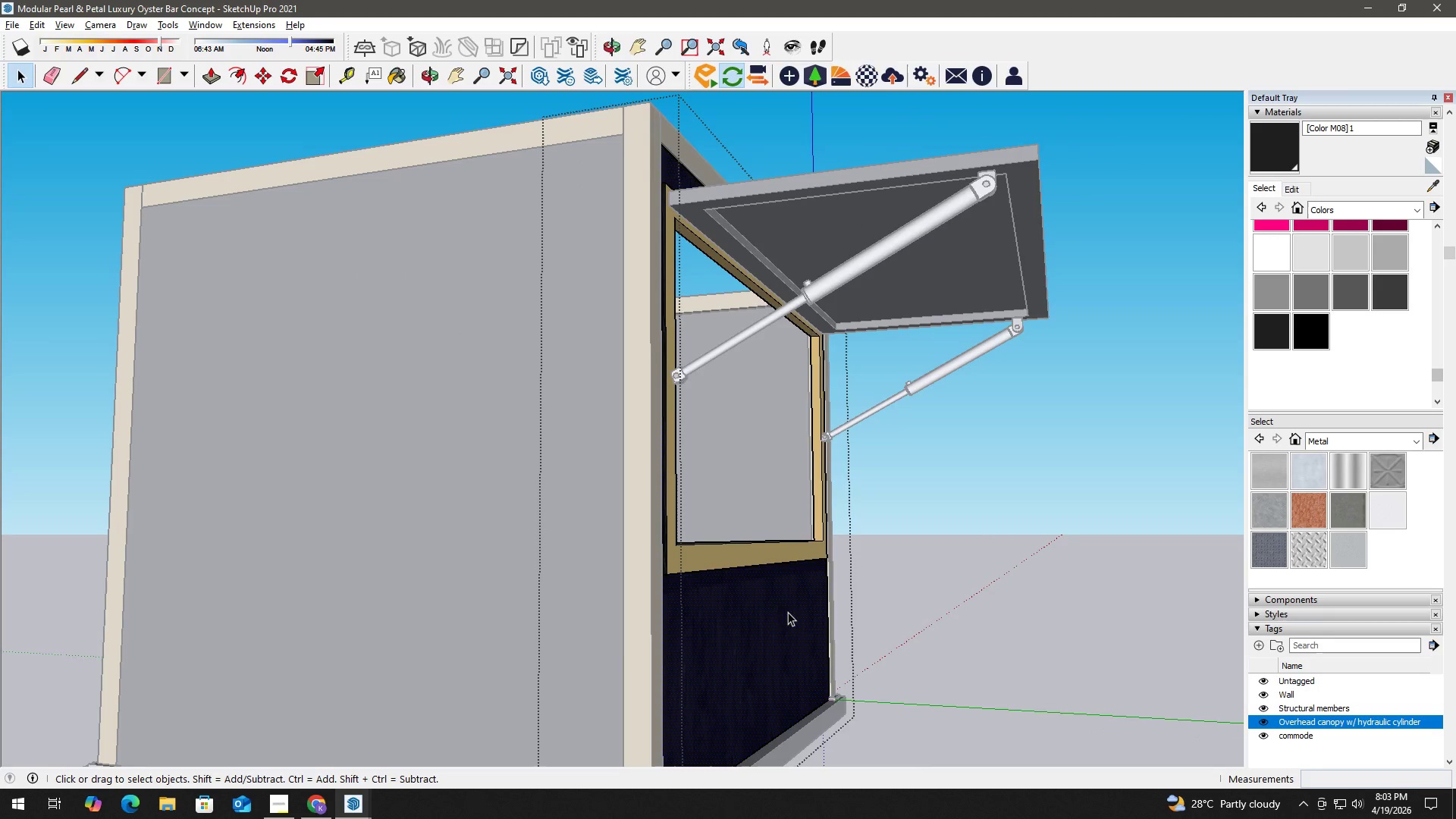 
scroll: coordinate [788, 610], scroll_direction: down, amount: 7.0
 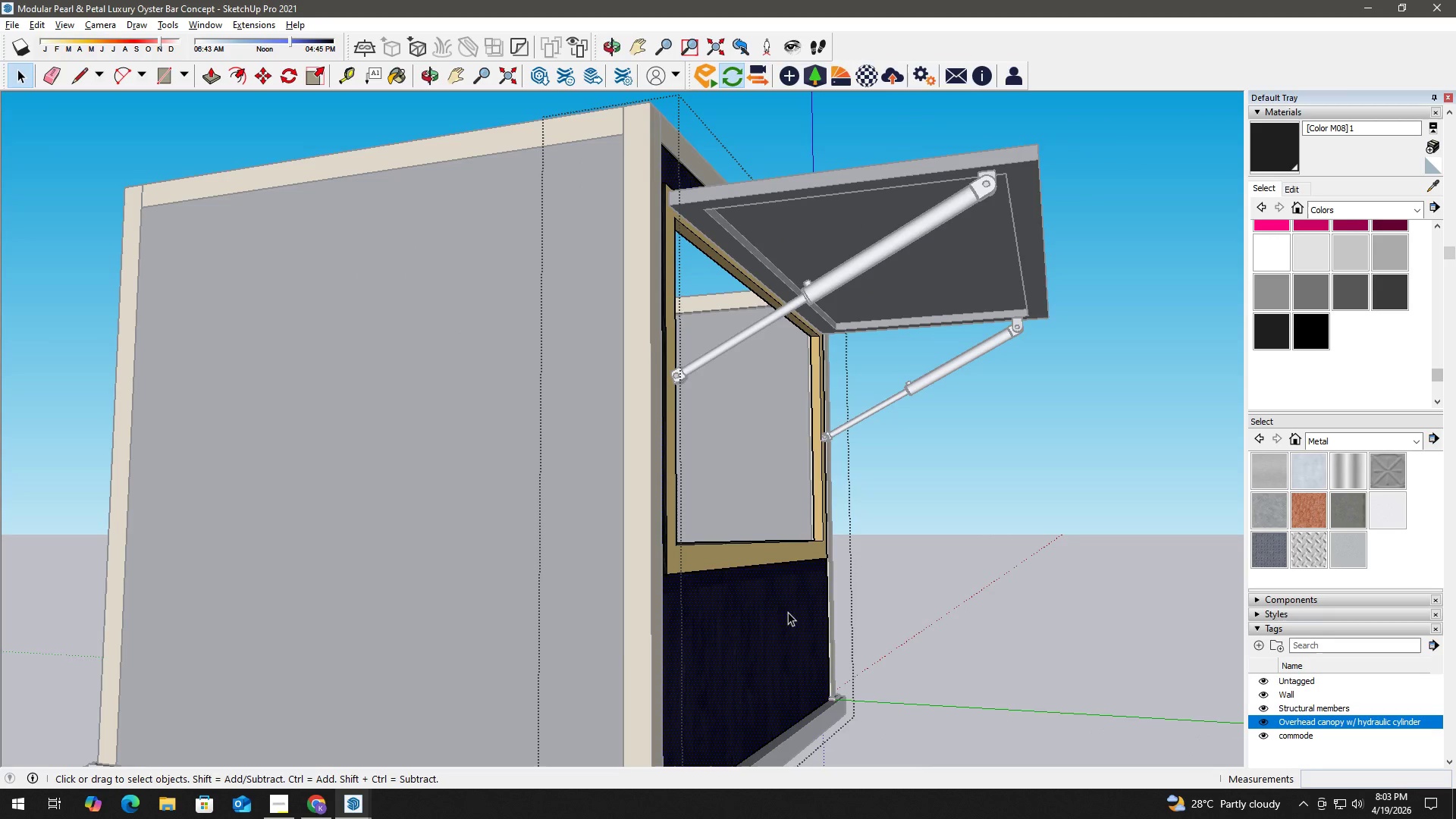 
key(P)
 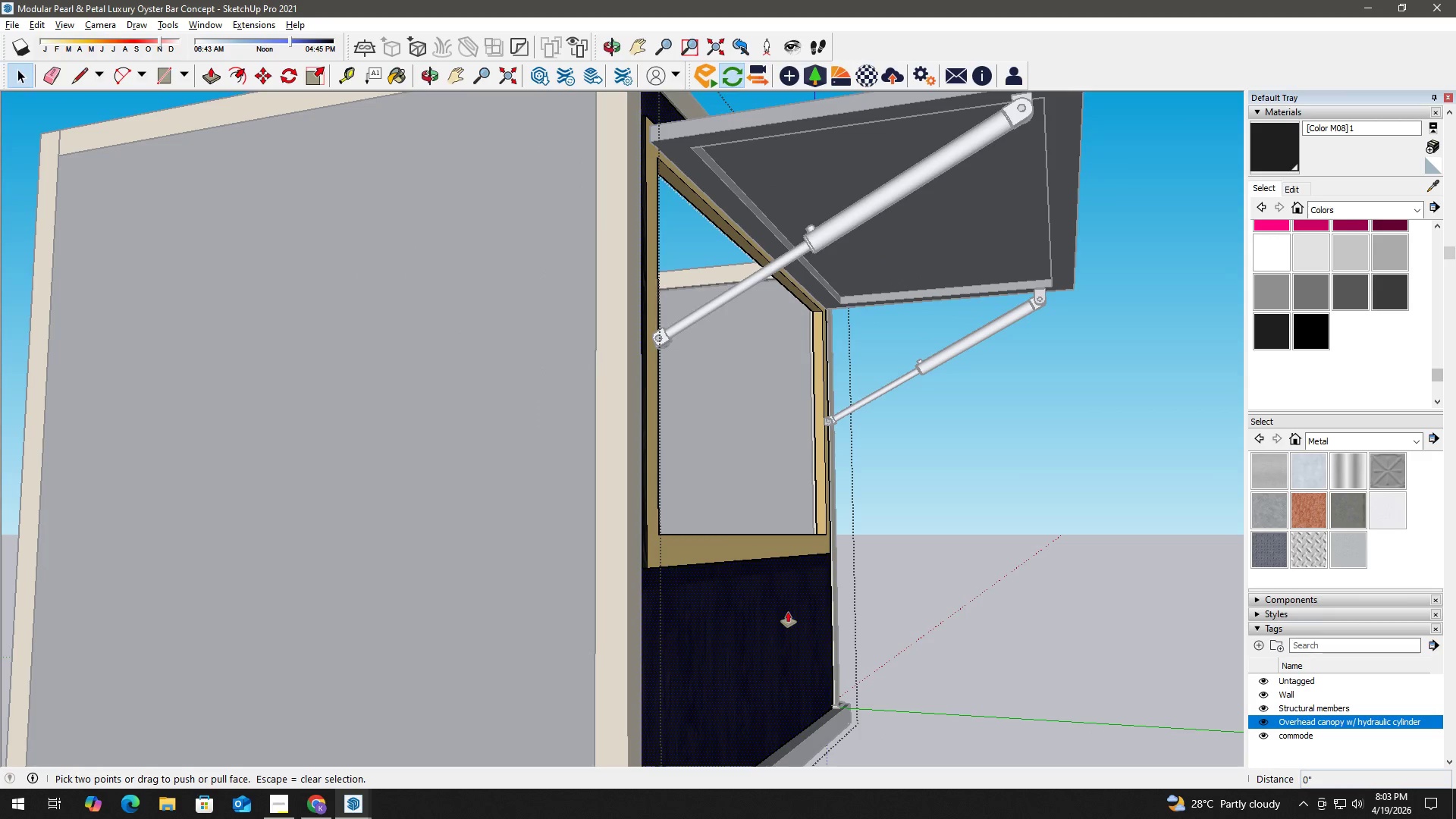 
left_click([792, 606])
 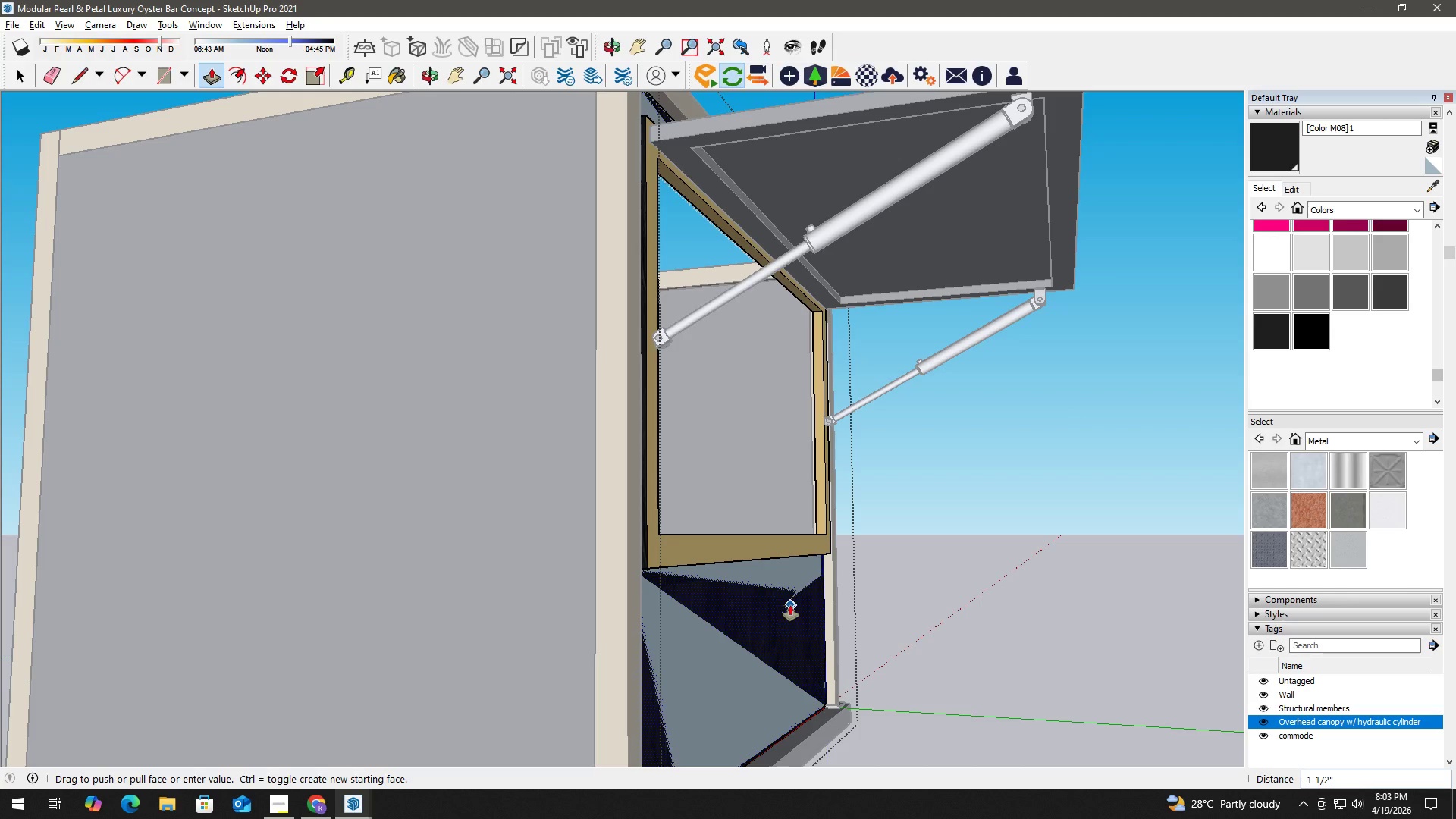 
scroll: coordinate [851, 522], scroll_direction: up, amount: 15.0
 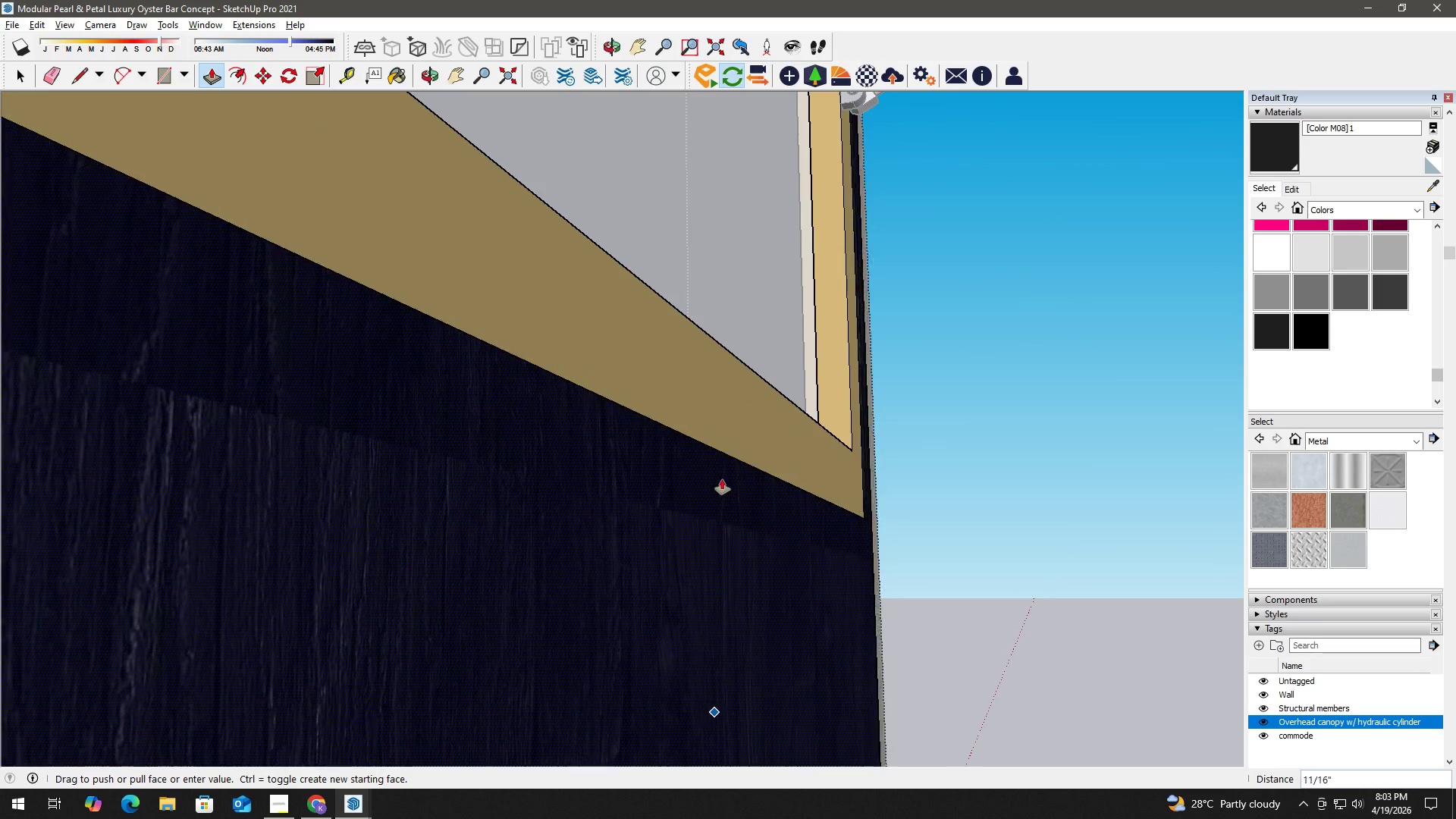 
left_click([700, 447])
 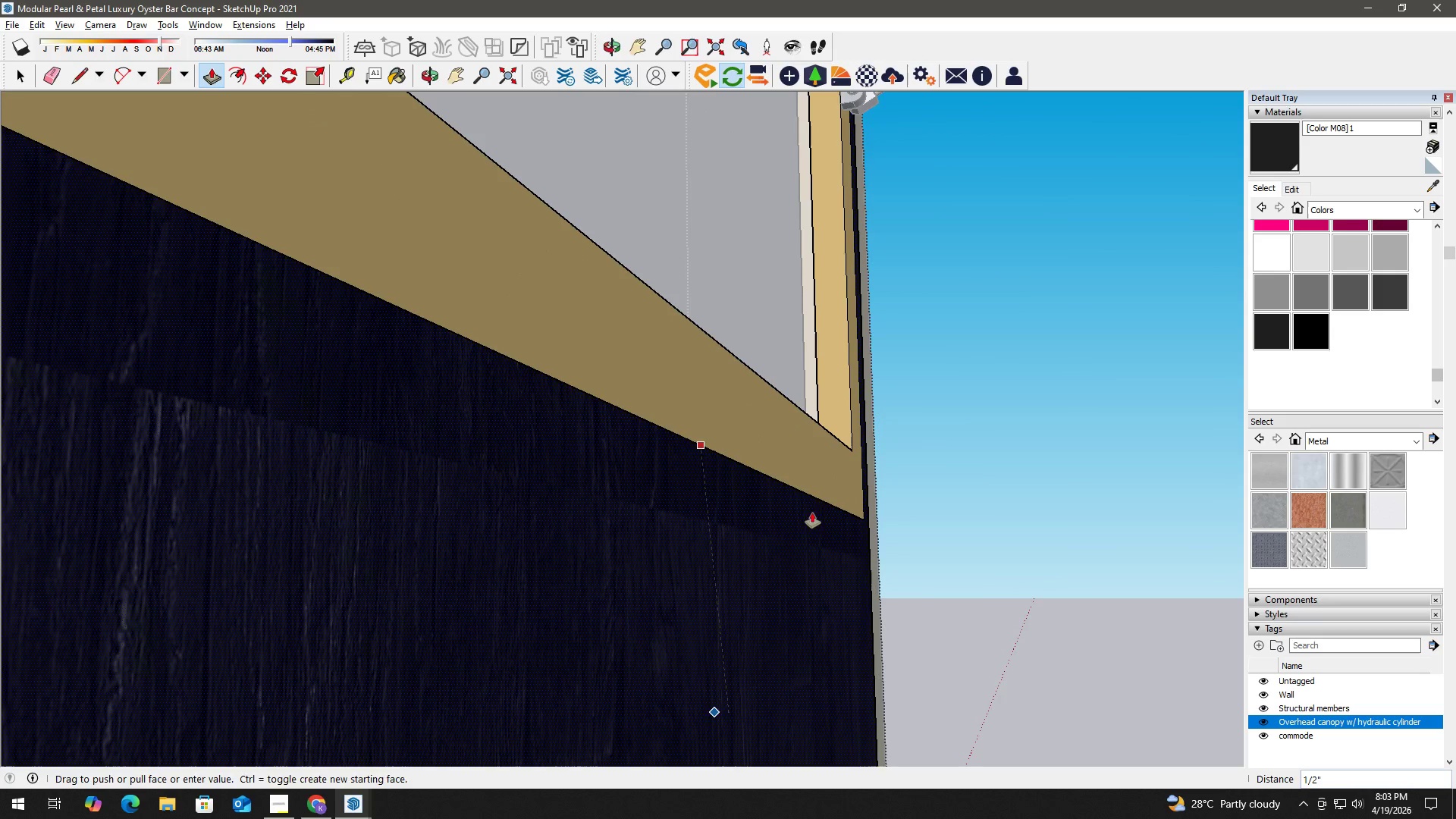 
left_click([865, 538])
 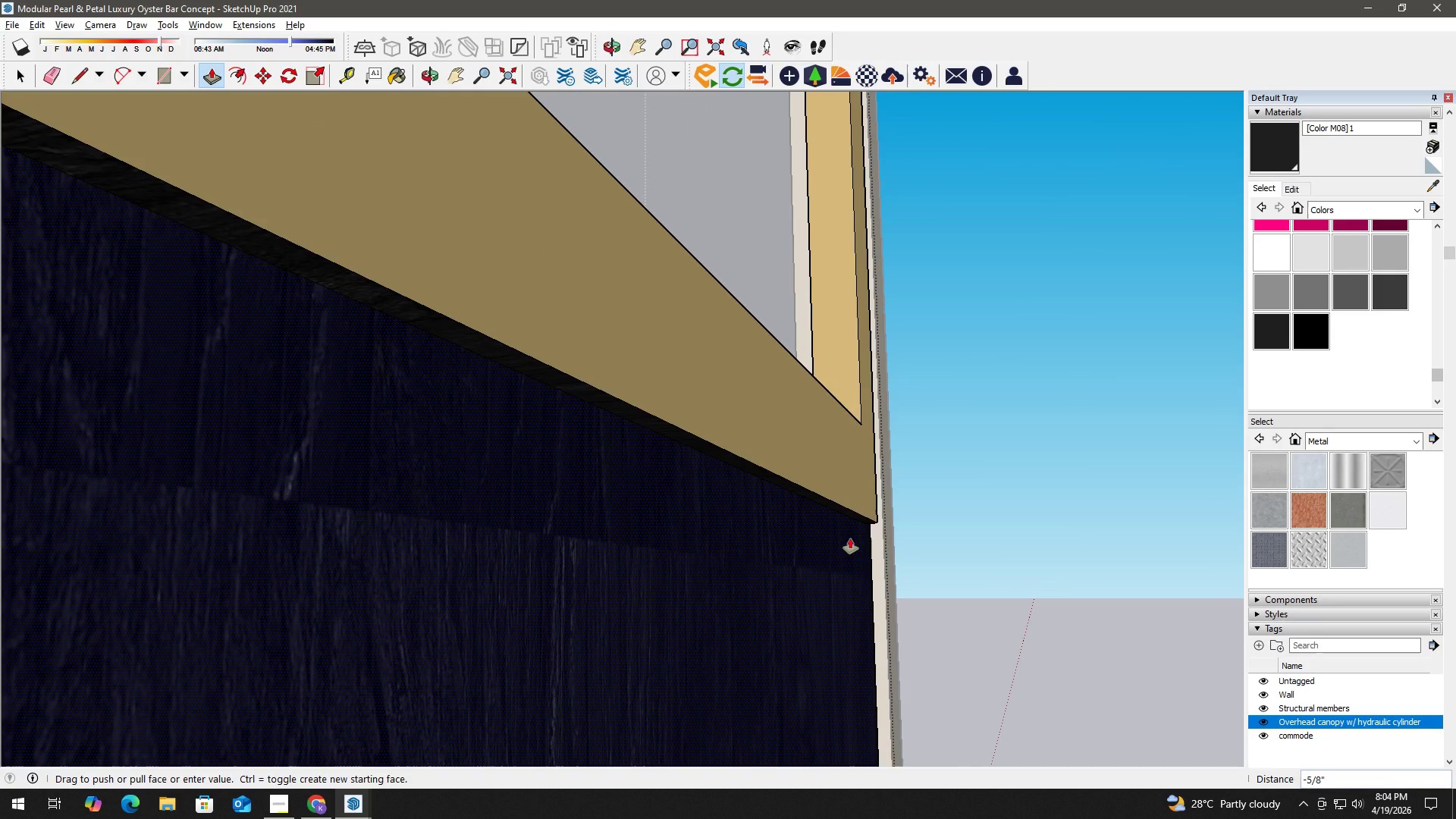 
scroll: coordinate [846, 514], scroll_direction: up, amount: 5.0
 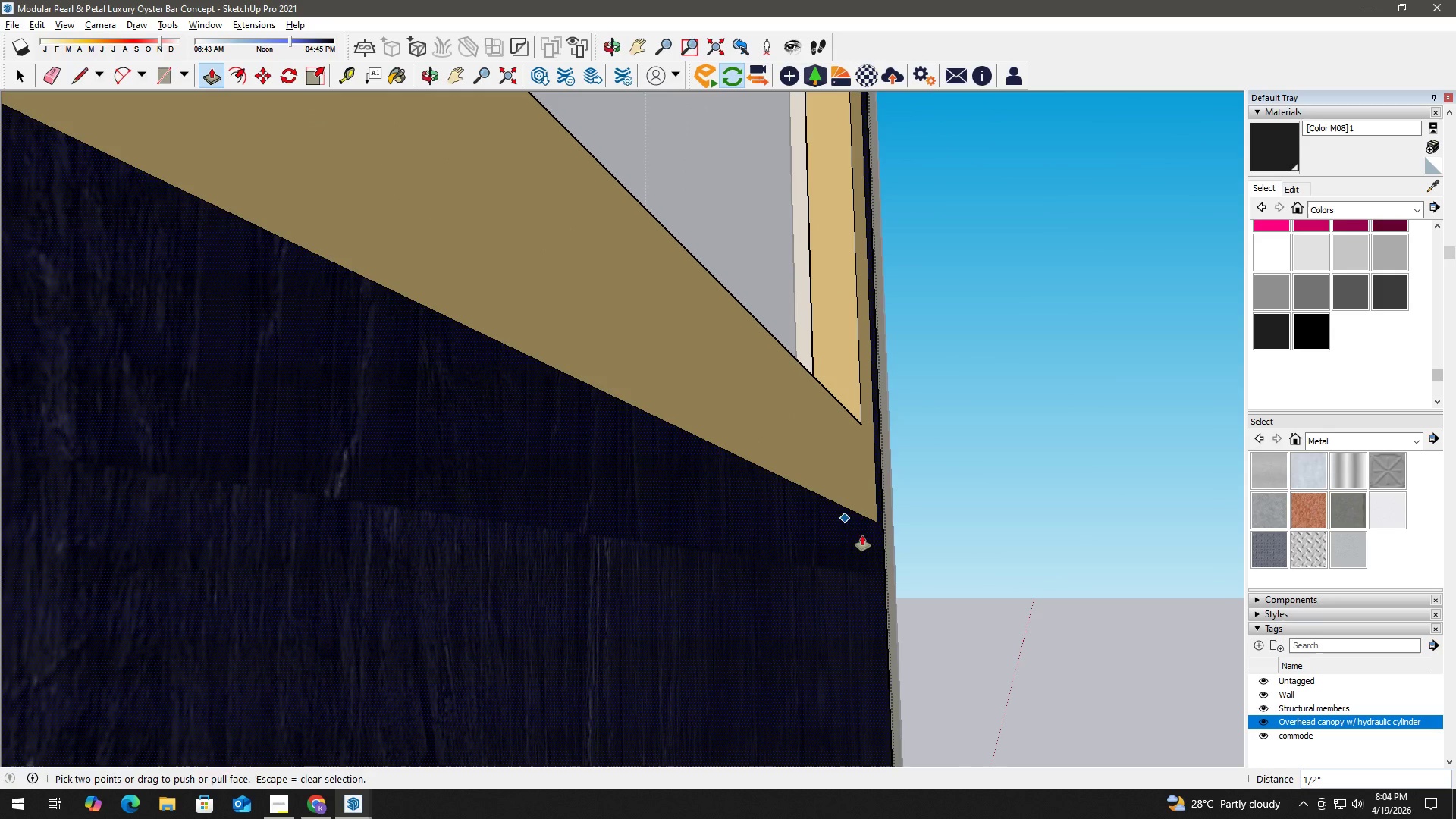 
key(Numpad1)
 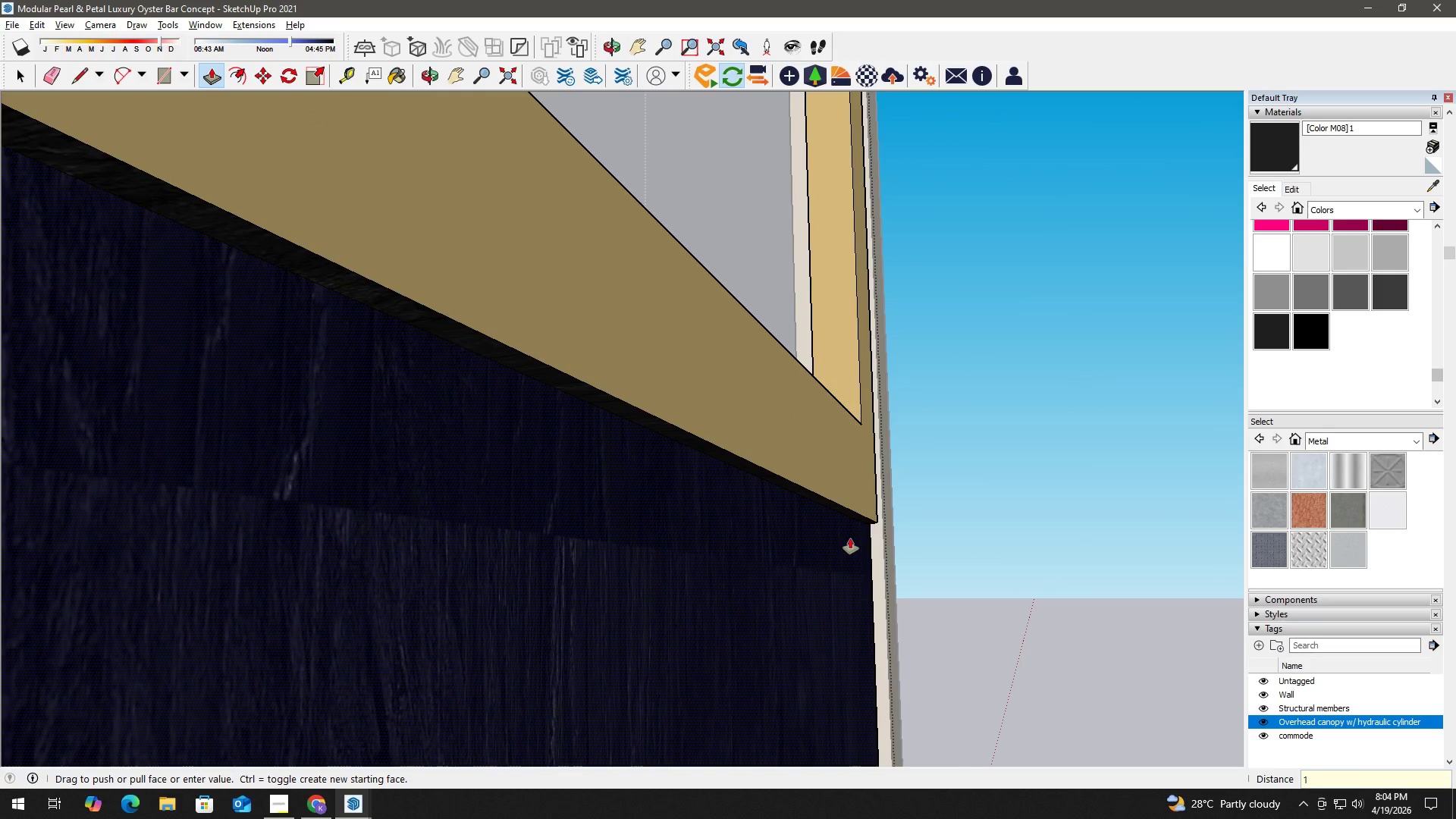 
key(NumpadEnter)
 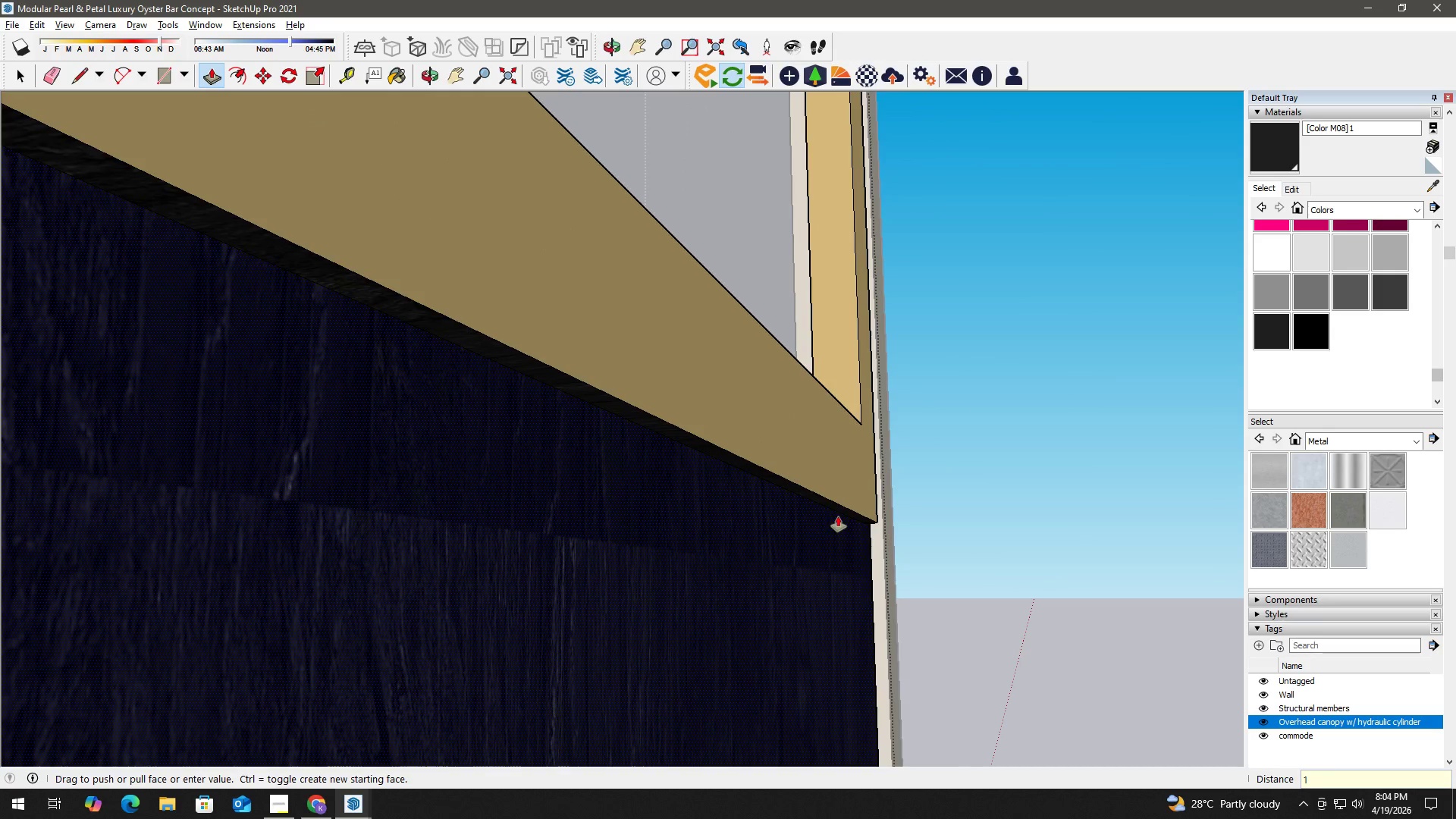 
key(Space)
 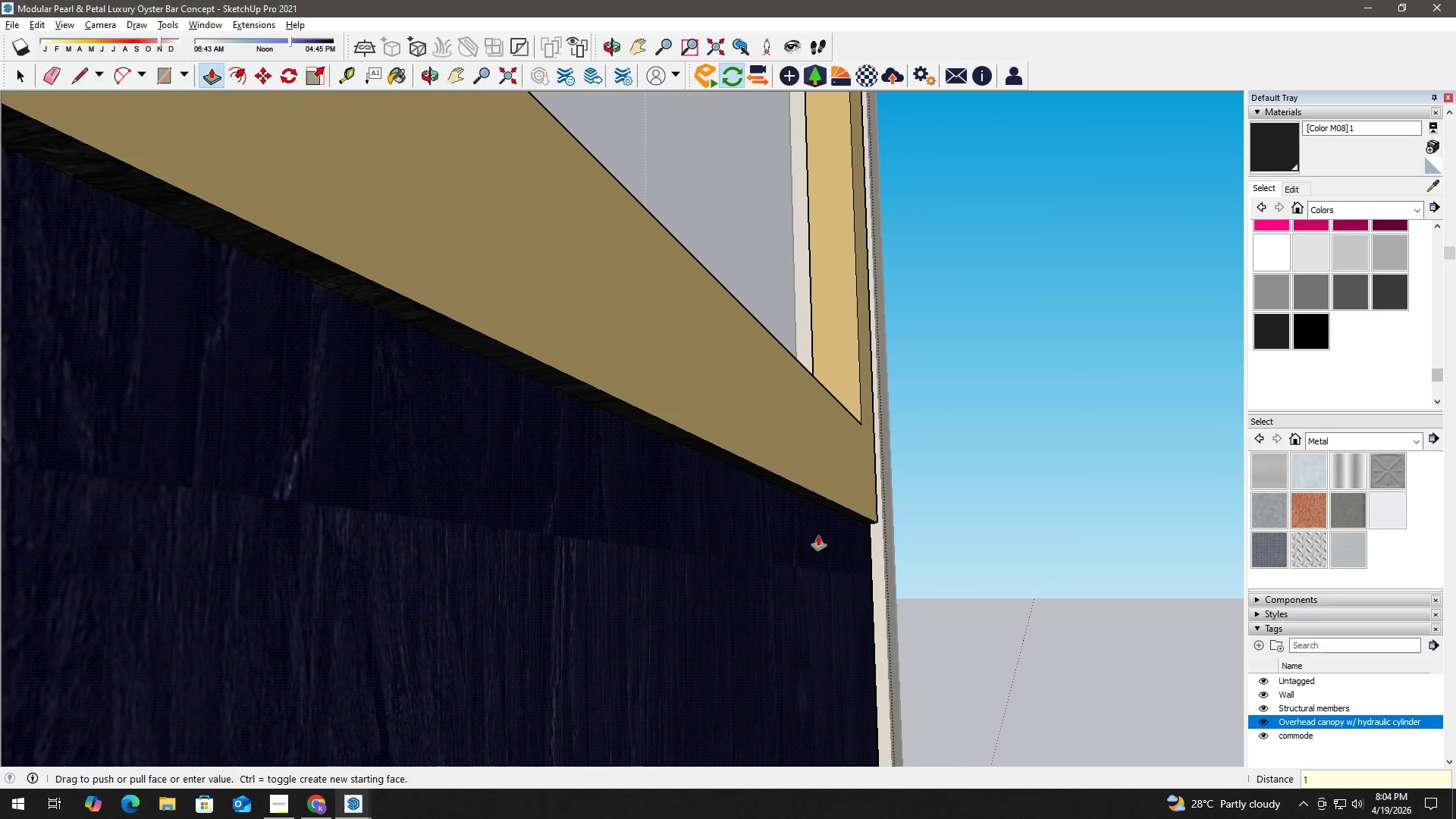 
scroll: coordinate [785, 557], scroll_direction: down, amount: 13.0
 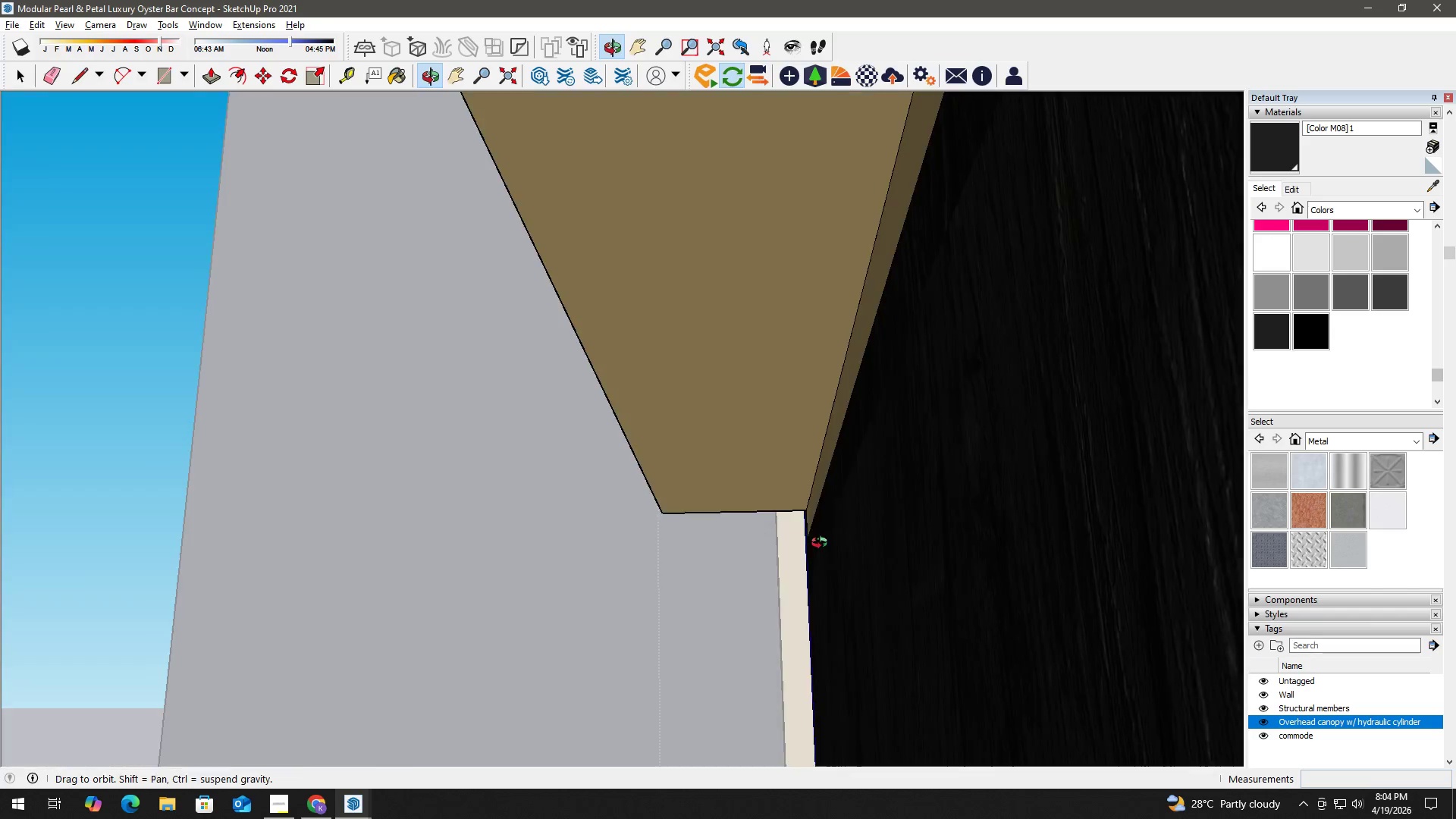 
key(H)
 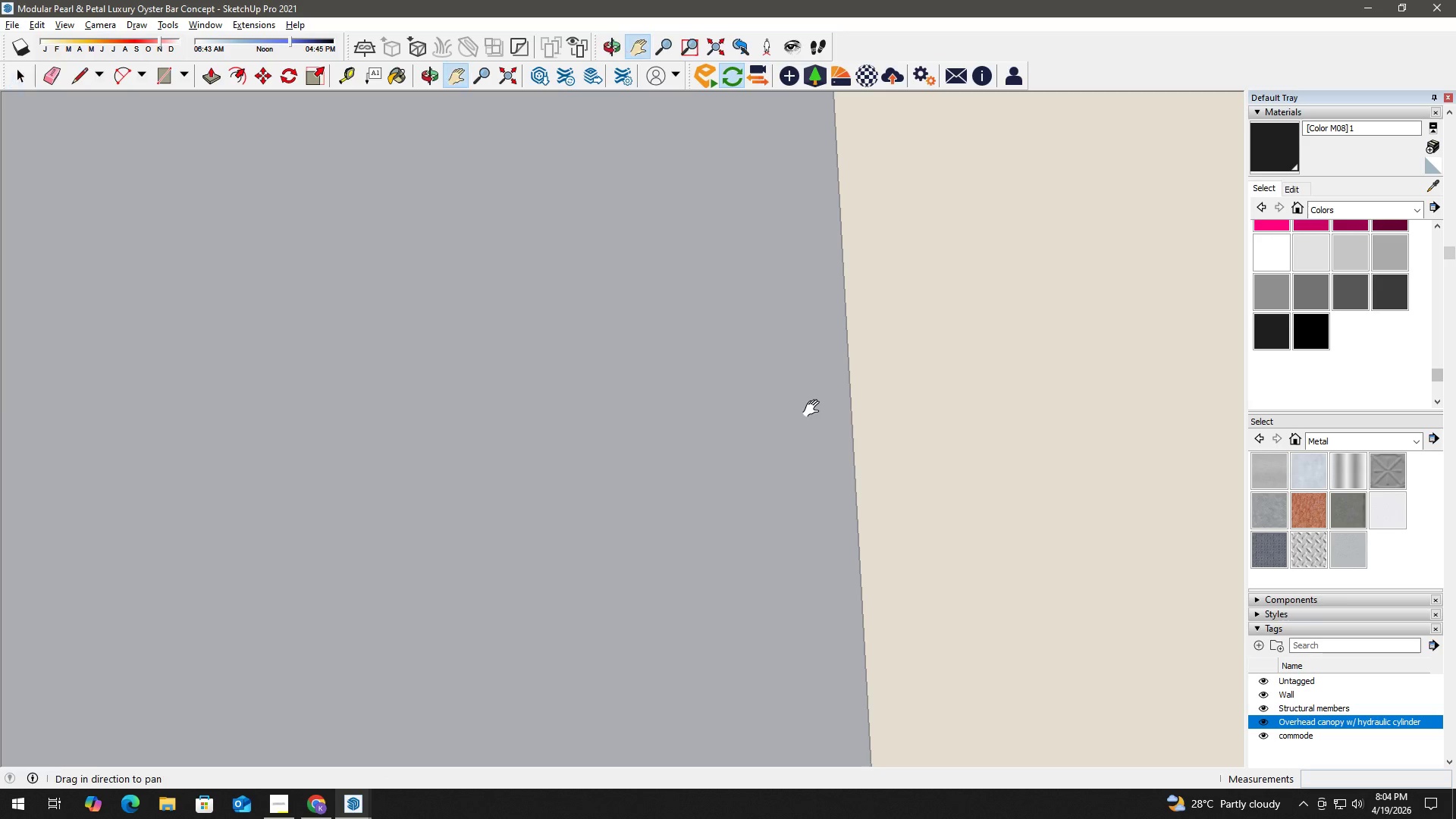 
scroll: coordinate [712, 480], scroll_direction: down, amount: 6.0
 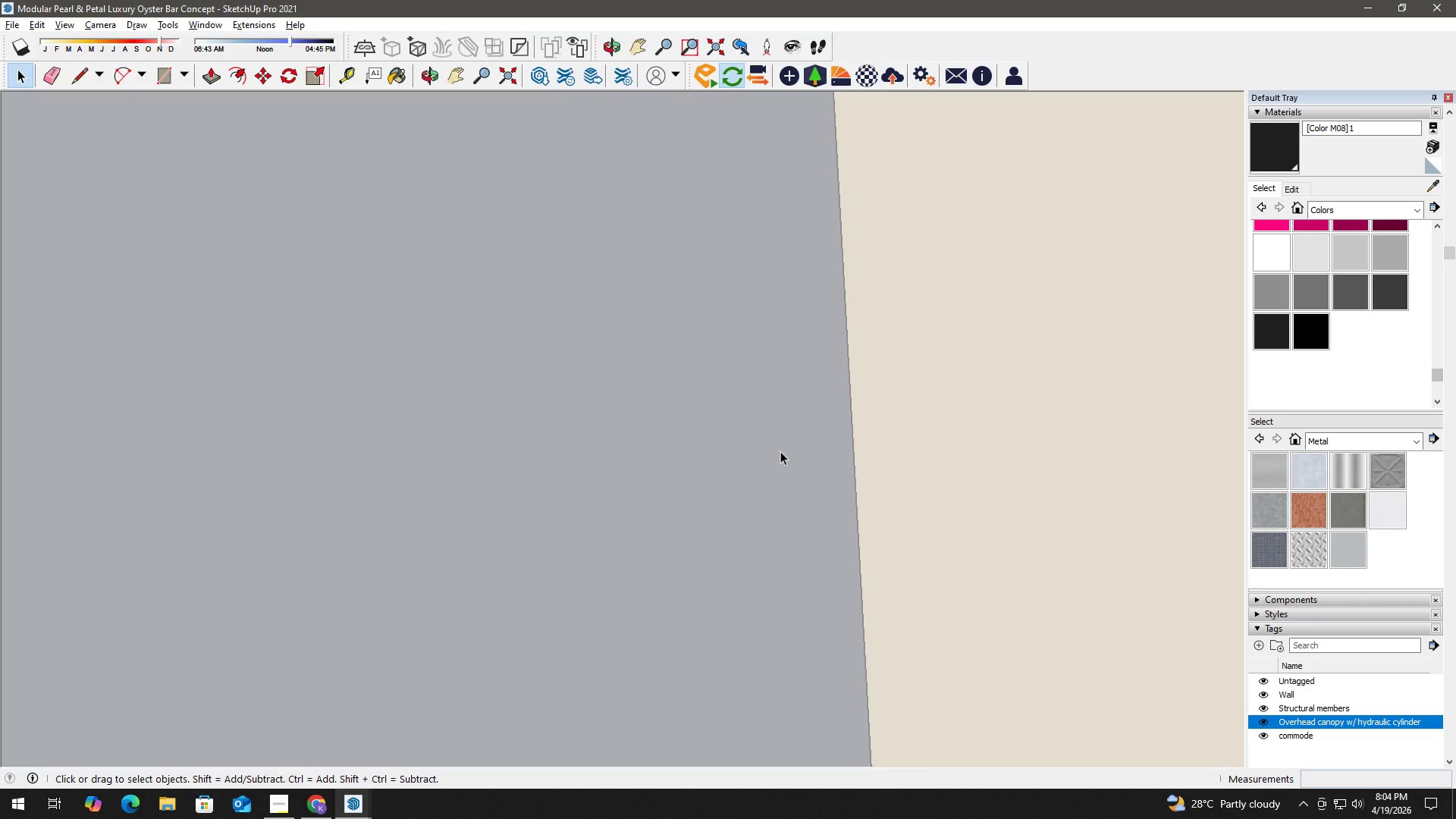 
left_click_drag(start_coordinate=[814, 409], to_coordinate=[460, 520])
 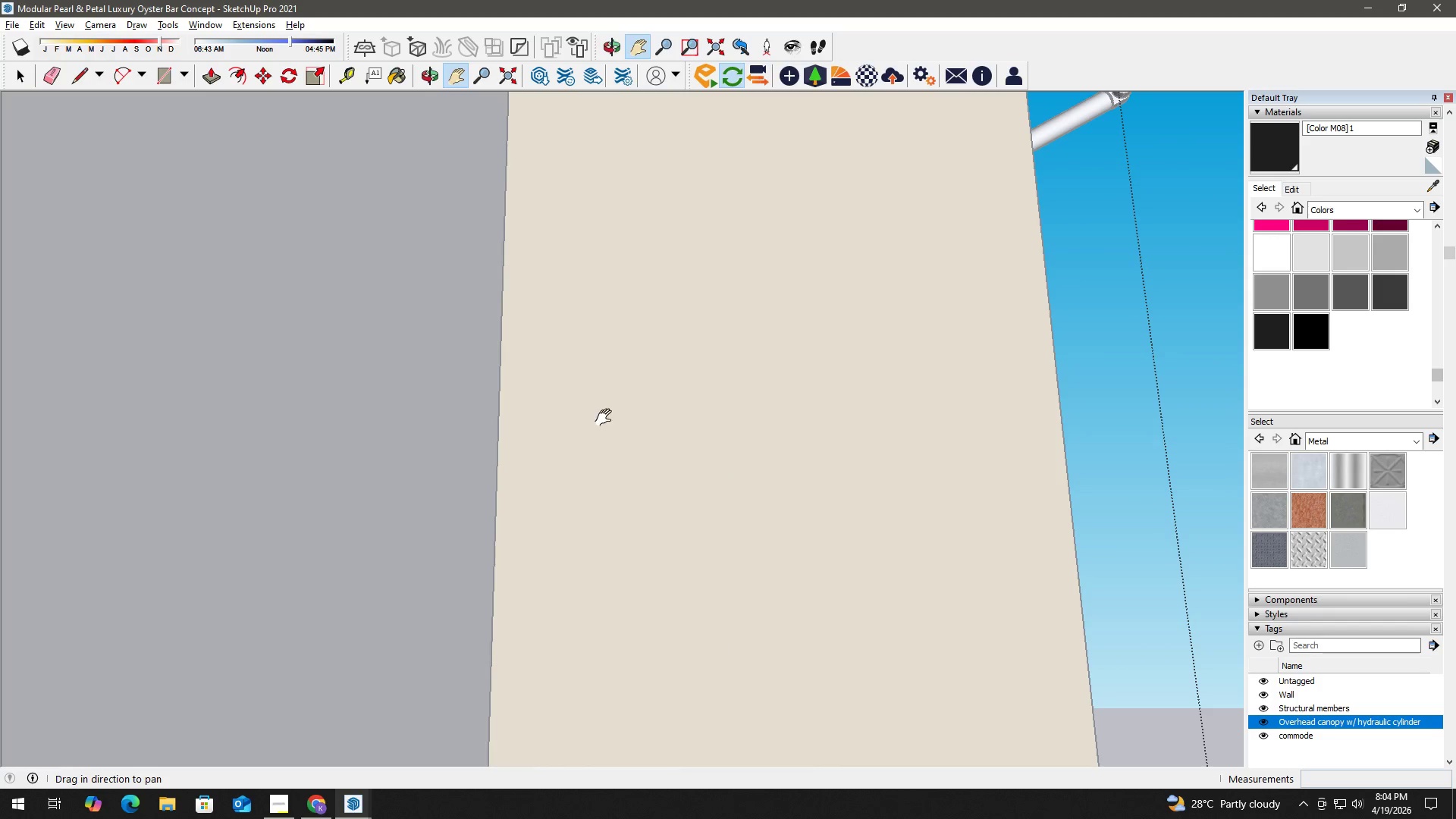 
scroll: coordinate [710, 463], scroll_direction: down, amount: 16.0
 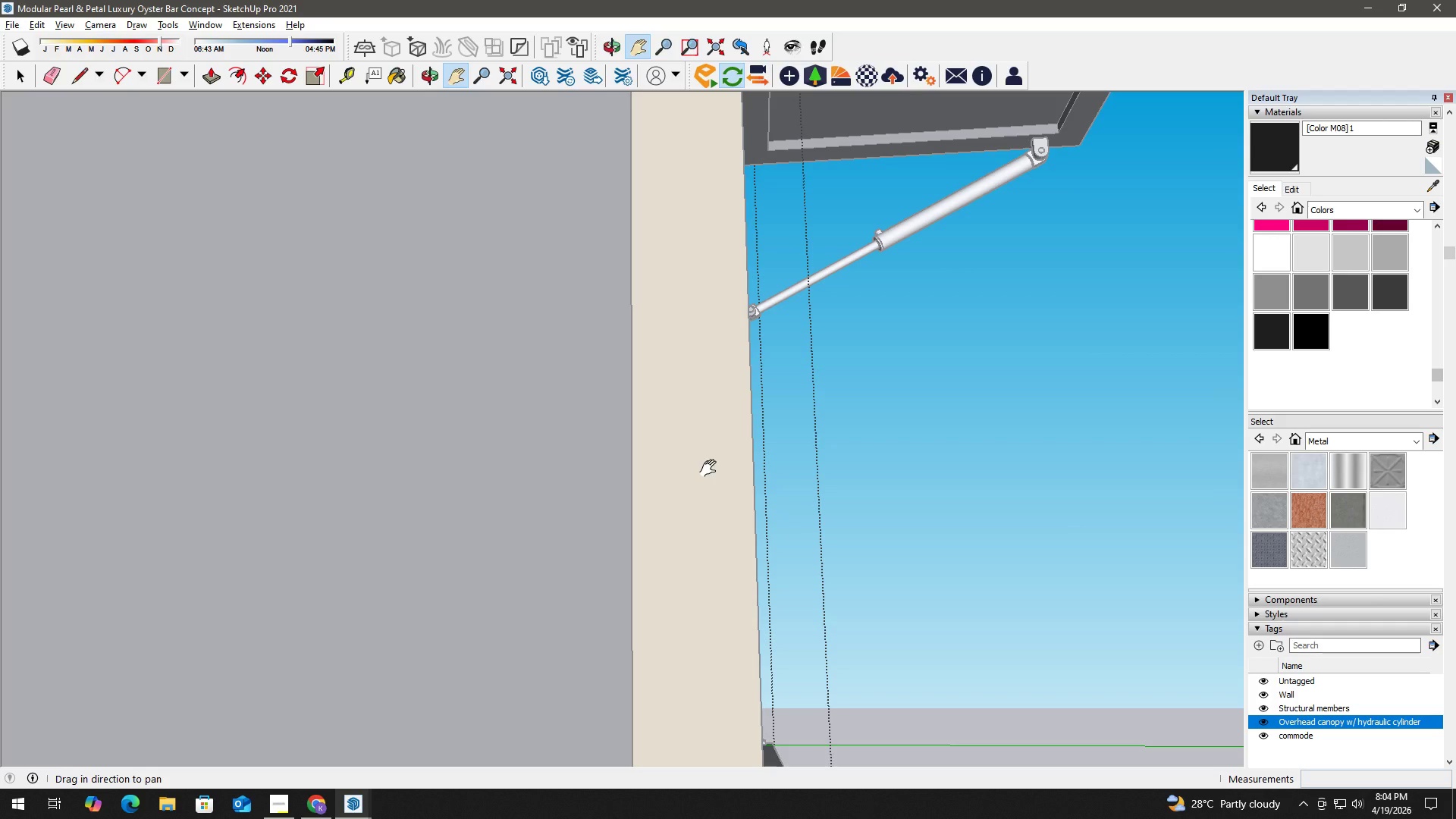 
wait(24.95)
 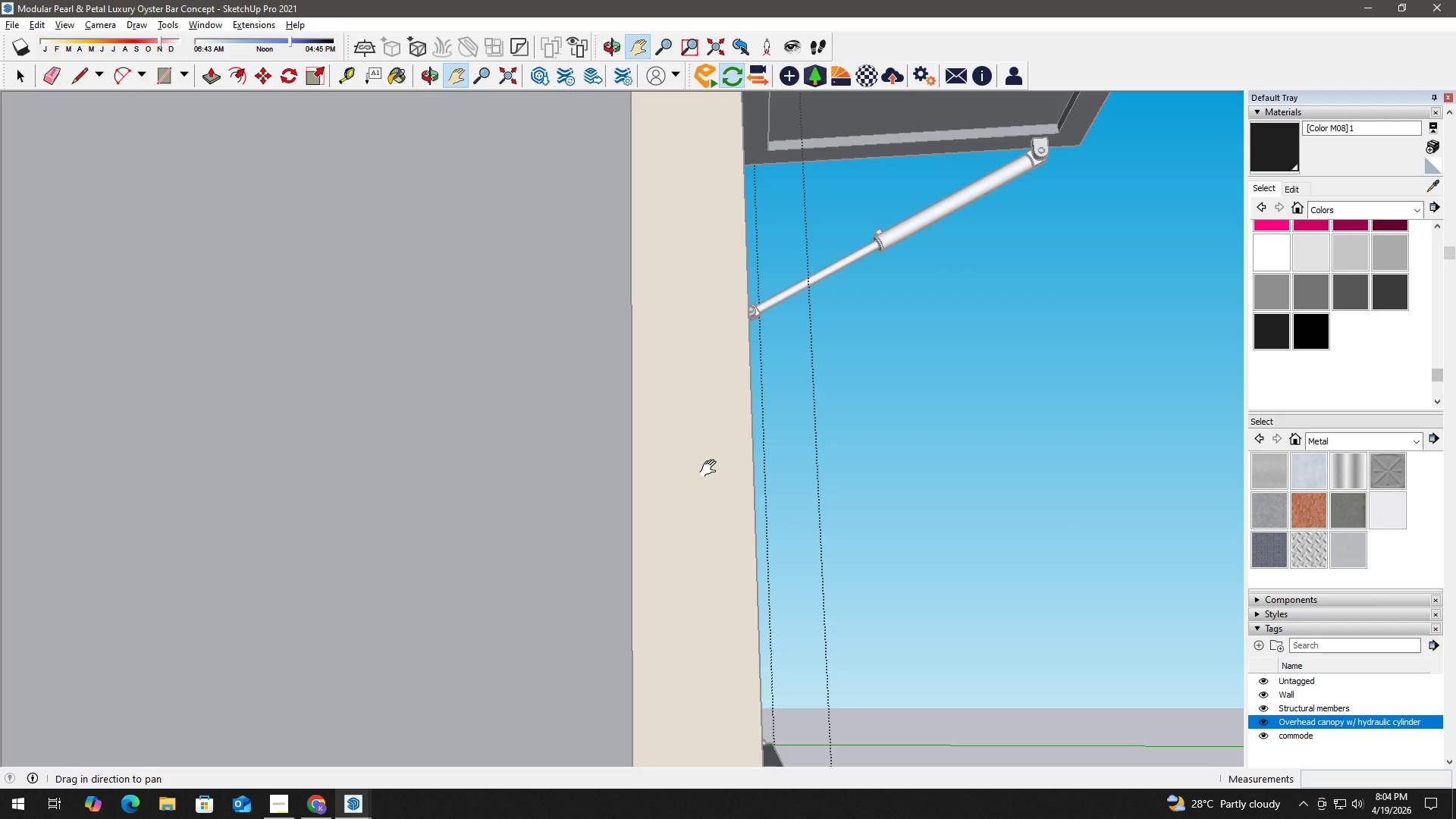 
key(Space)
 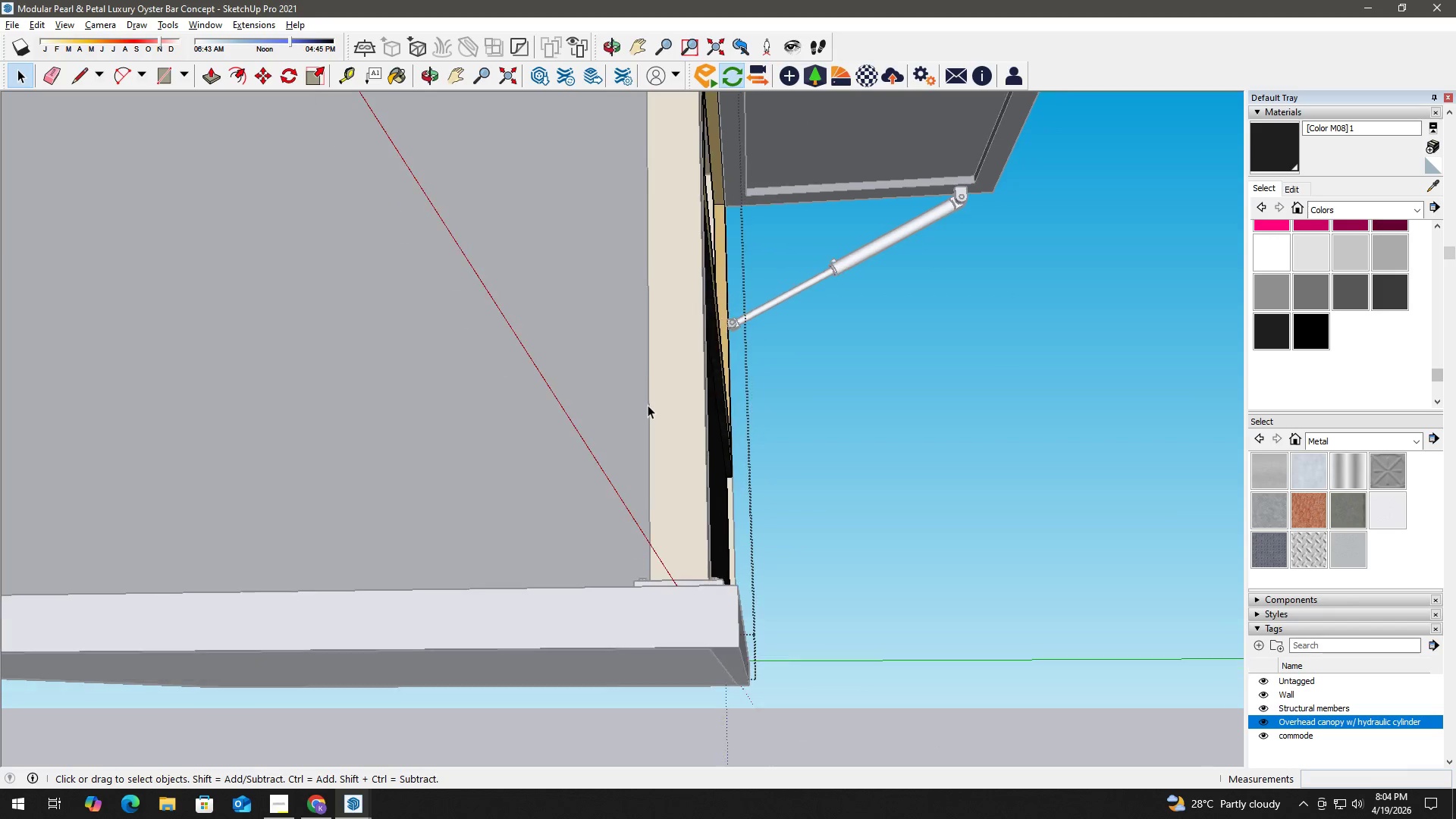 
key(Escape)
 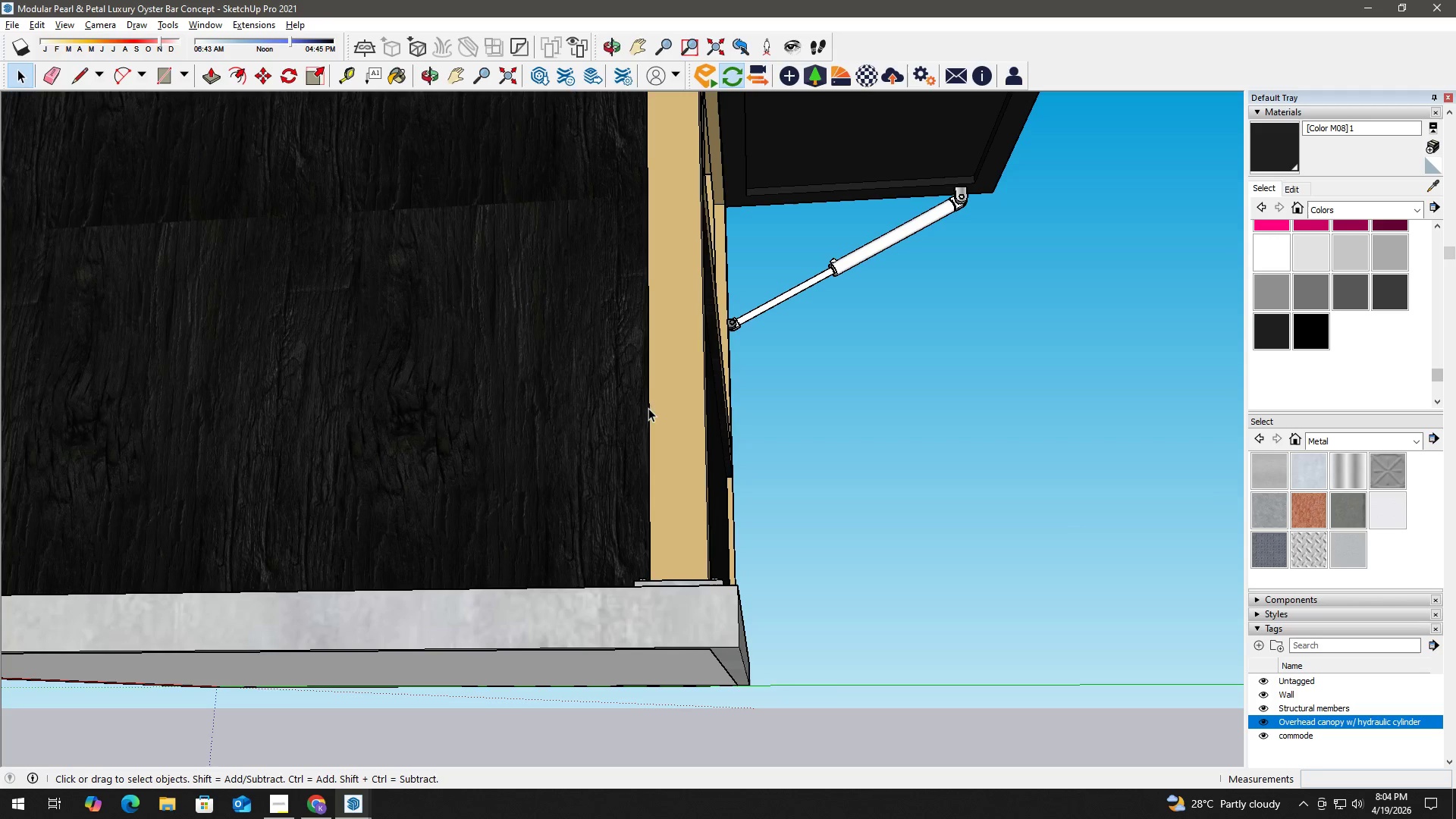 
scroll: coordinate [648, 400], scroll_direction: down, amount: 8.0
 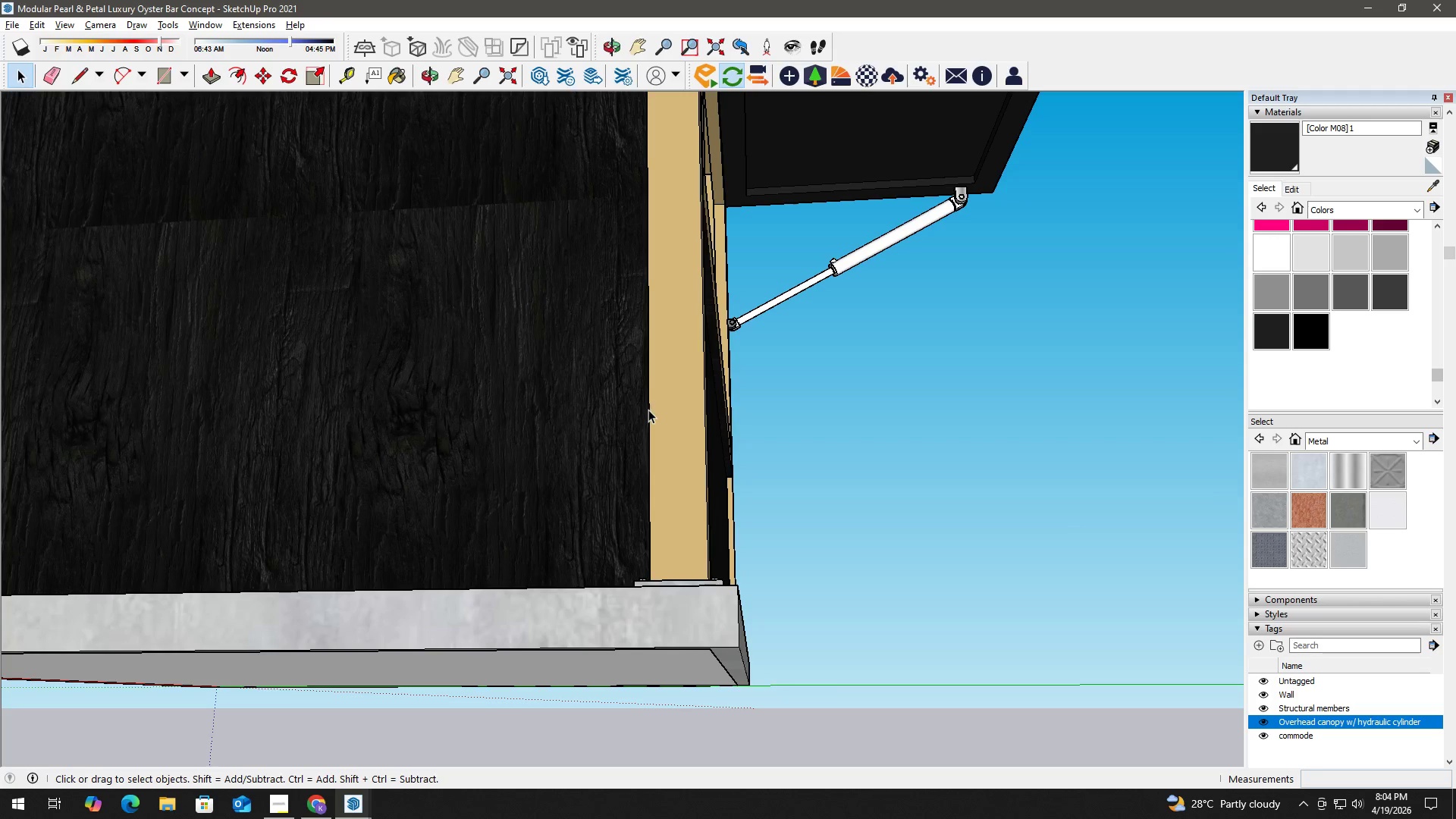 
key(Escape)
 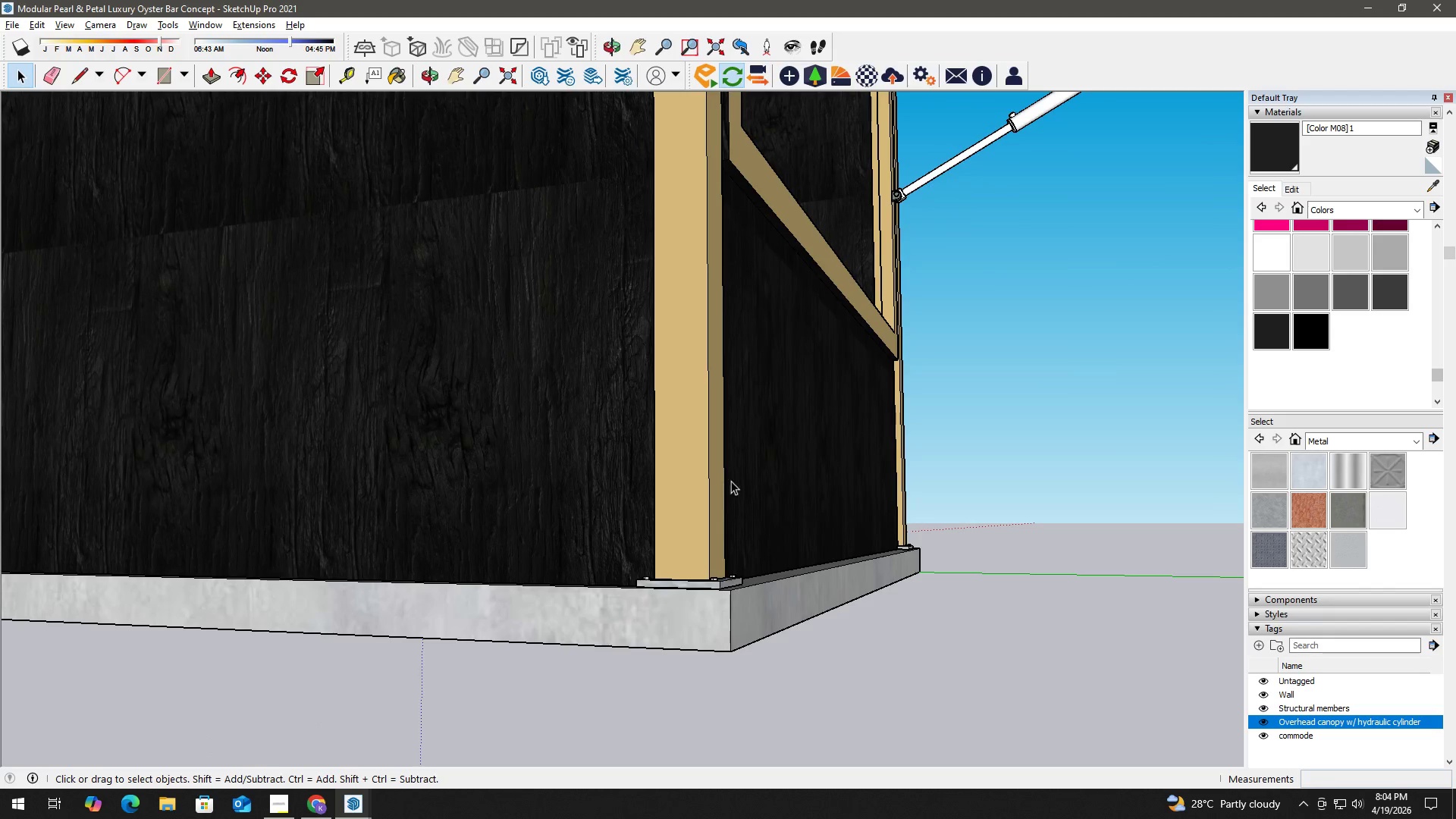 
key(H)
 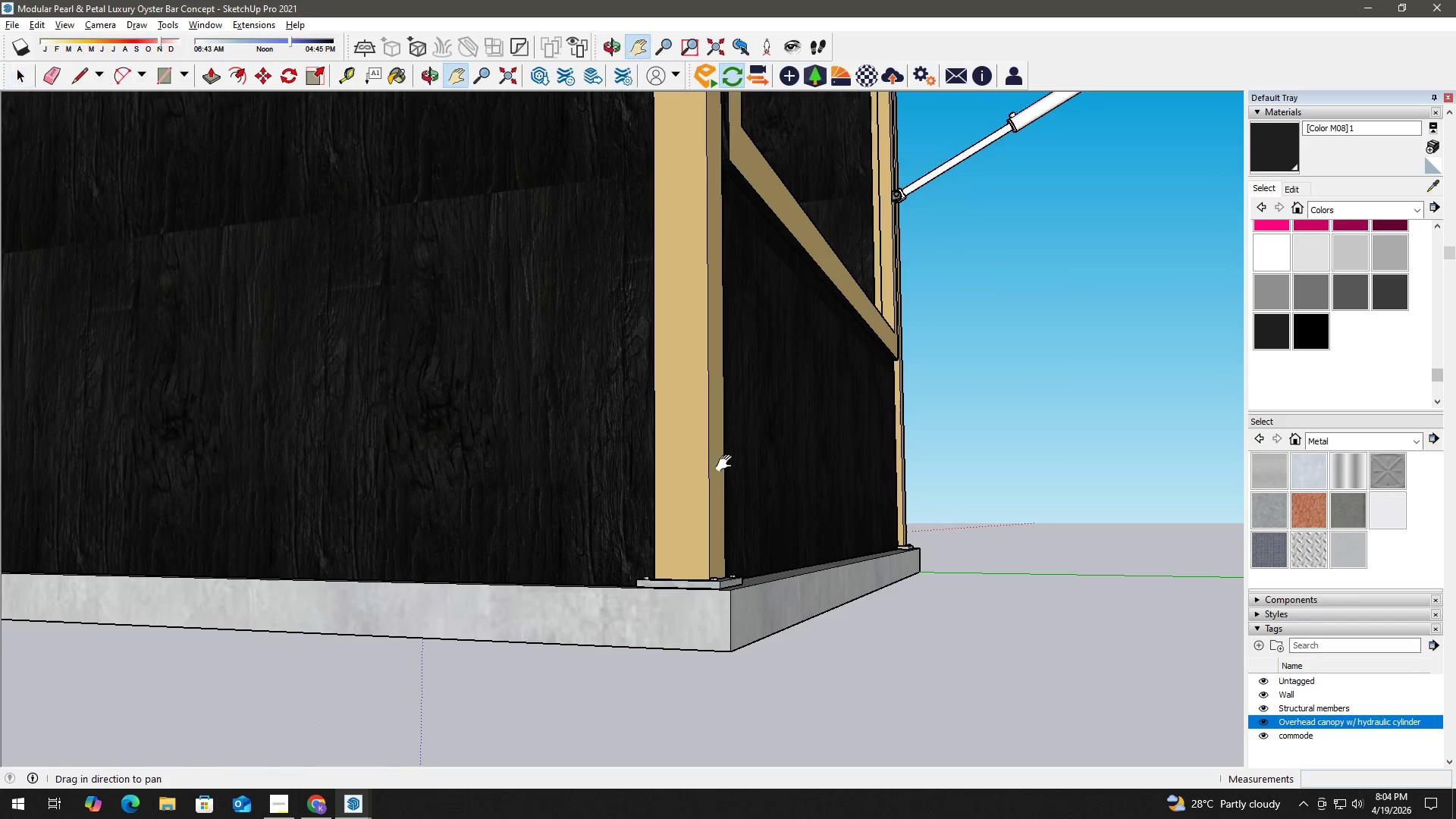 
left_click_drag(start_coordinate=[727, 463], to_coordinate=[610, 562])
 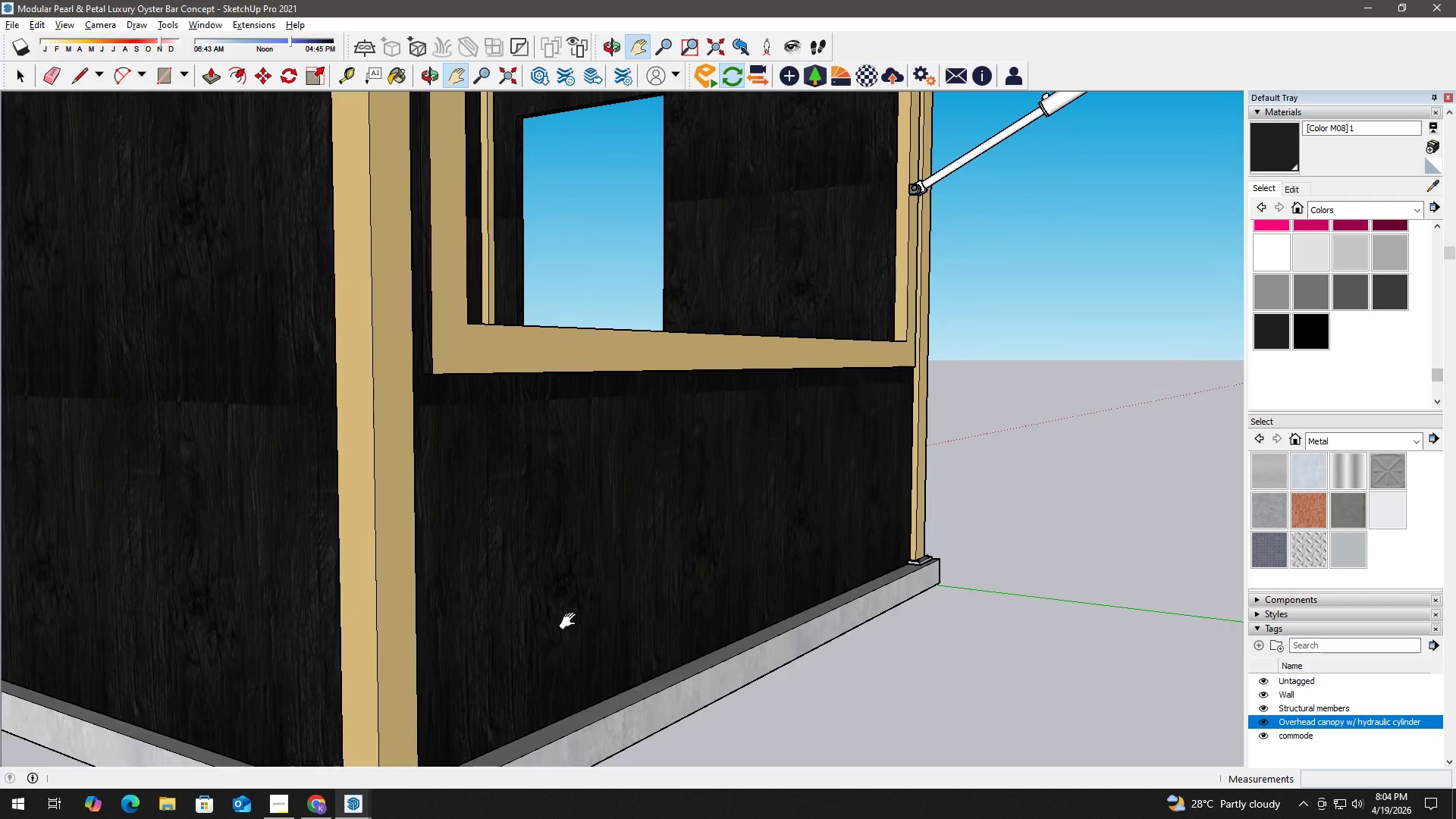 
scroll: coordinate [611, 450], scroll_direction: down, amount: 6.0
 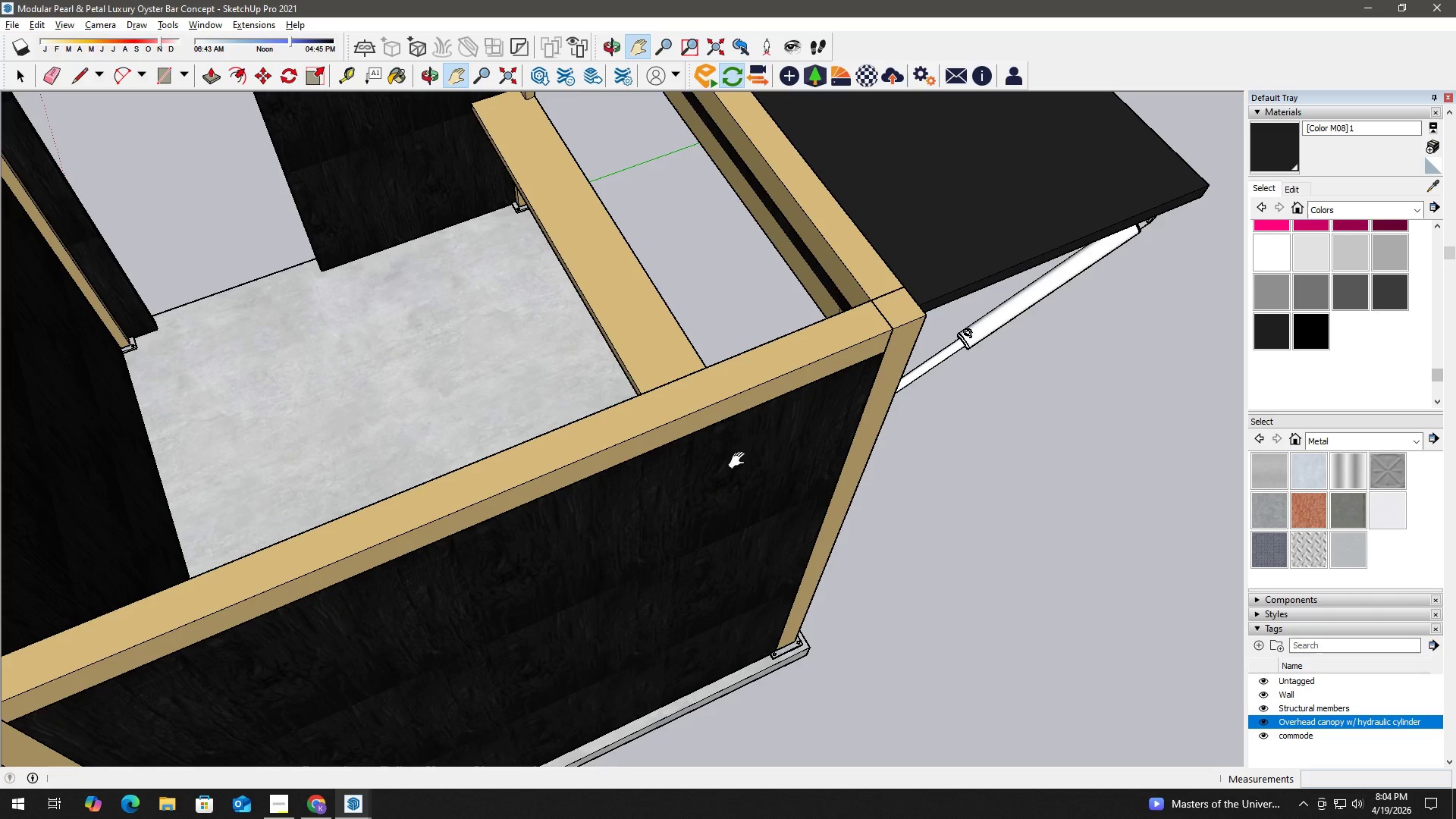 
scroll: coordinate [558, 376], scroll_direction: up, amount: 1.0
 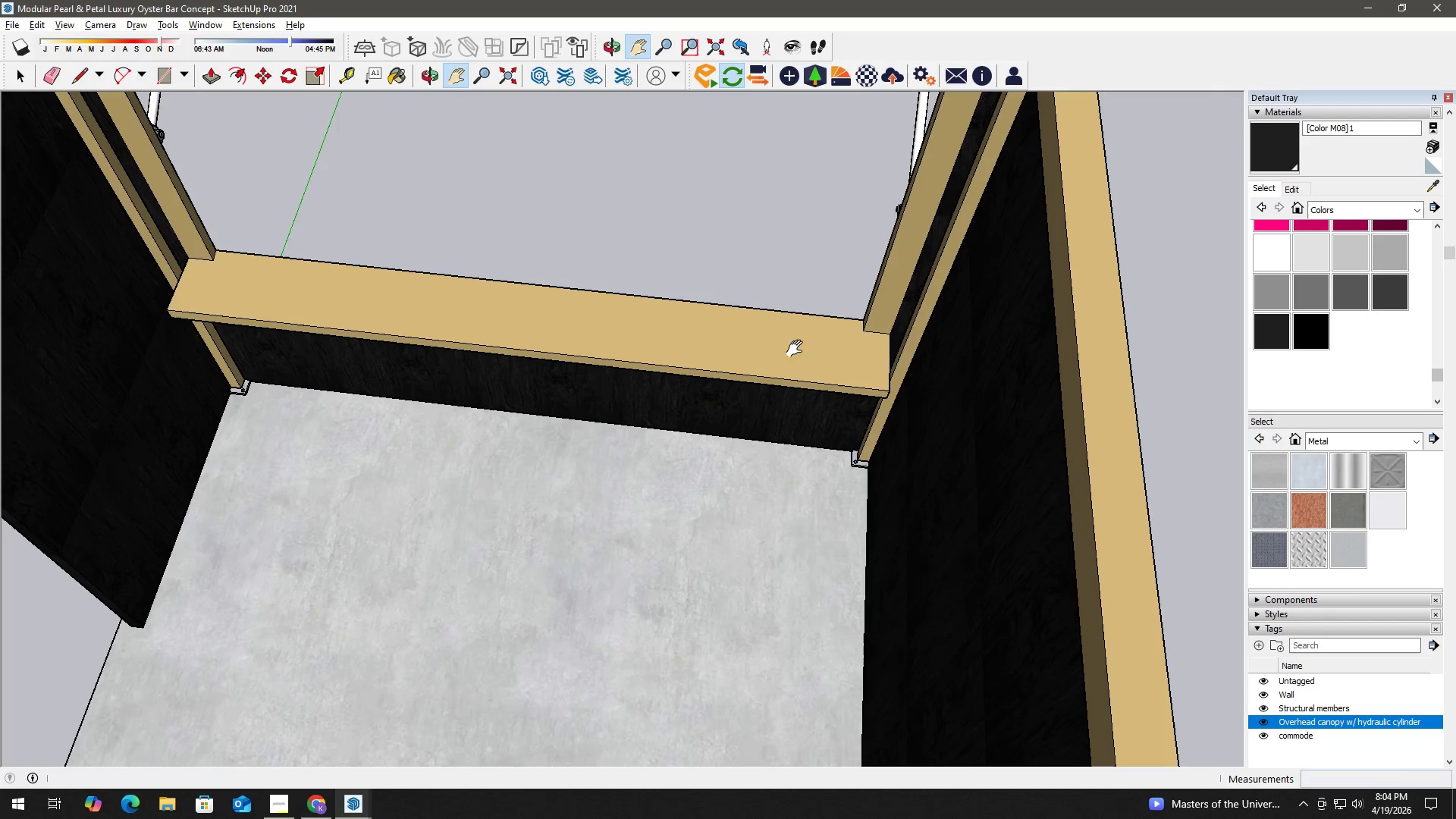 
key(H)
 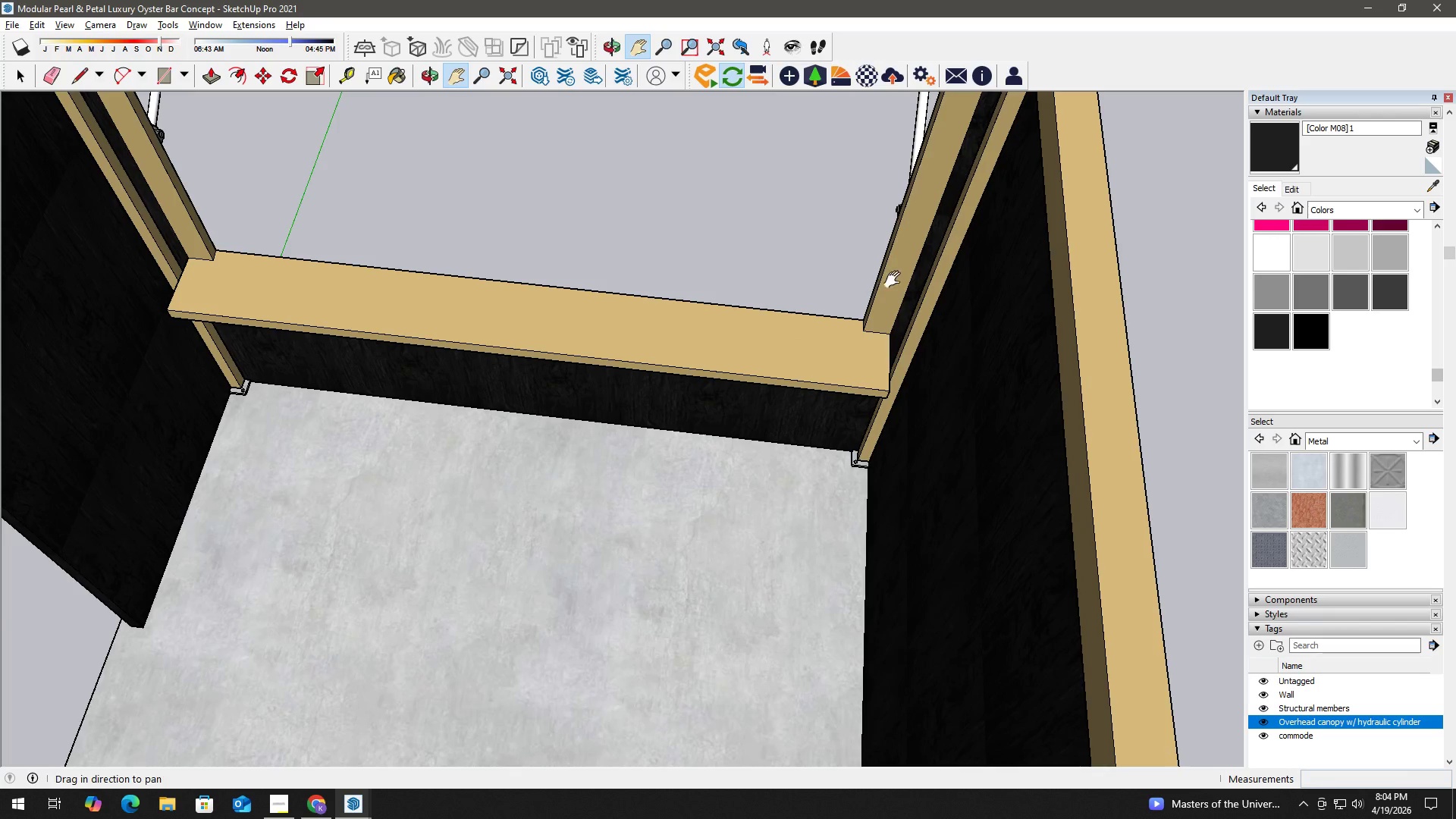 
key(Space)
 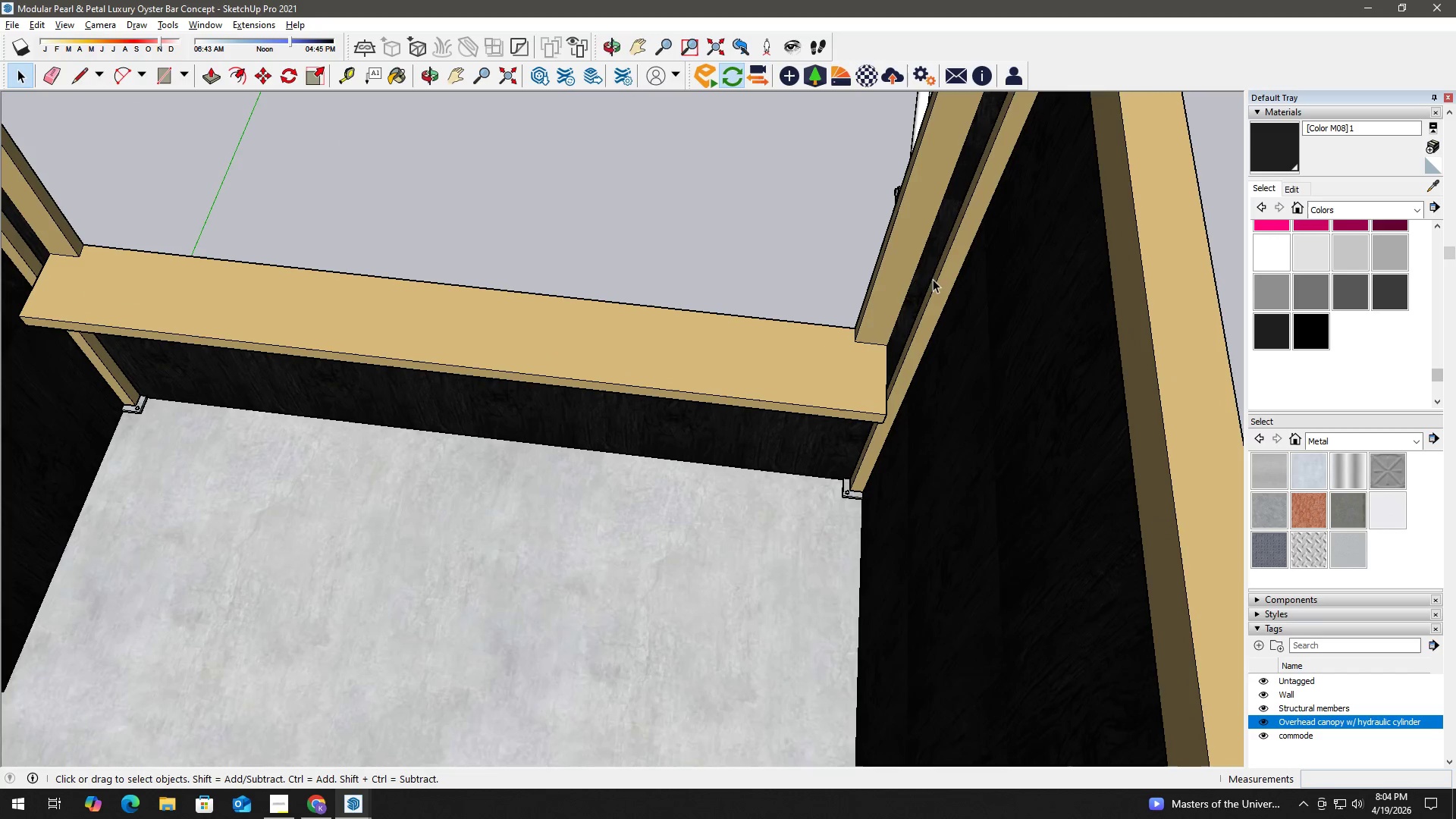 
left_click([937, 280])
 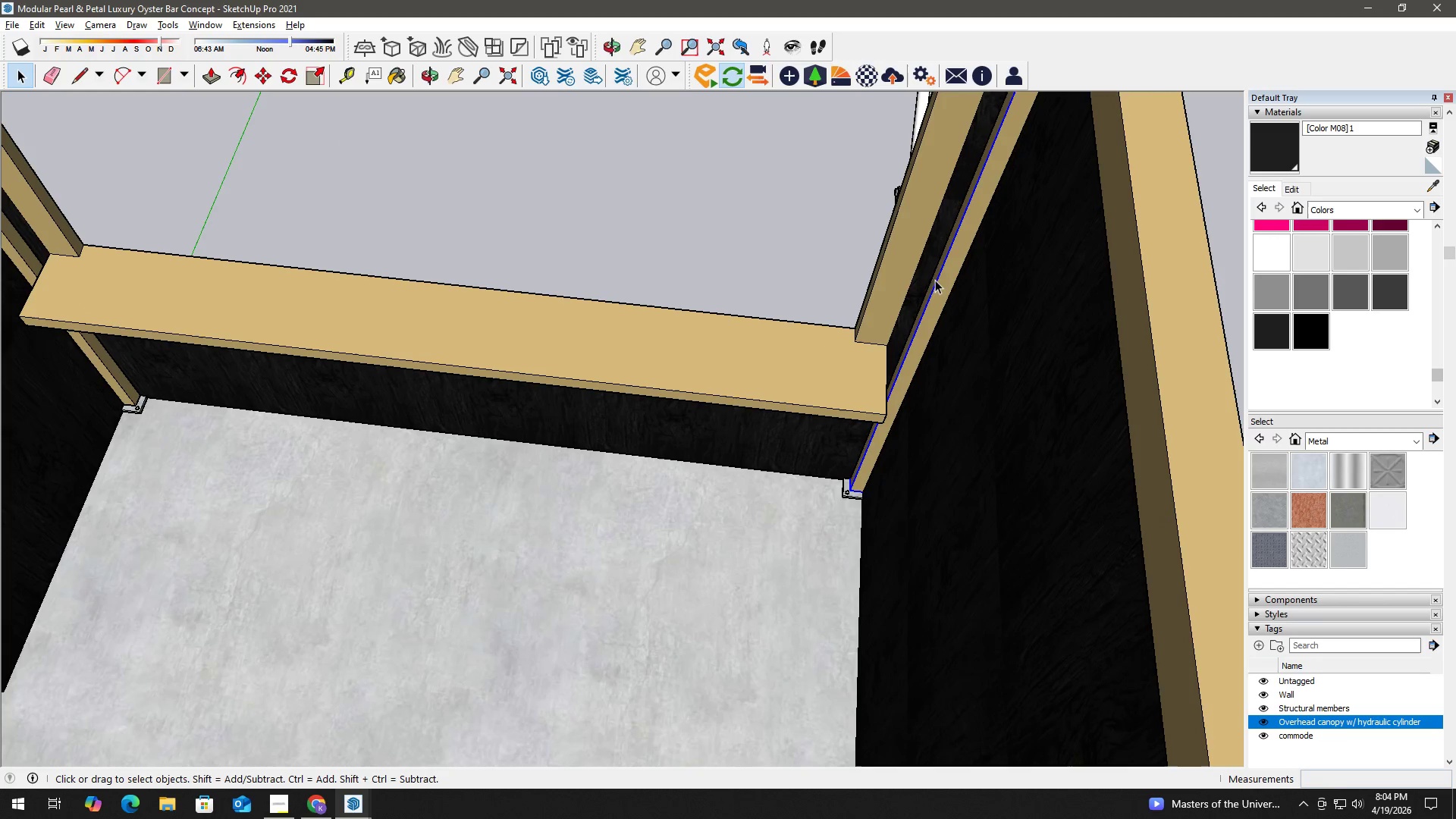 
scroll: coordinate [908, 278], scroll_direction: up, amount: 2.0
 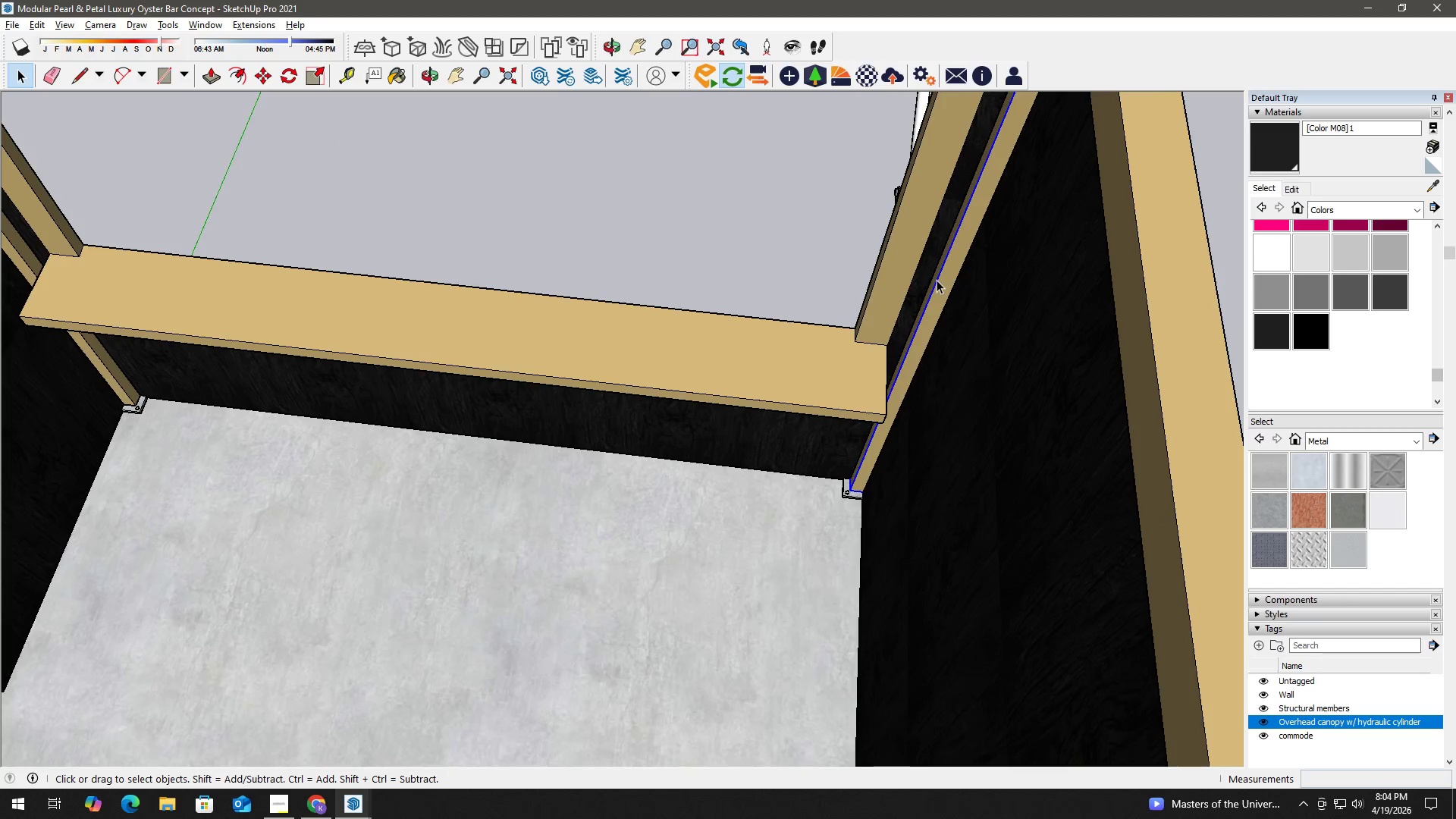 
double_click([927, 276])
 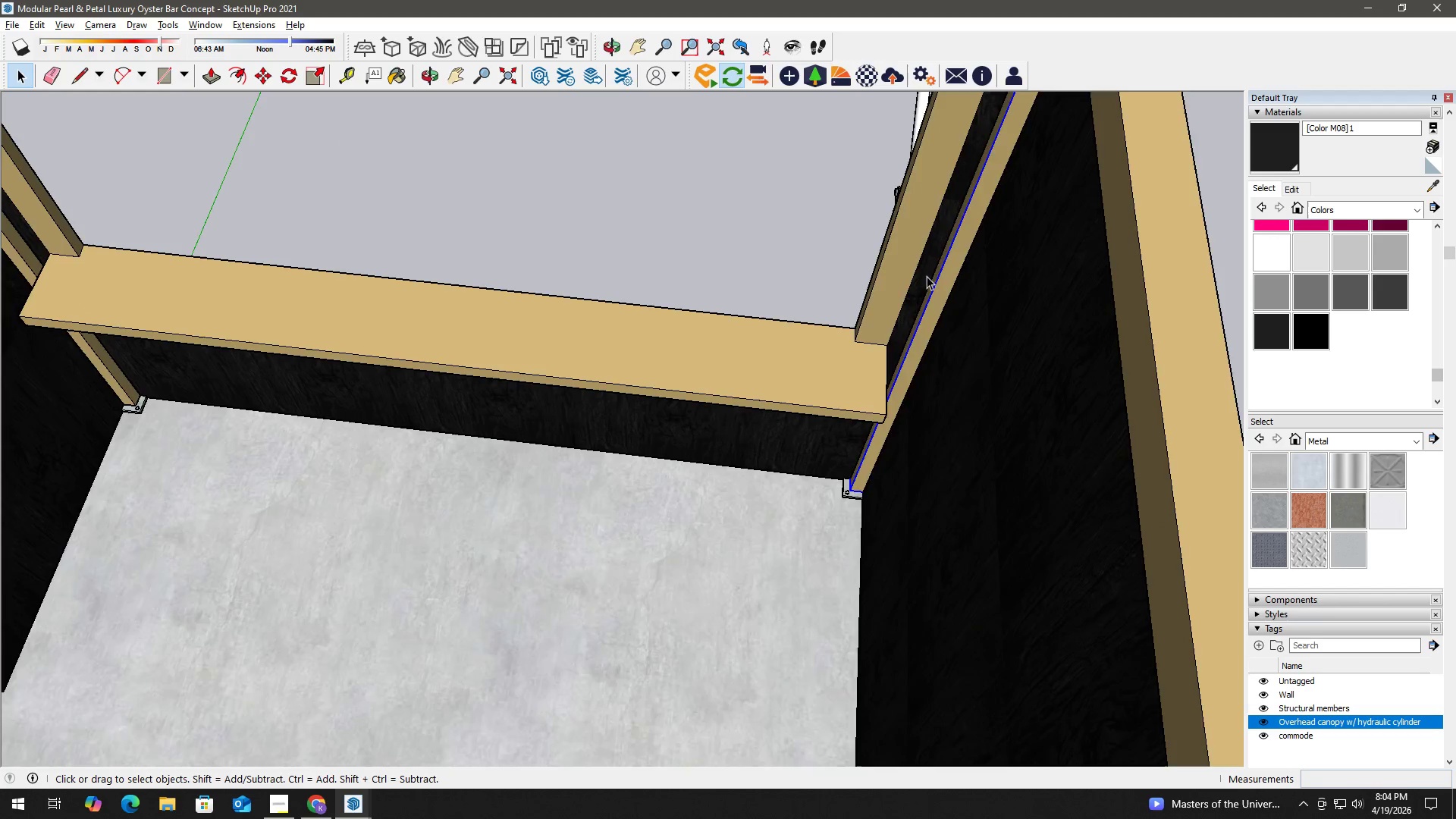 
triple_click([927, 276])
 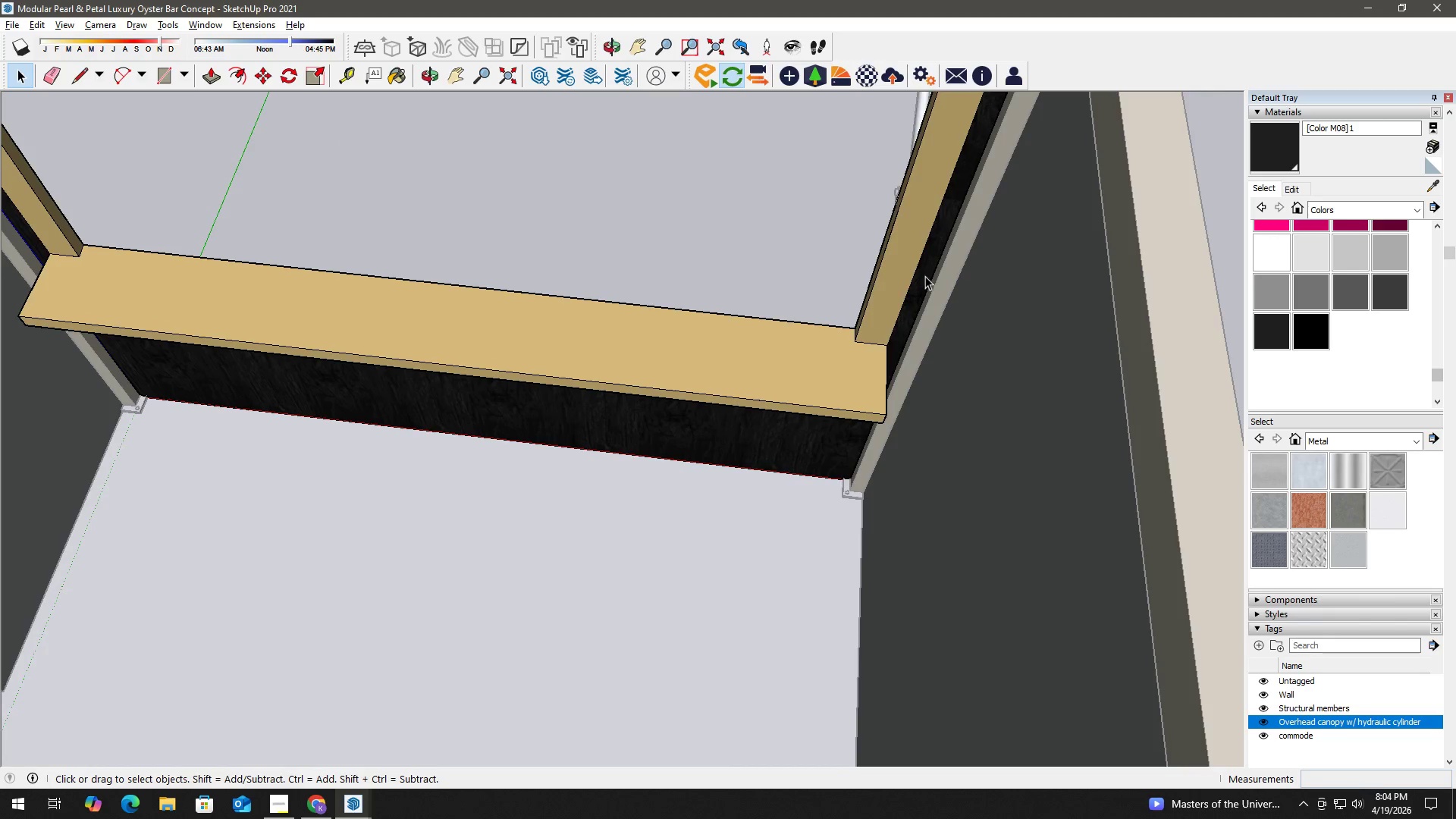 
scroll: coordinate [890, 284], scroll_direction: up, amount: 7.0
 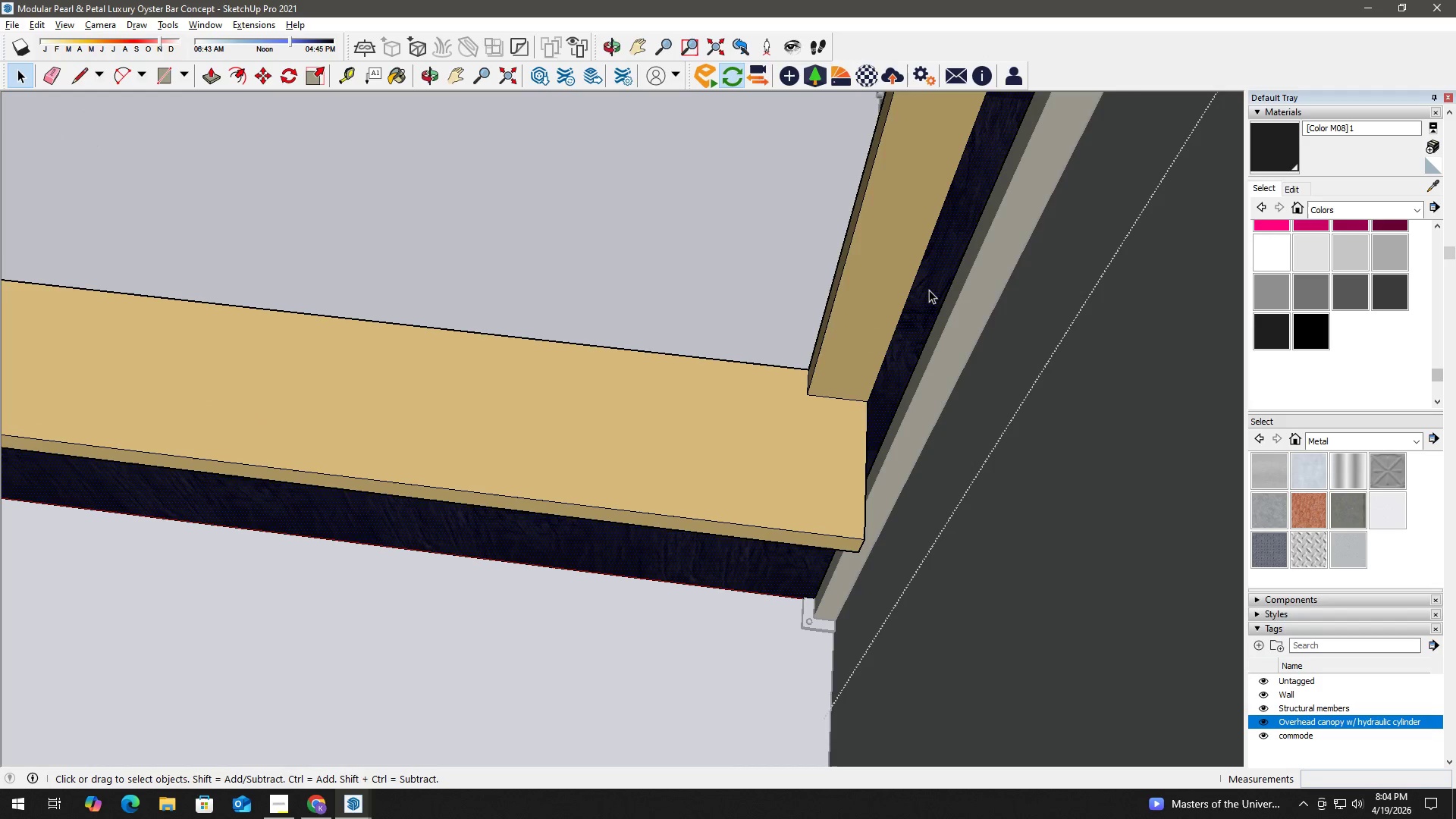 
key(P)
 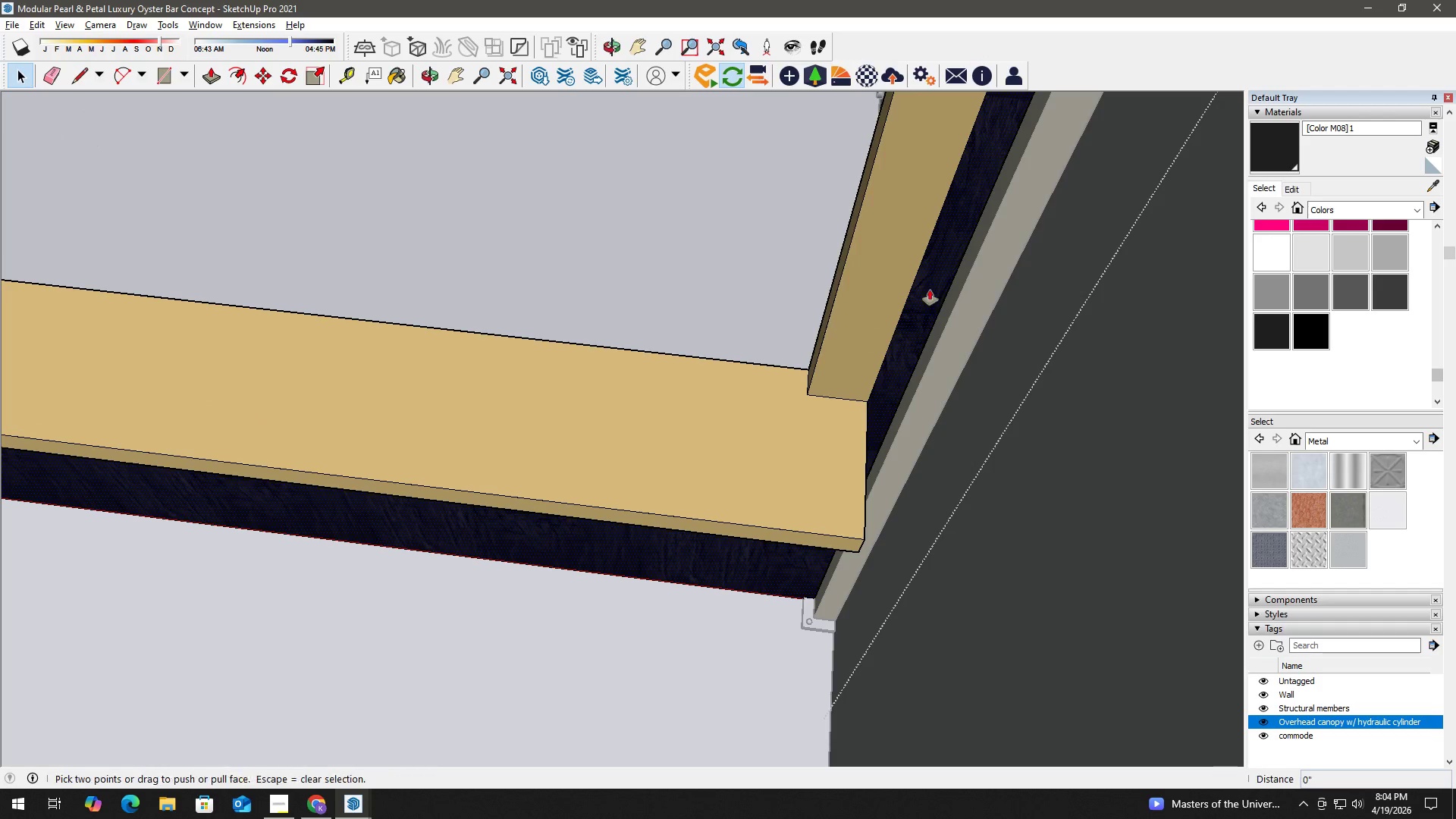 
left_click([930, 290])
 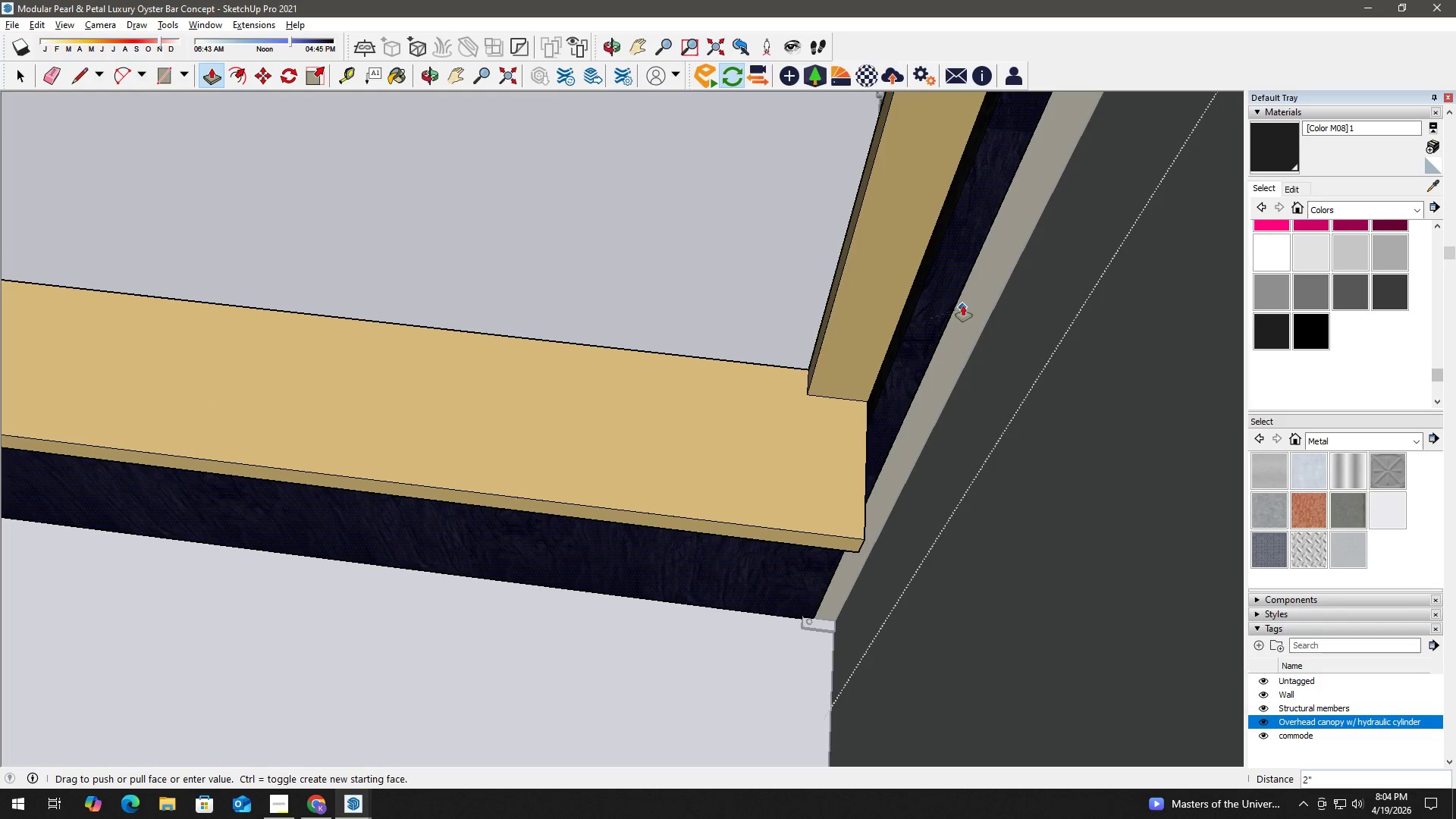 
left_click([964, 304])
 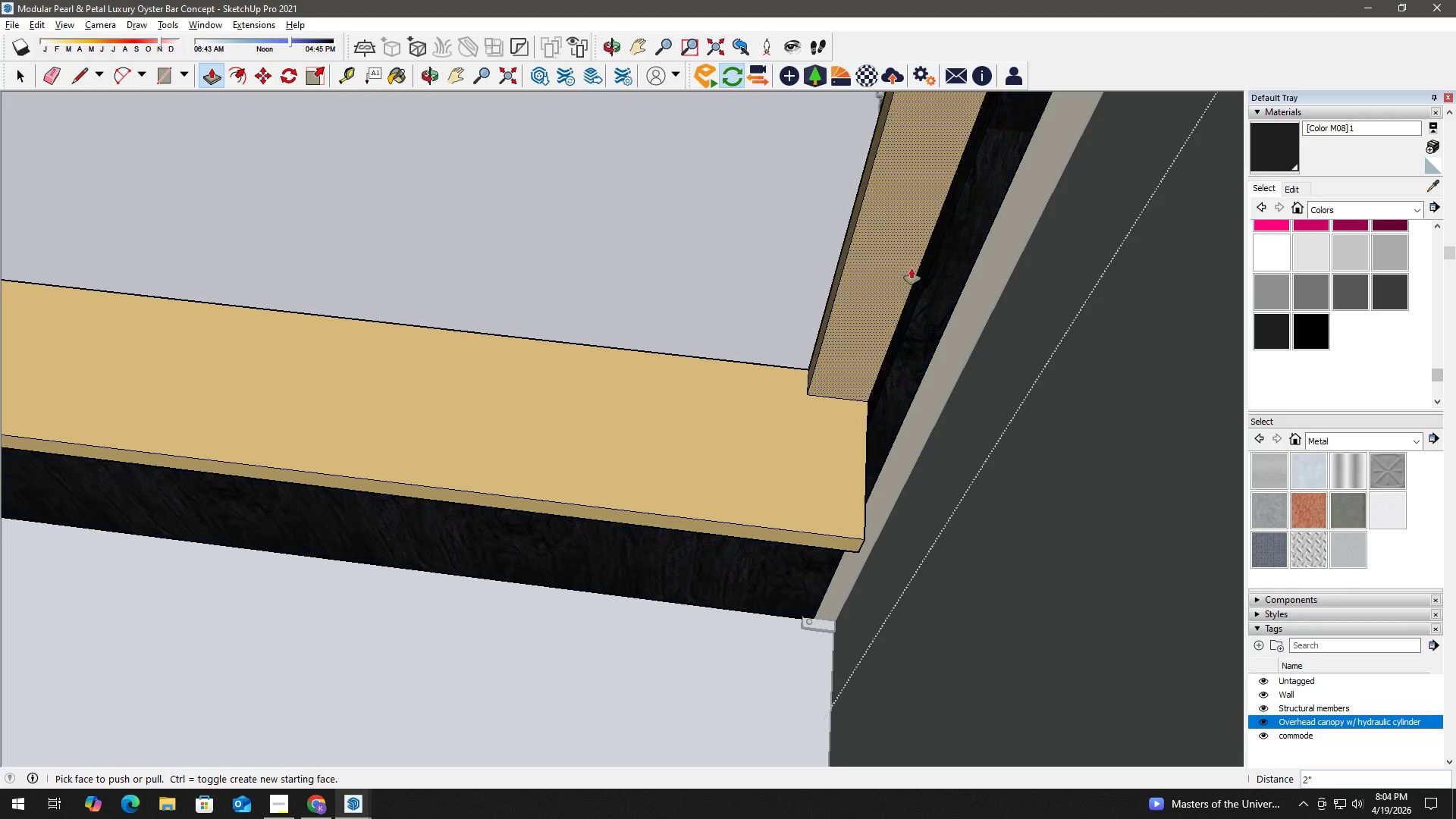 
left_click([902, 265])
 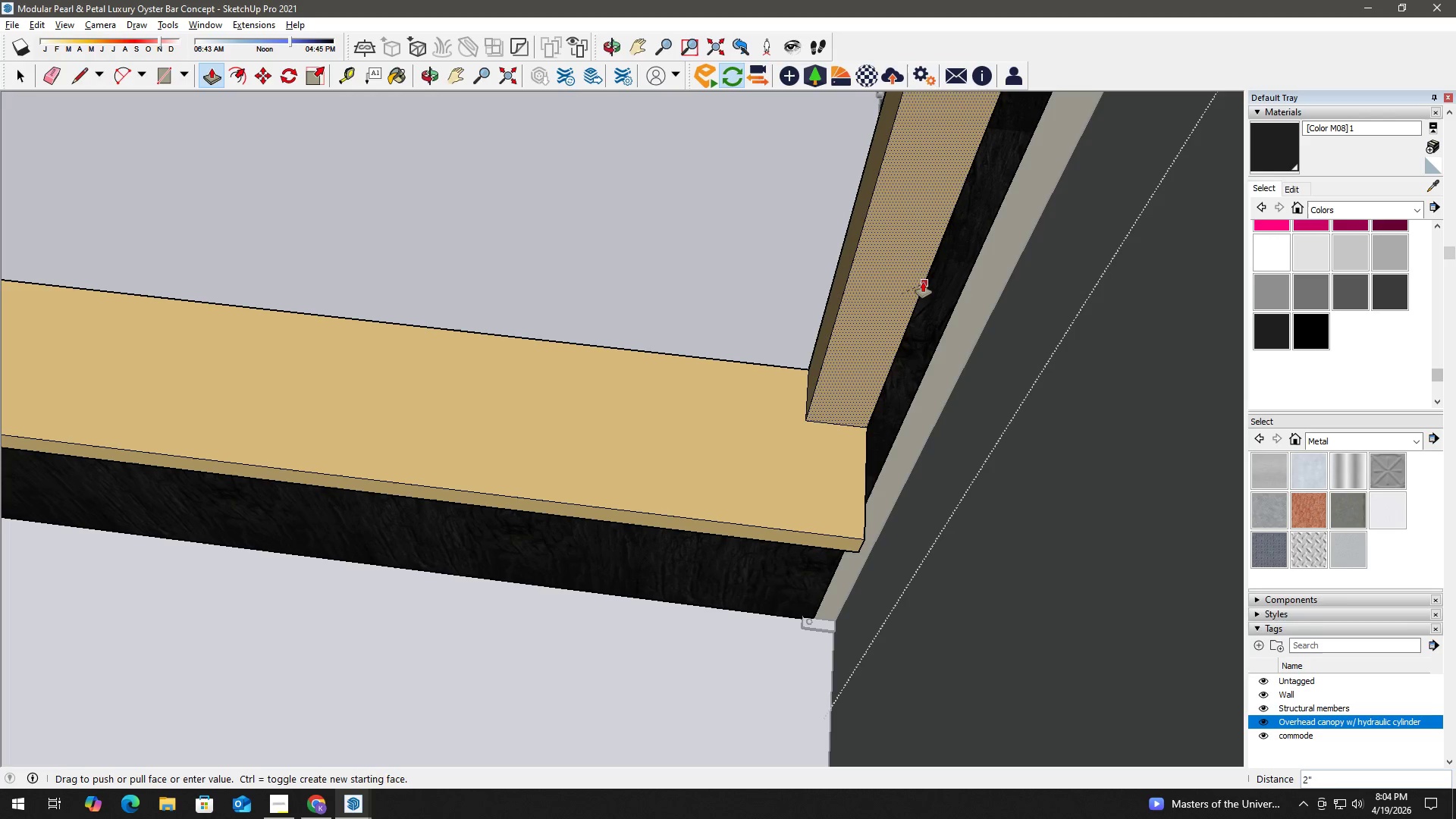 
left_click([923, 282])
 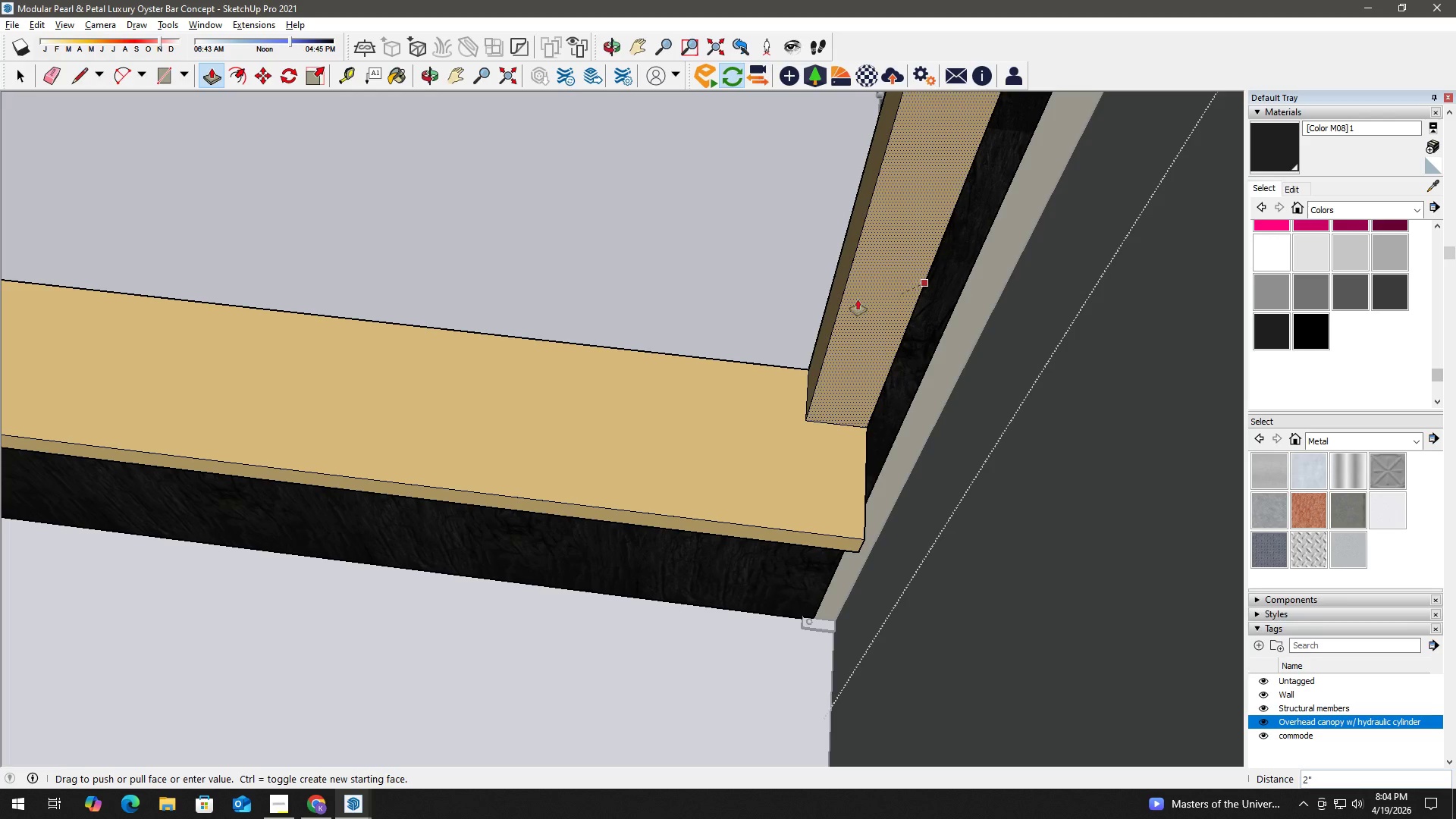 
key(Space)
 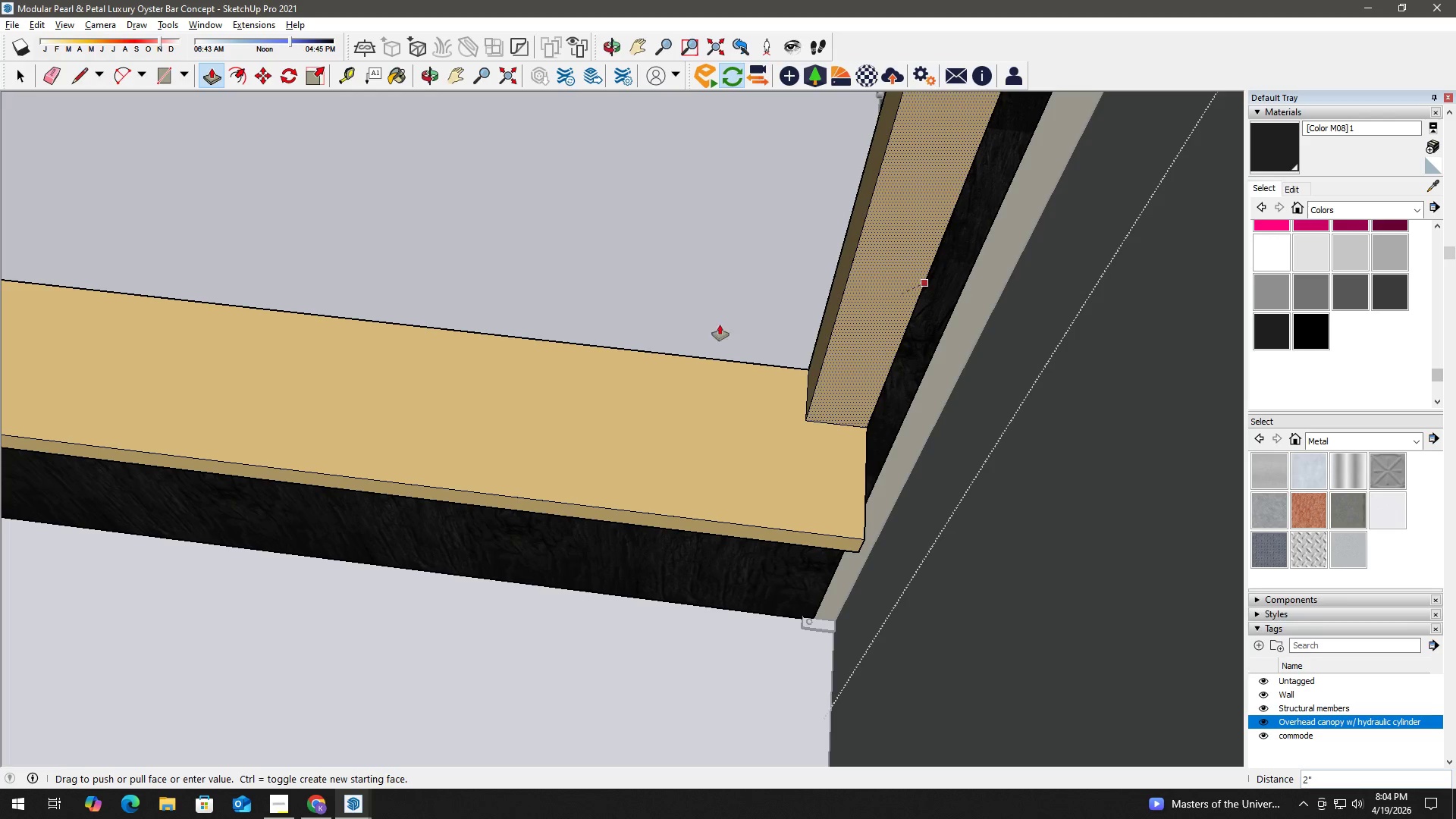 
key(H)
 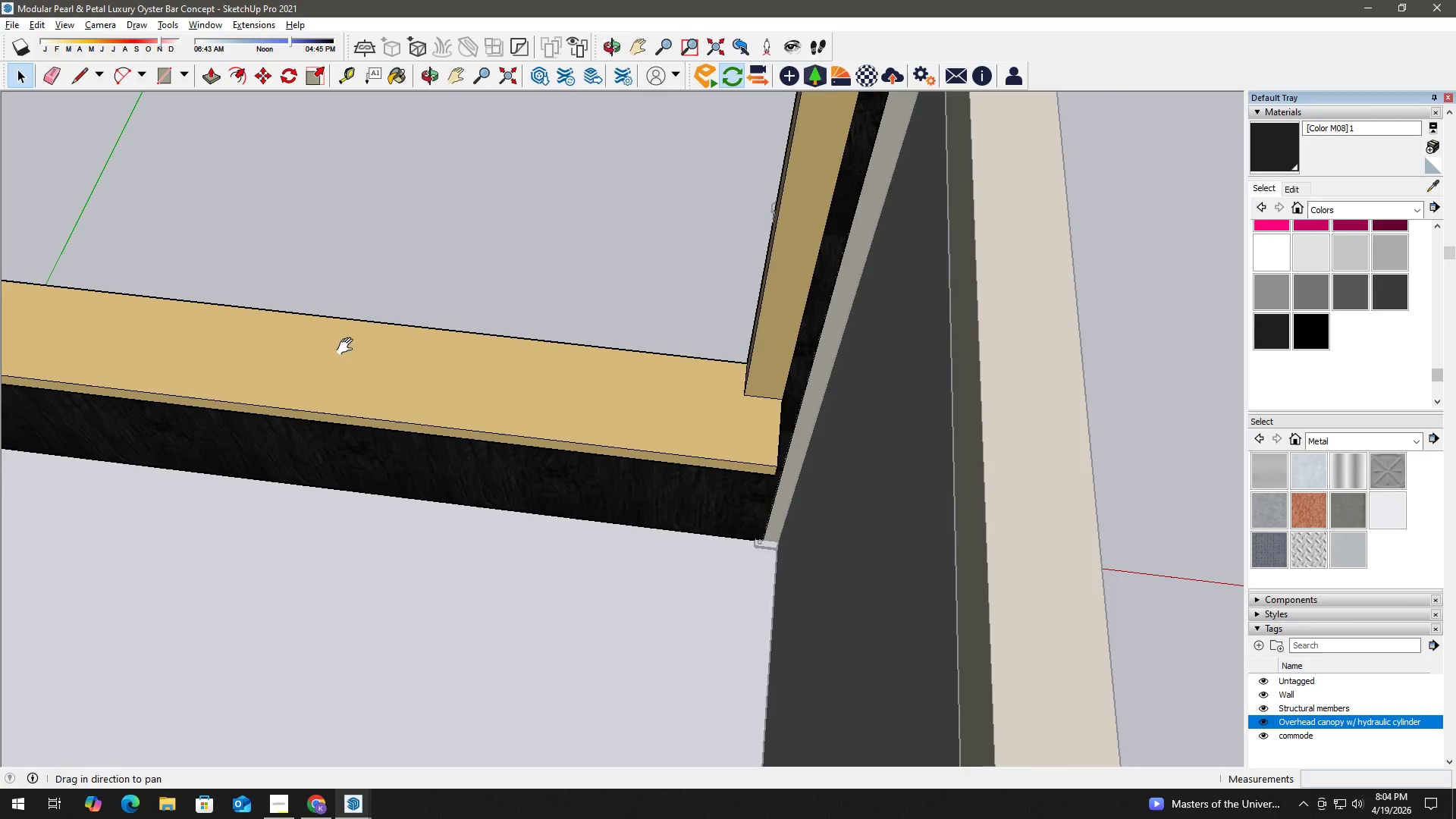 
left_click_drag(start_coordinate=[331, 348], to_coordinate=[743, 479])
 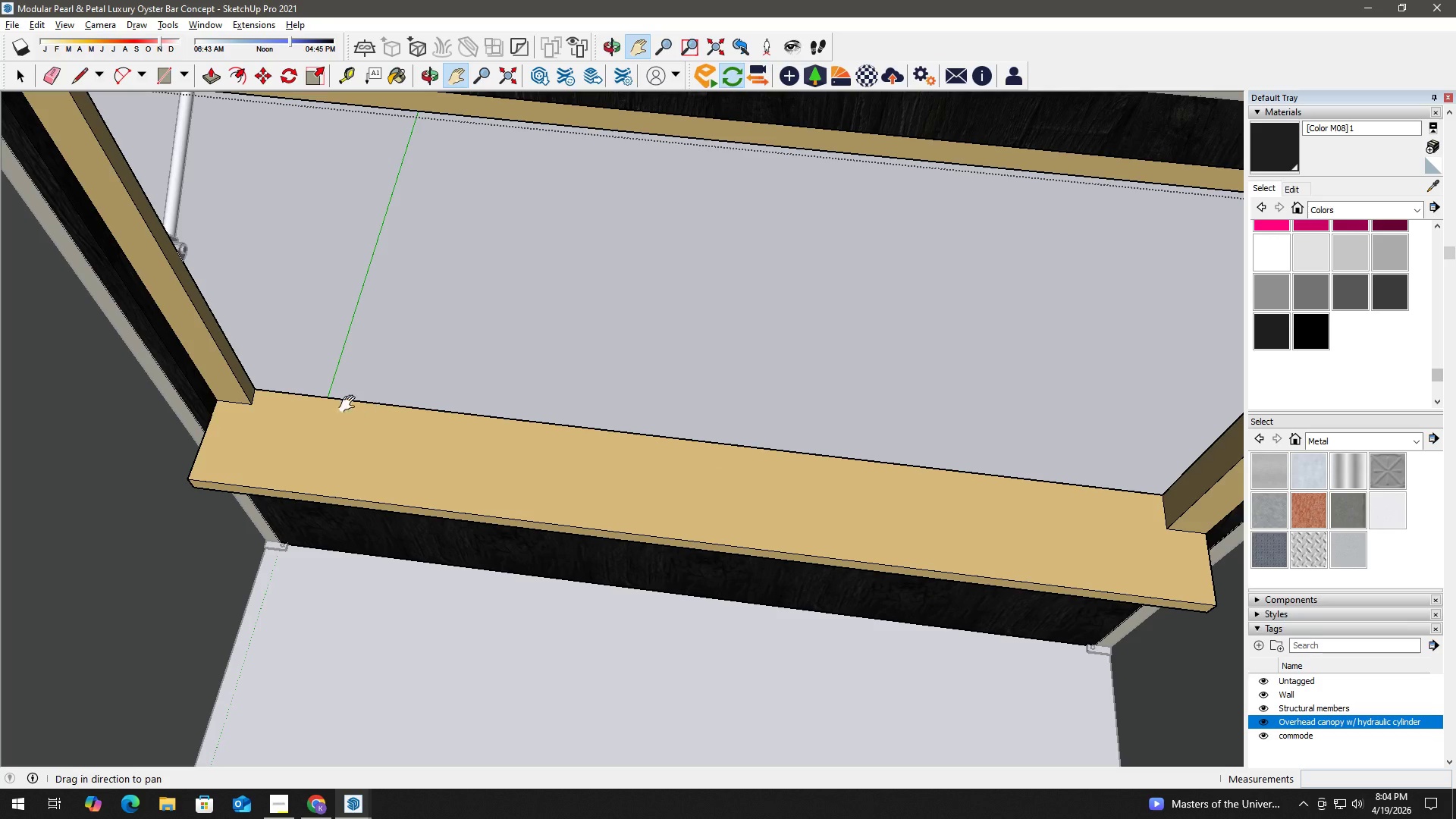 
scroll: coordinate [626, 361], scroll_direction: down, amount: 7.0
 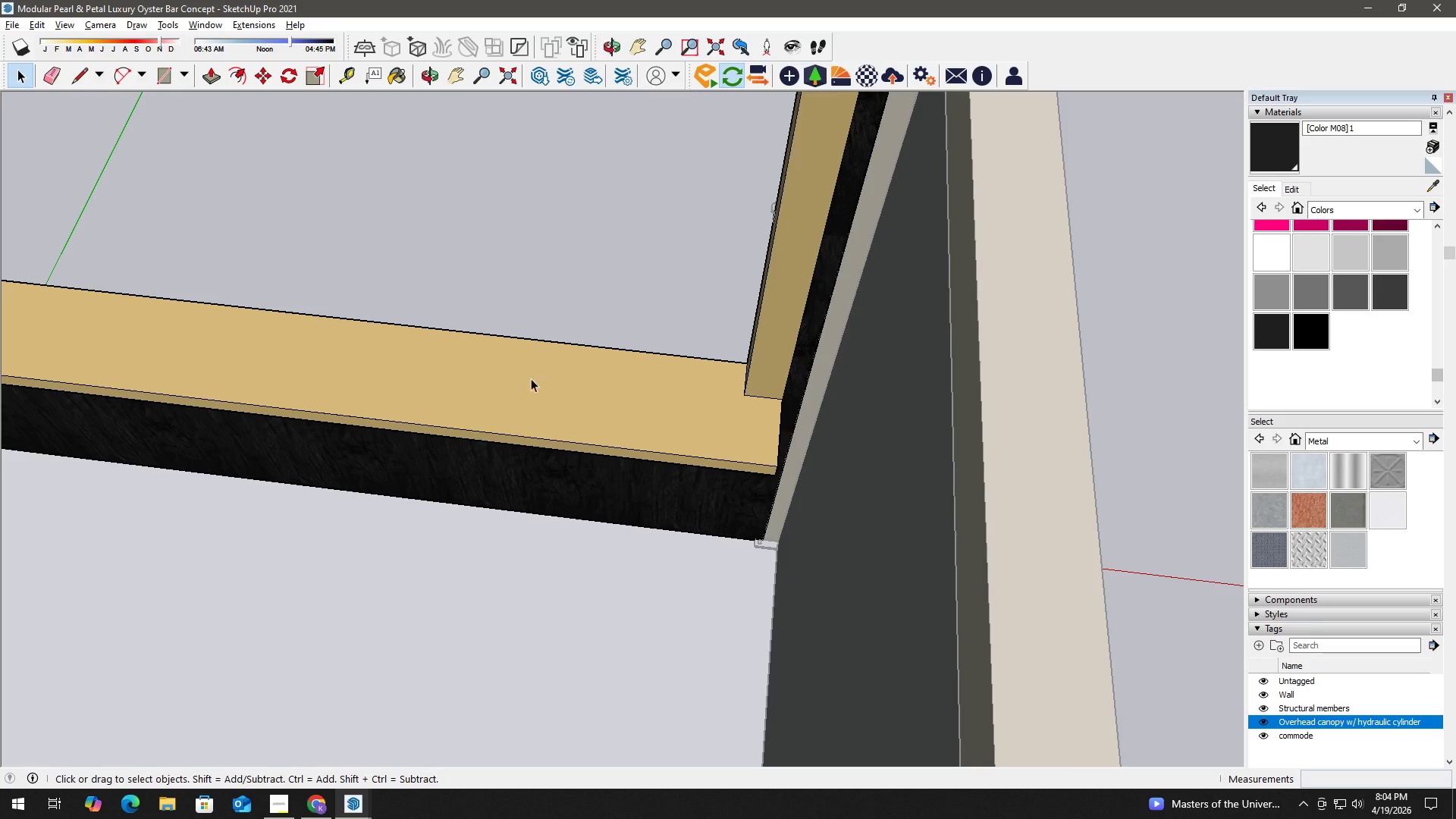 
key(H)
 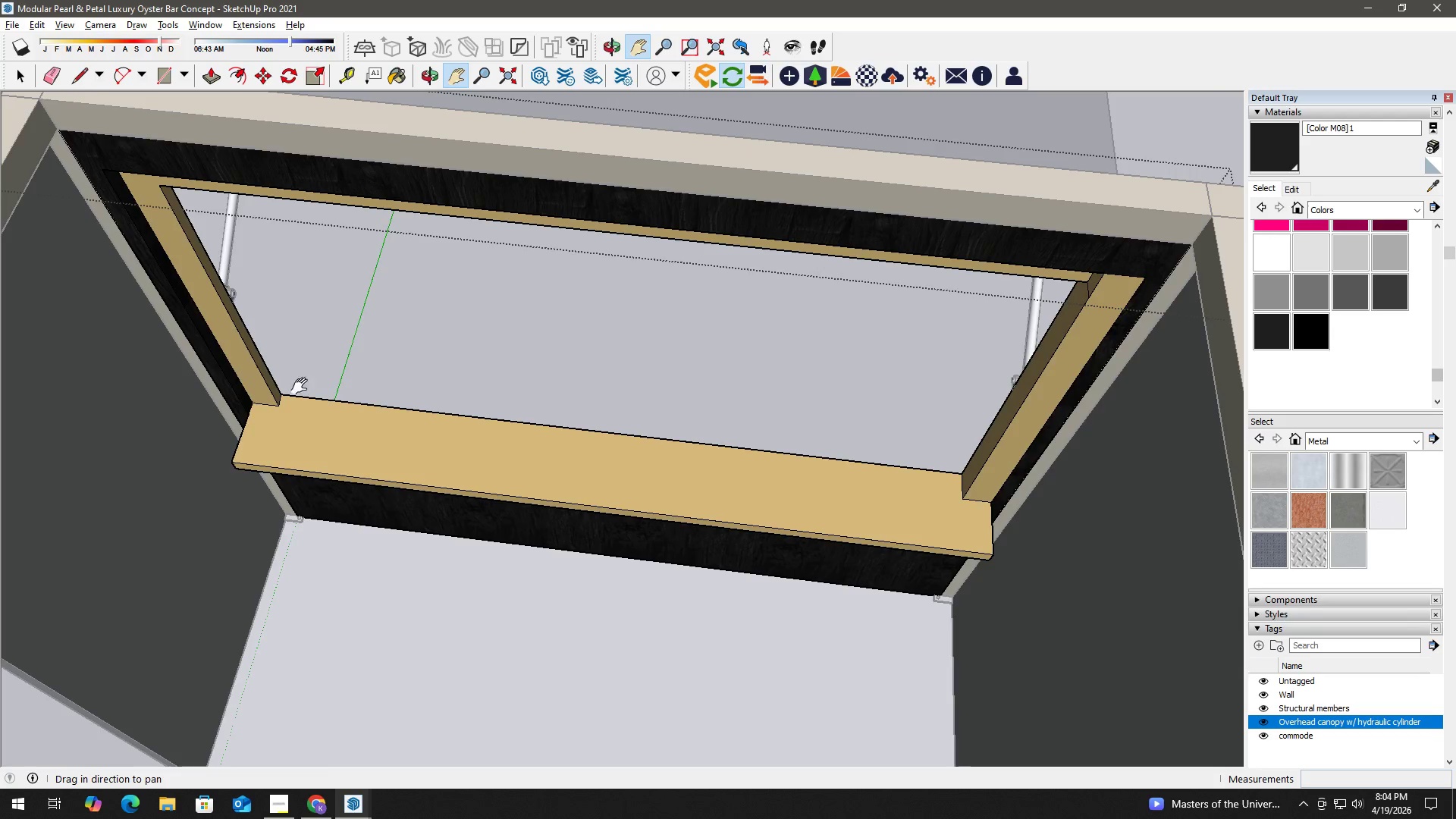 
left_click_drag(start_coordinate=[261, 366], to_coordinate=[383, 414])
 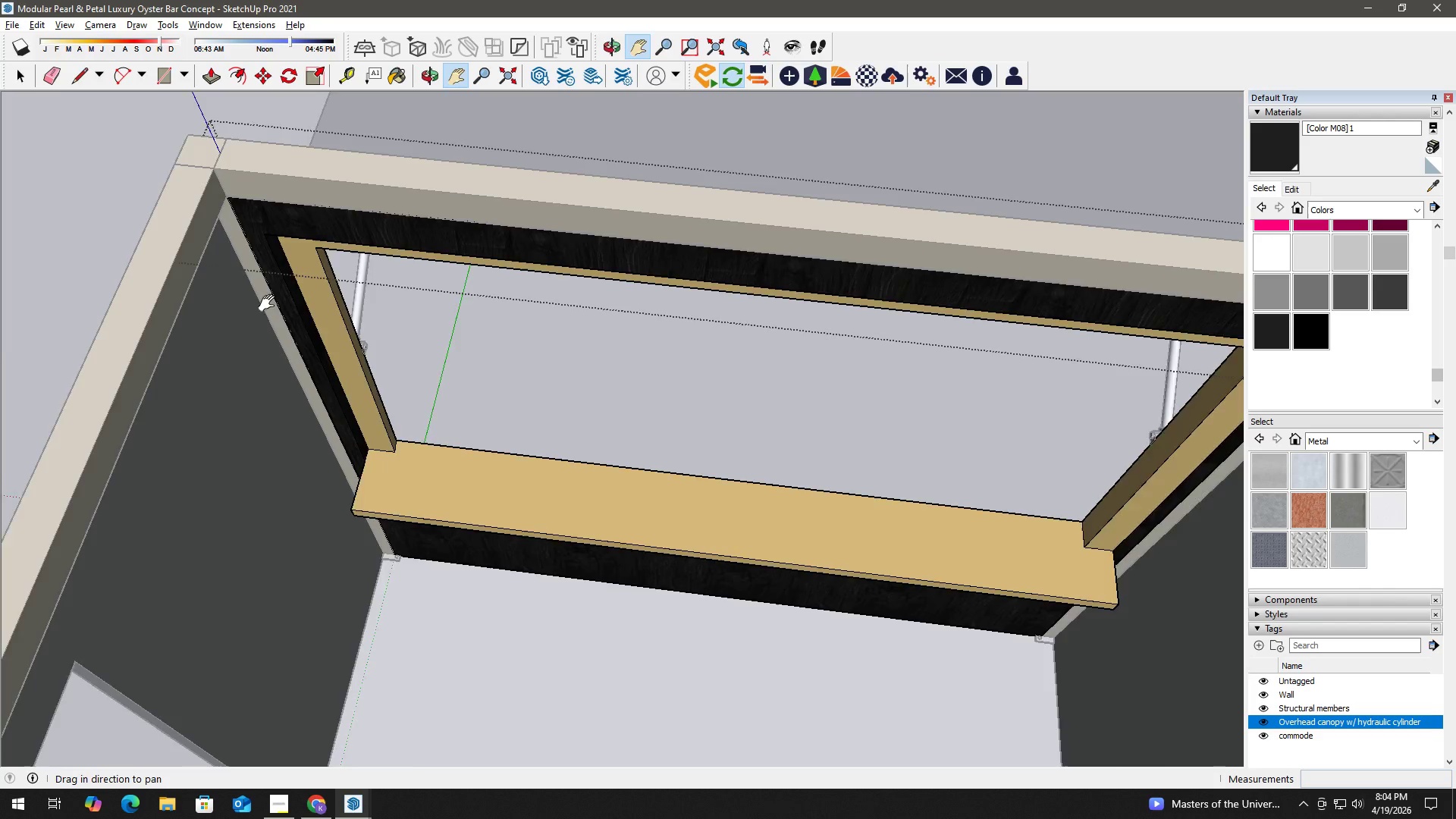 
scroll: coordinate [370, 414], scroll_direction: down, amount: 3.0
 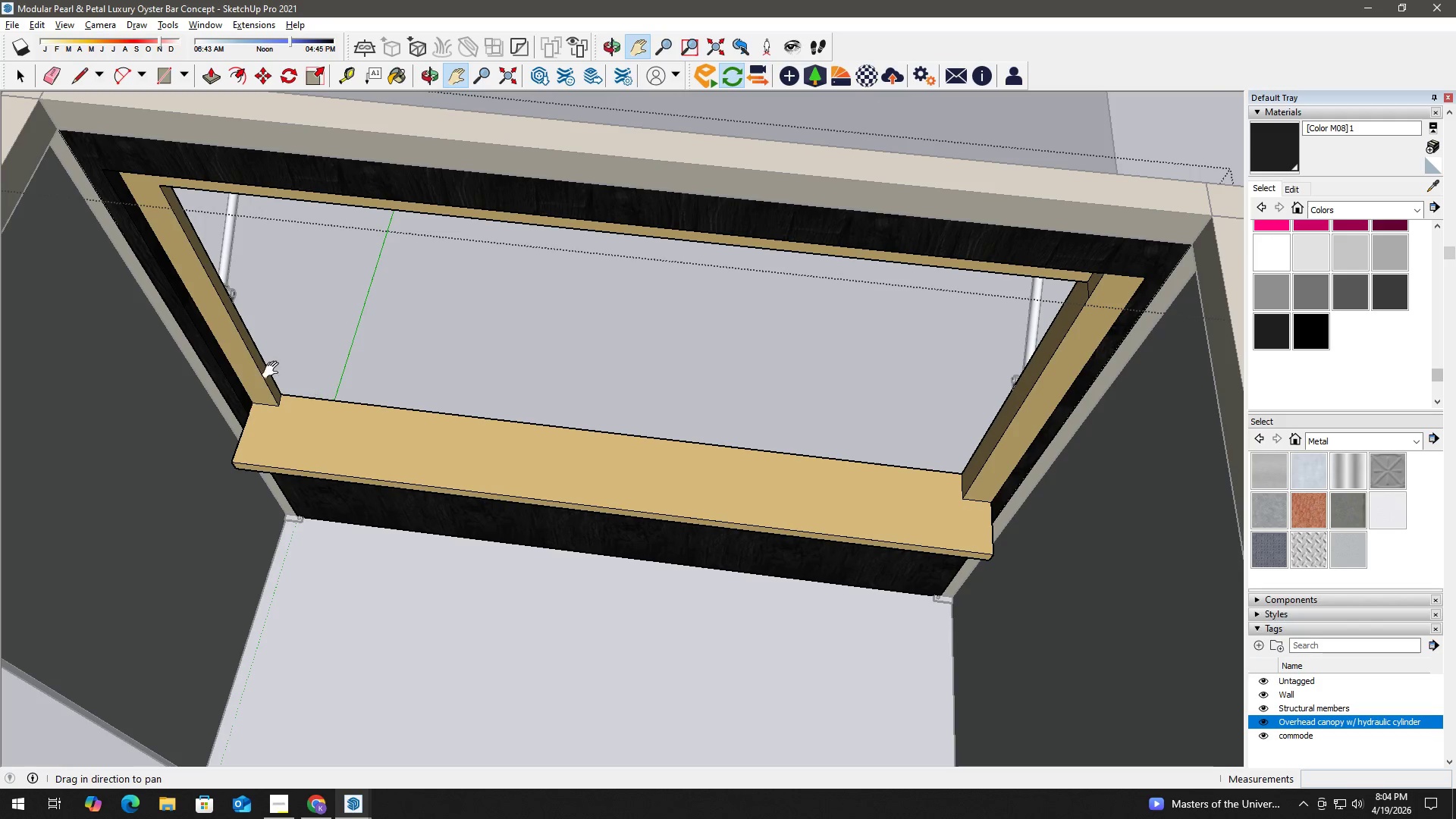 
key(Space)
 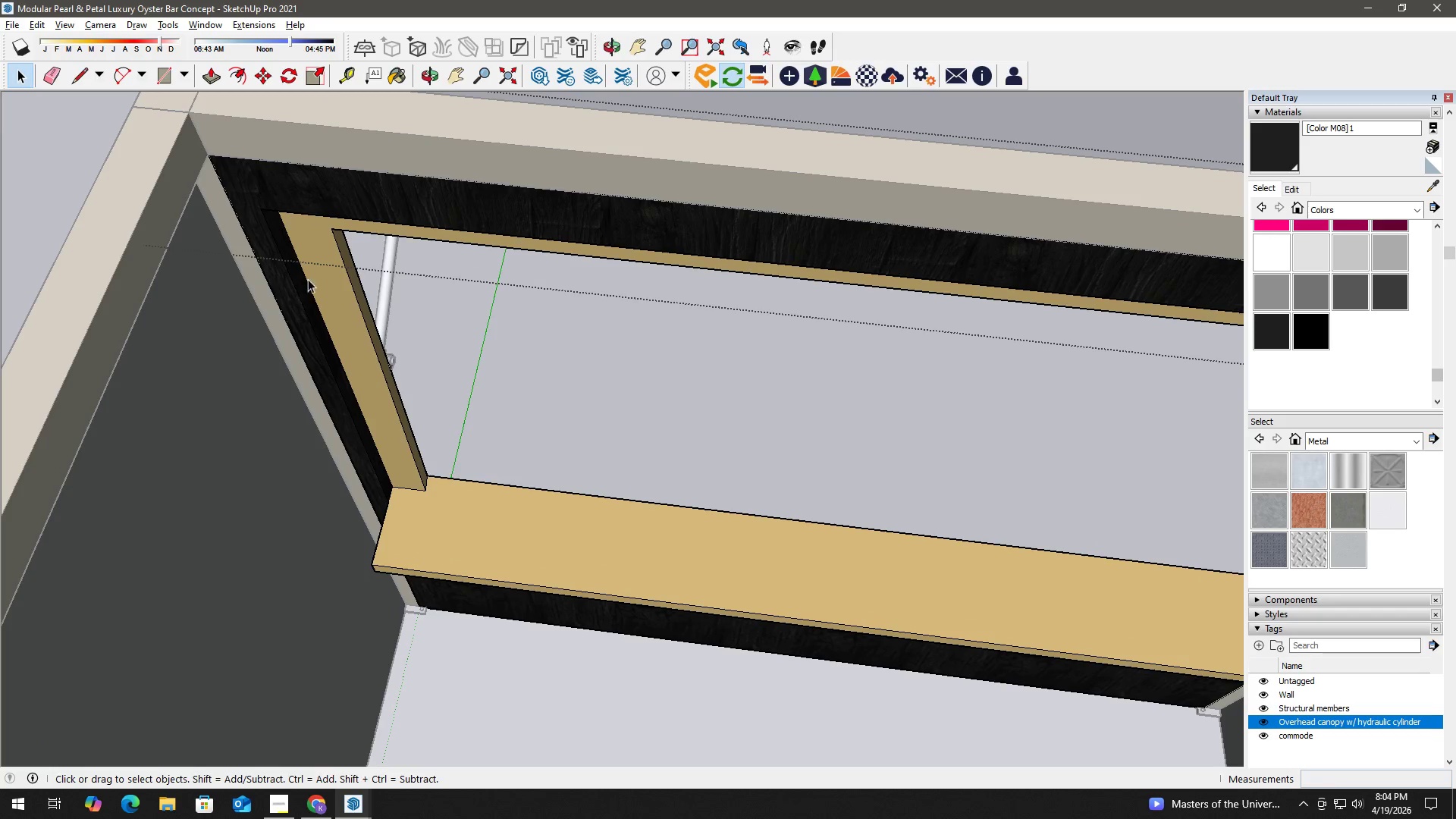 
left_click([322, 276])
 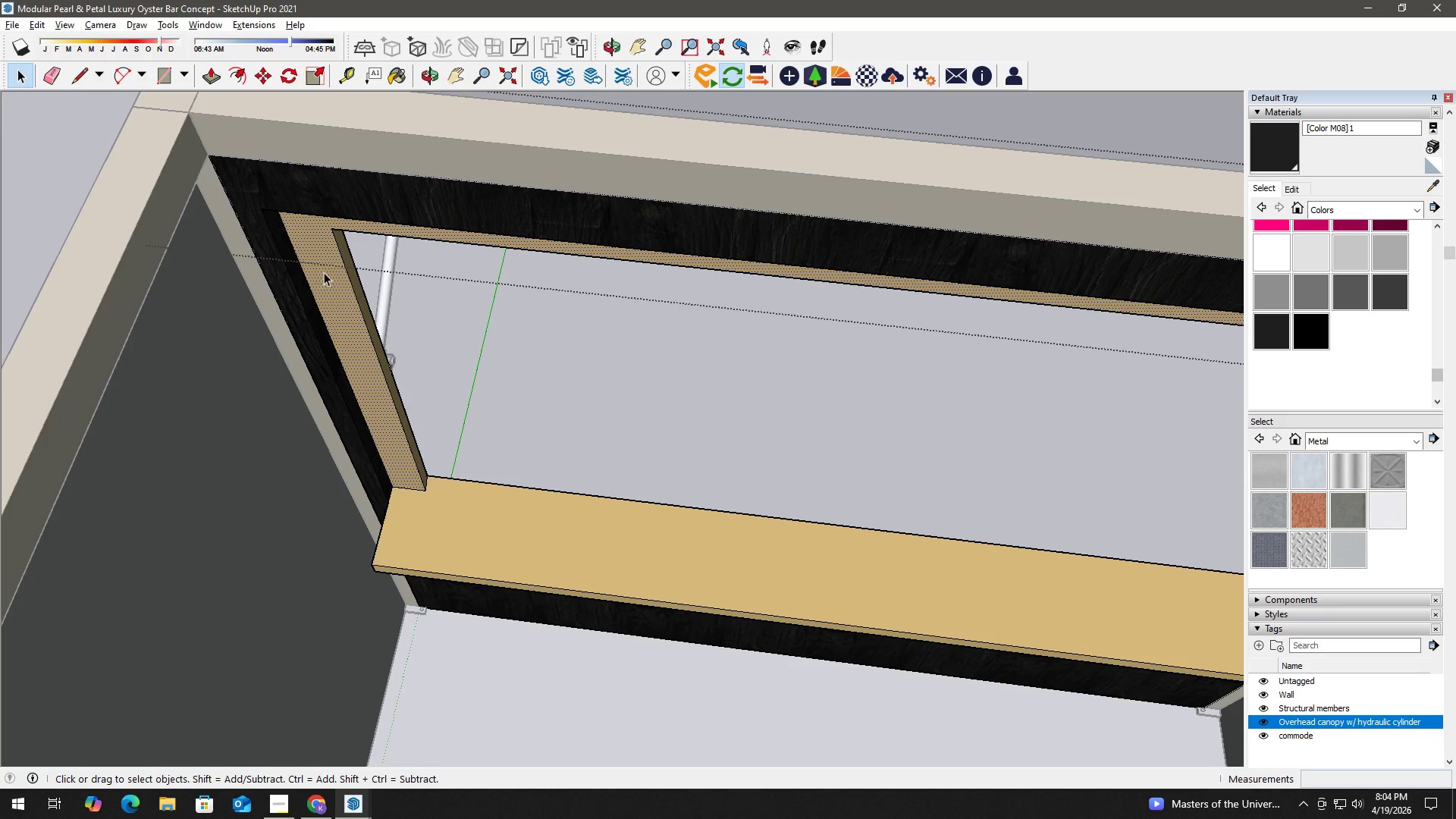 
scroll: coordinate [275, 293], scroll_direction: up, amount: 3.0
 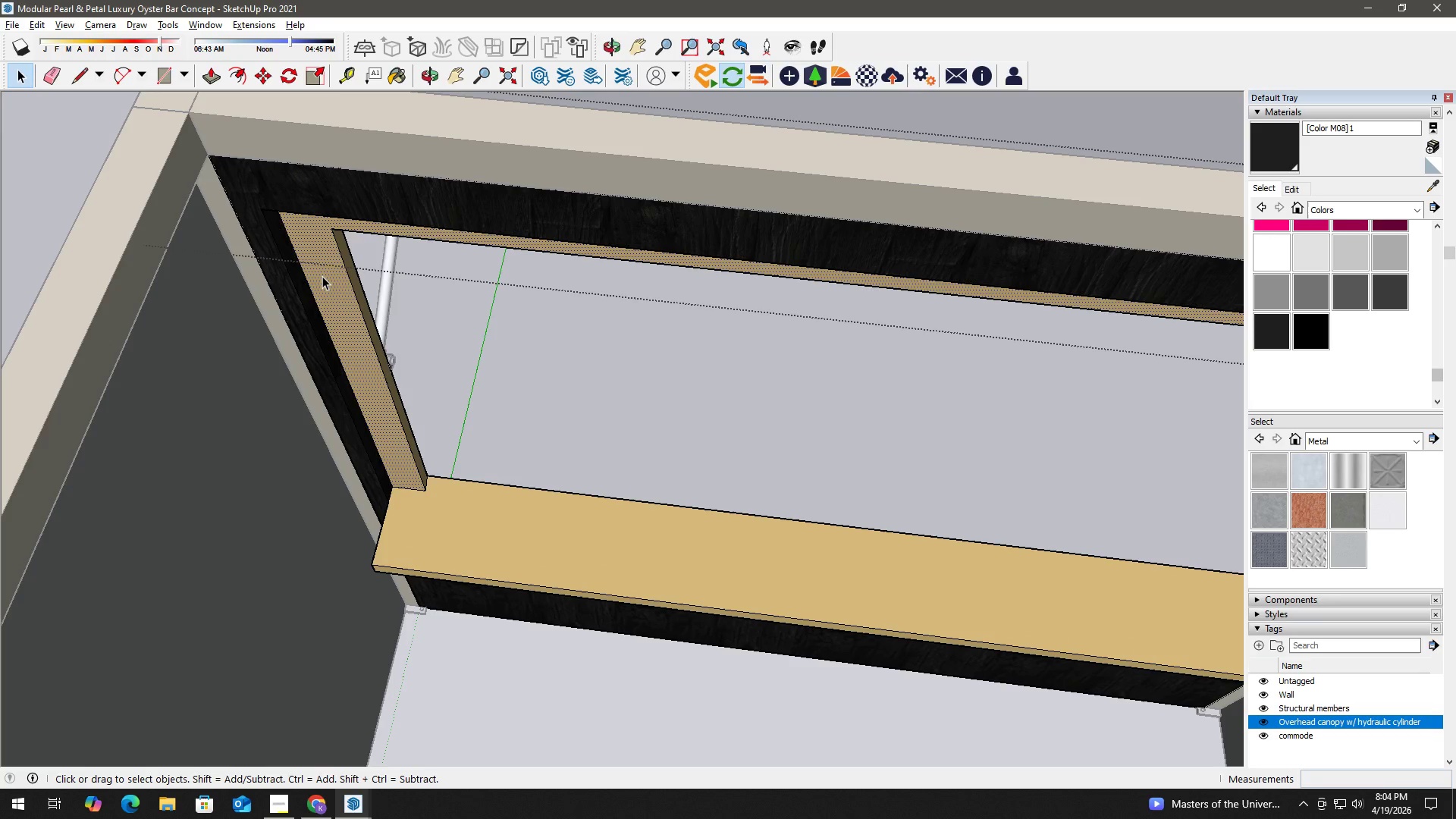 
key(P)
 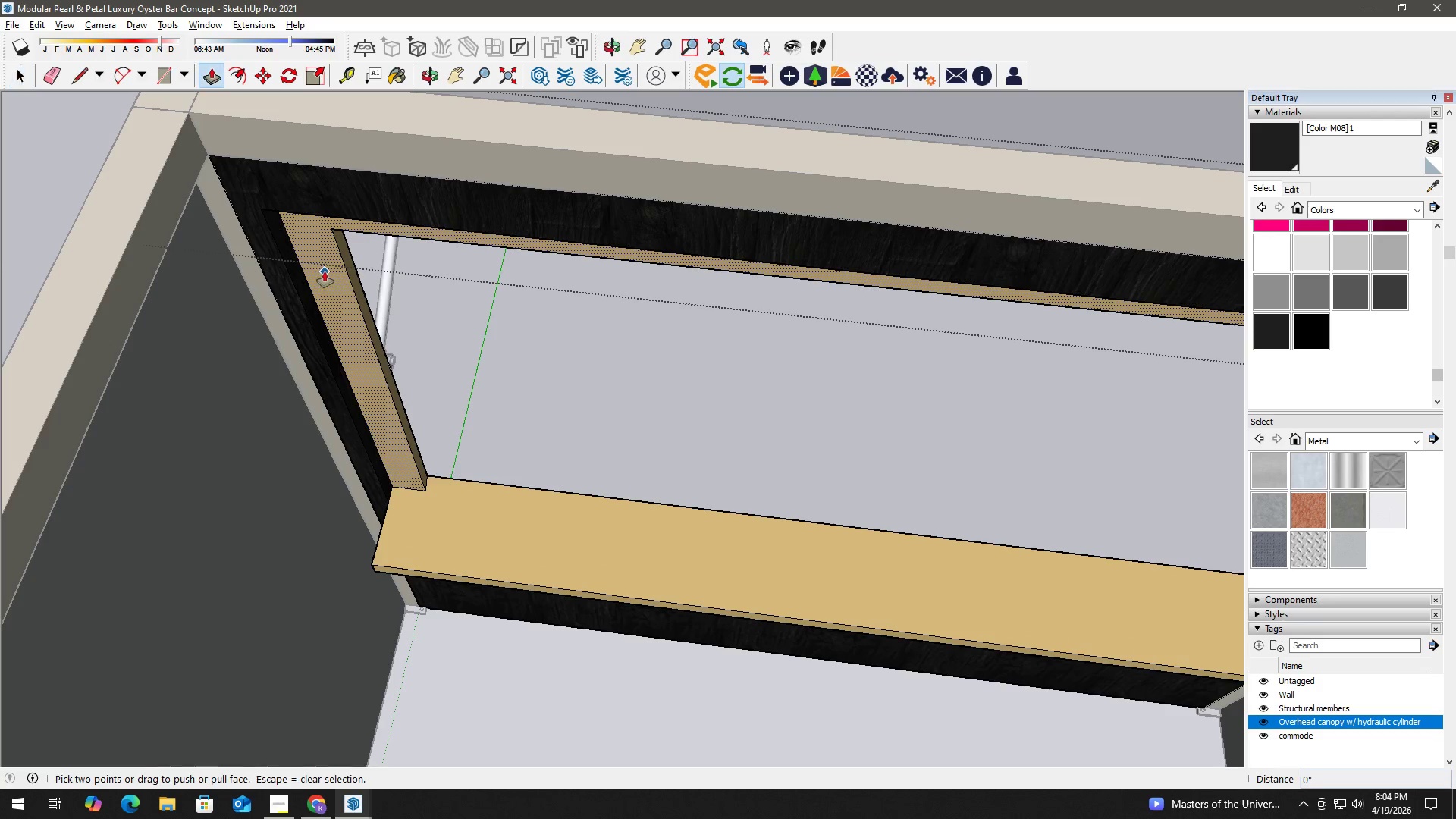 
left_click([325, 271])
 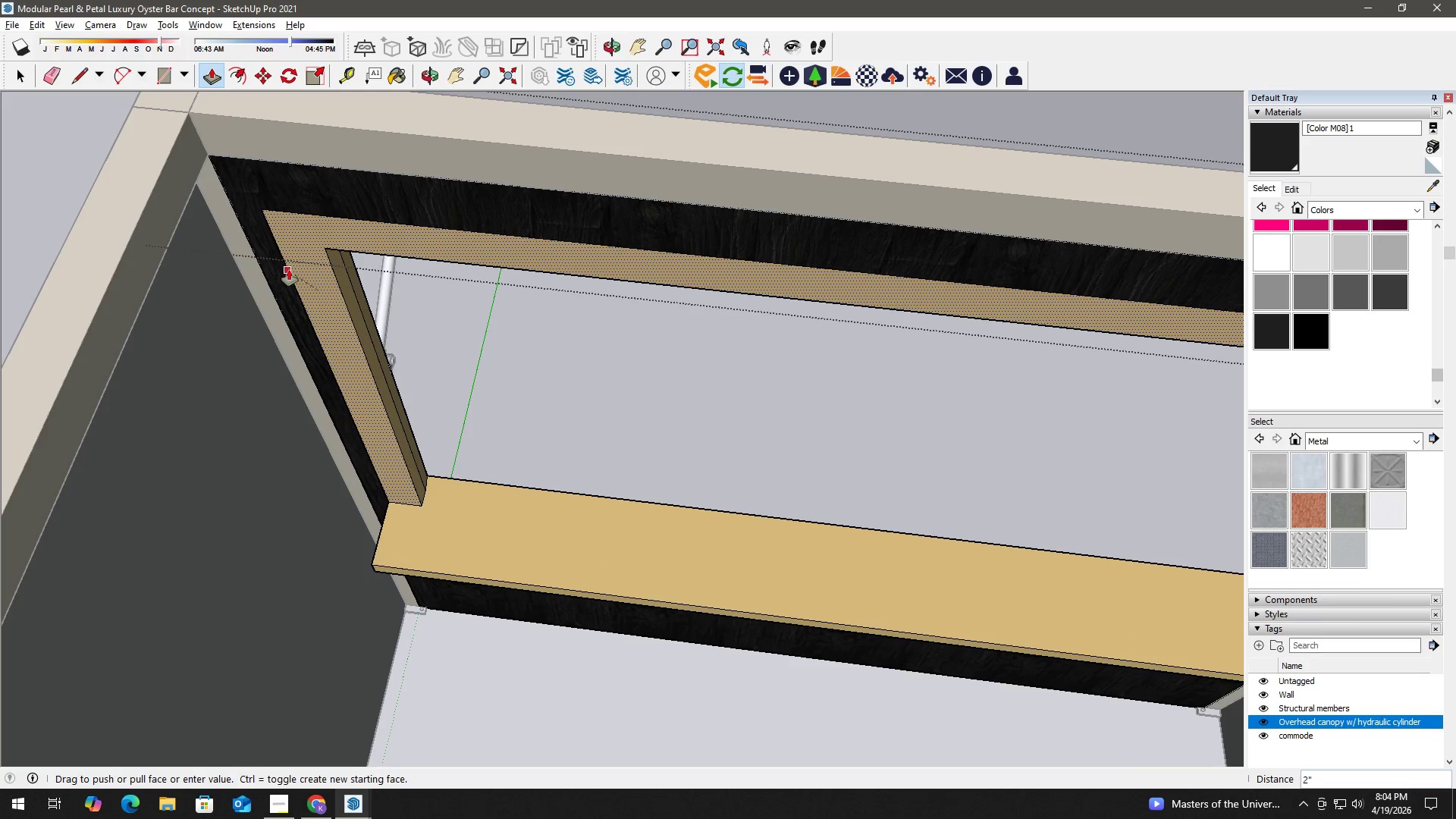 
left_click([286, 269])
 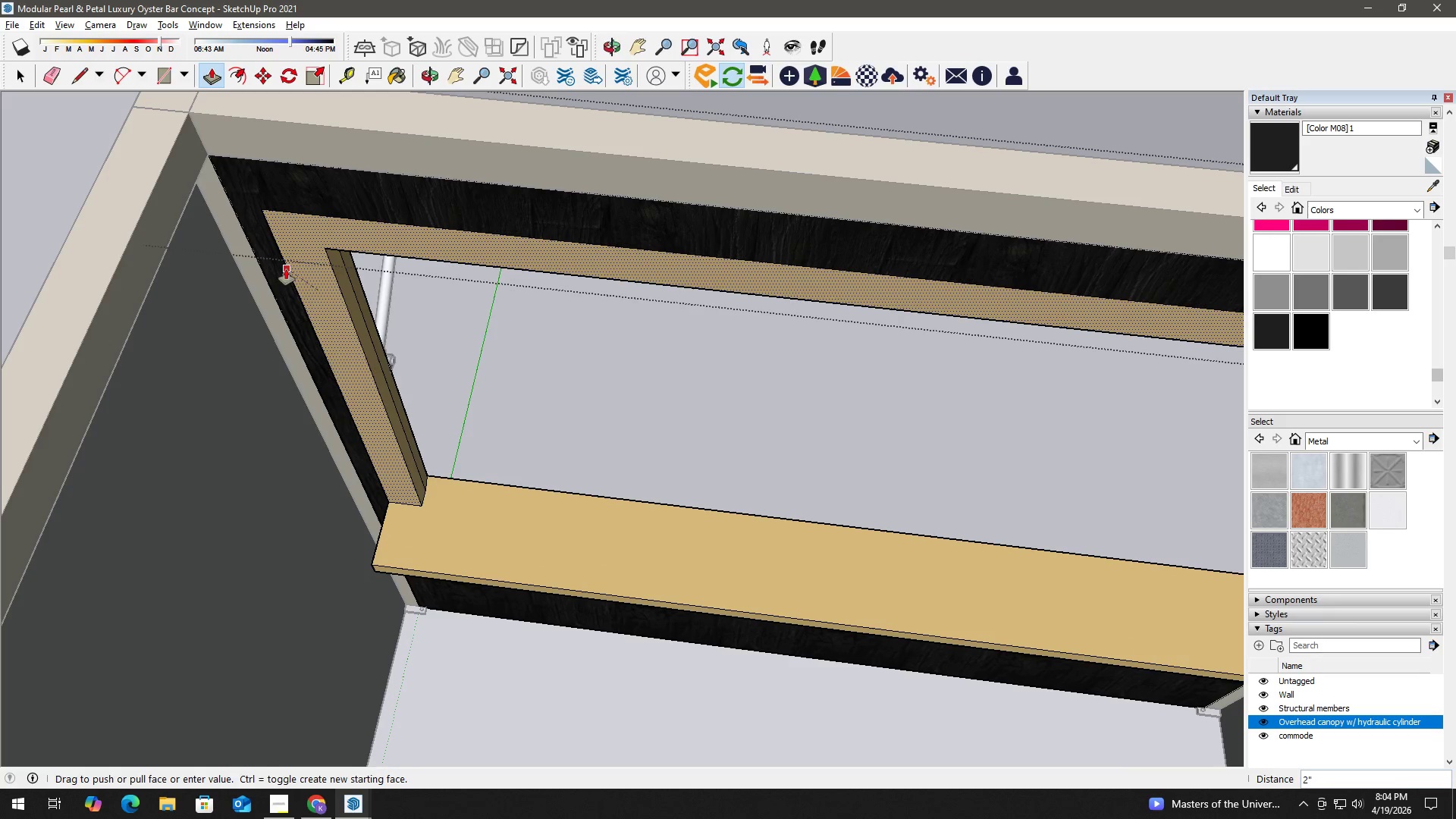 
key(Space)
 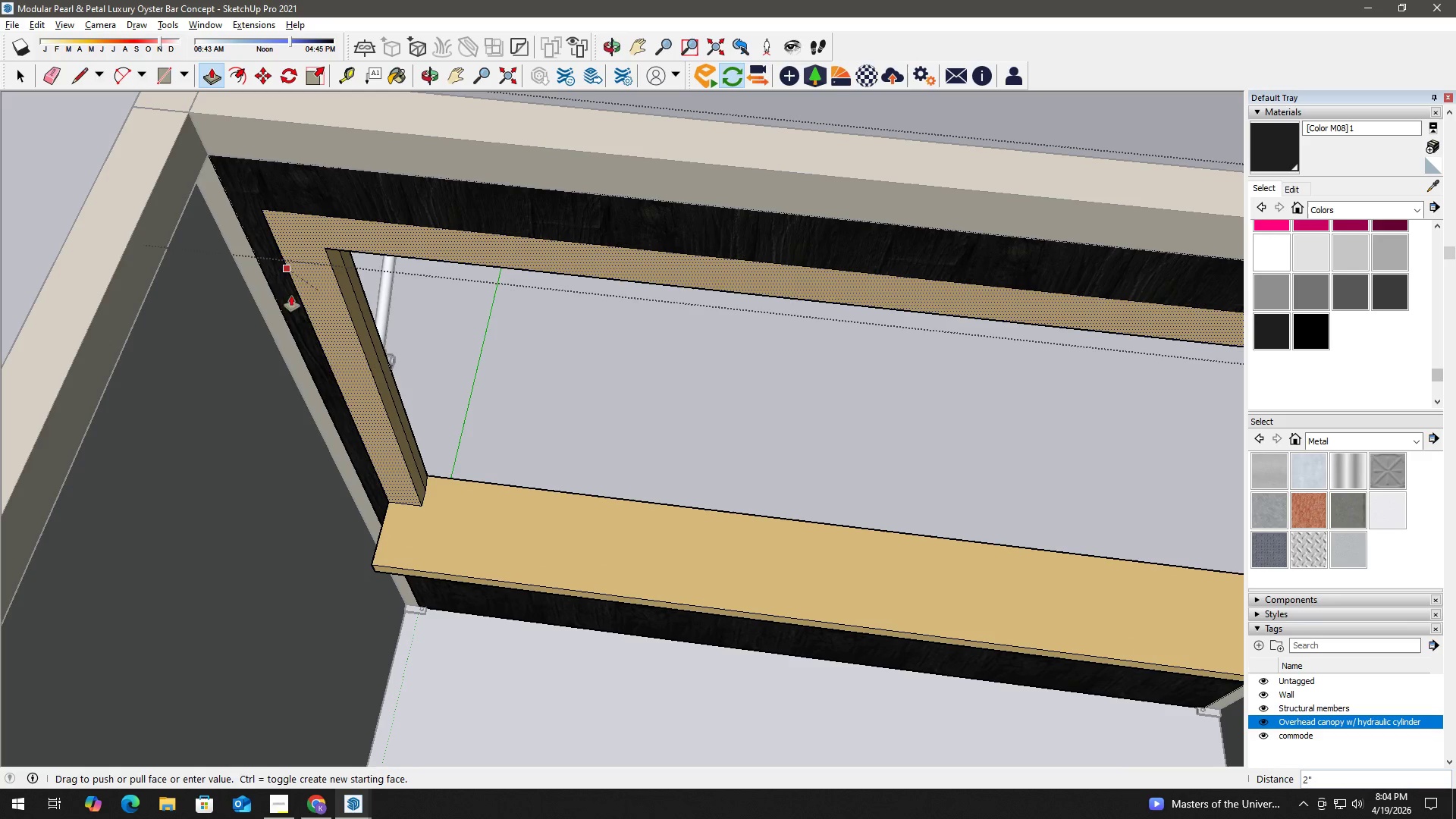 
scroll: coordinate [348, 397], scroll_direction: down, amount: 7.0
 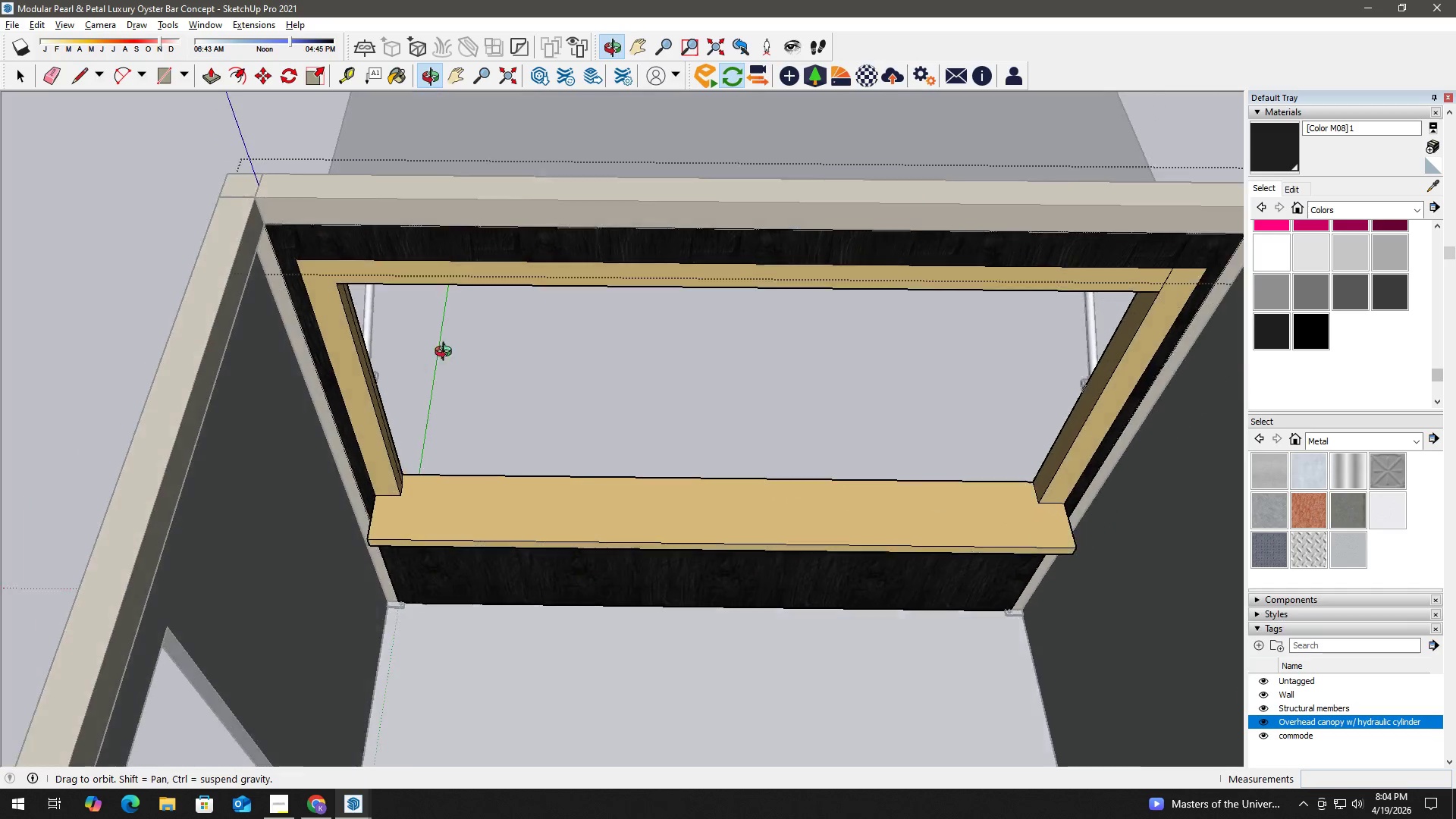 
key(Space)
 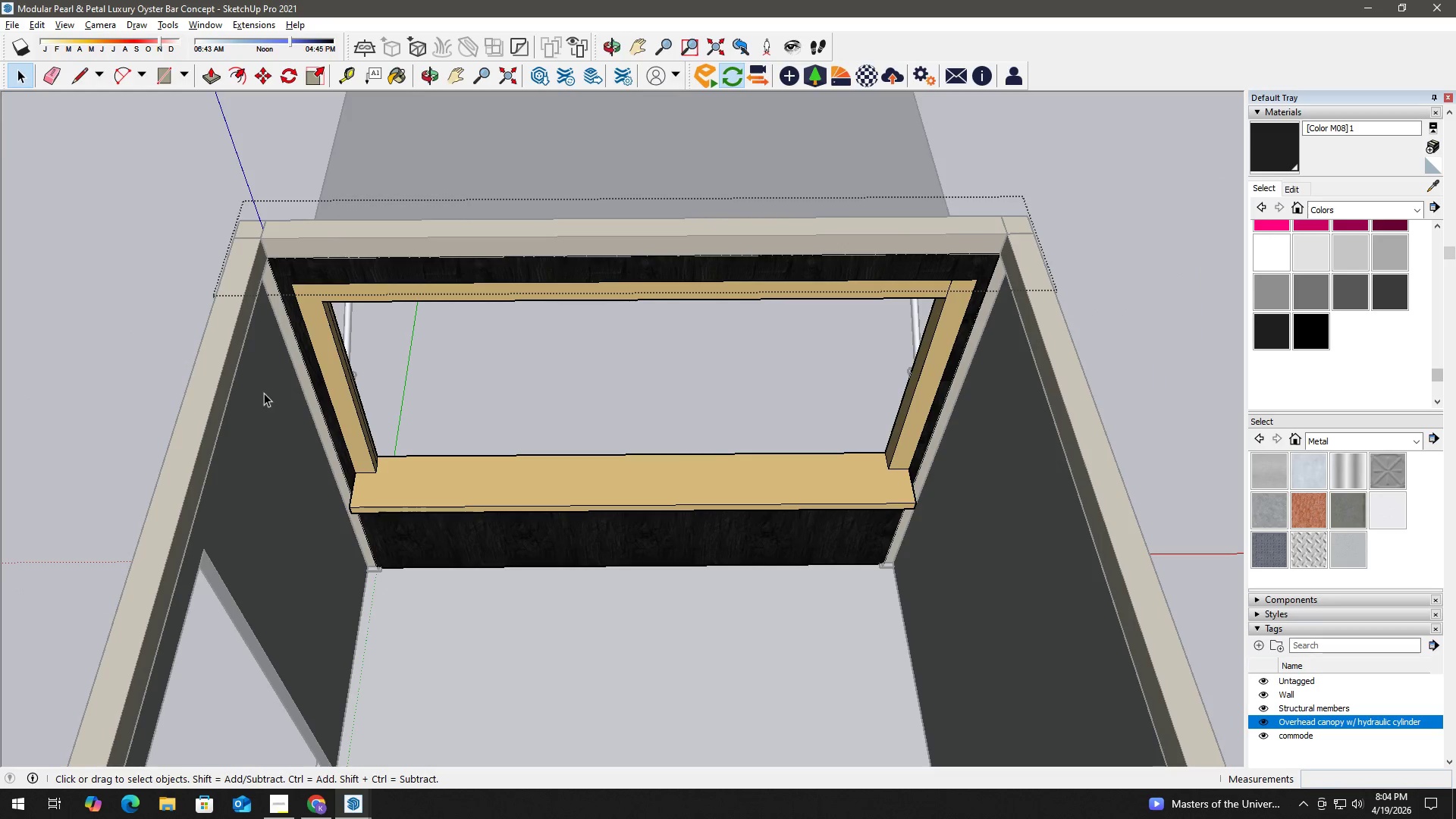 
double_click([263, 393])
 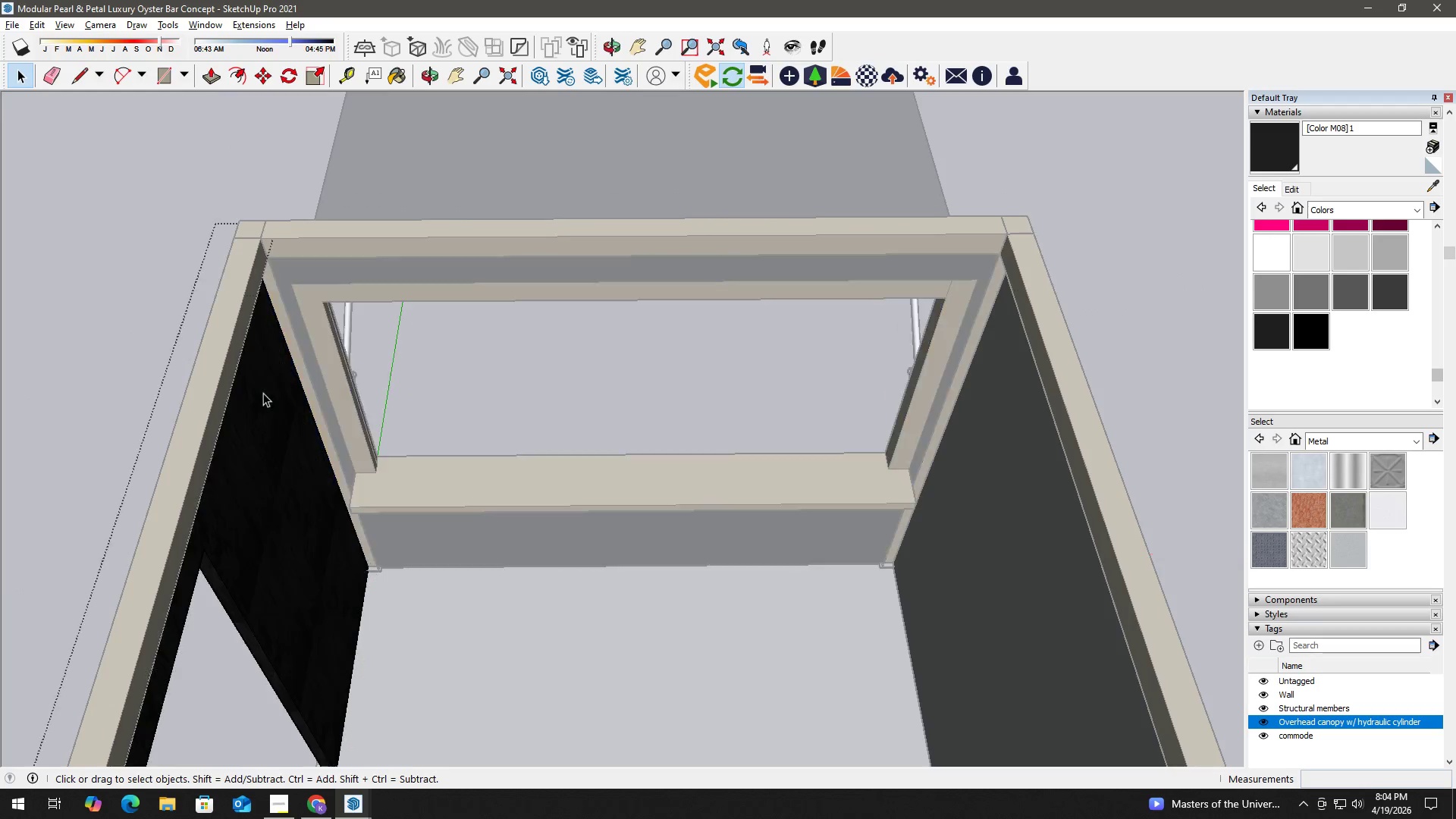 
scroll: coordinate [272, 363], scroll_direction: down, amount: 3.0
 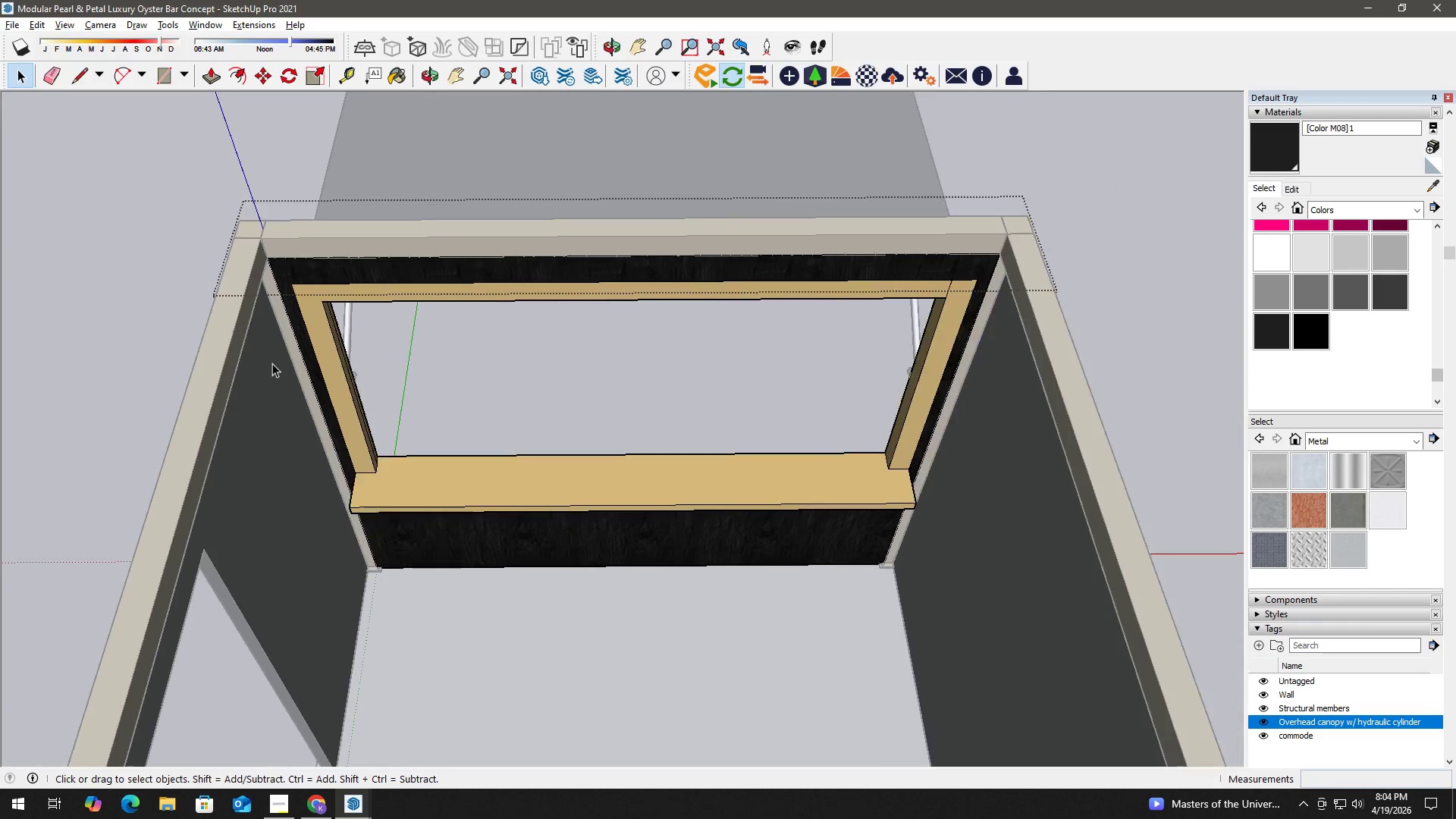 
key(Escape)
 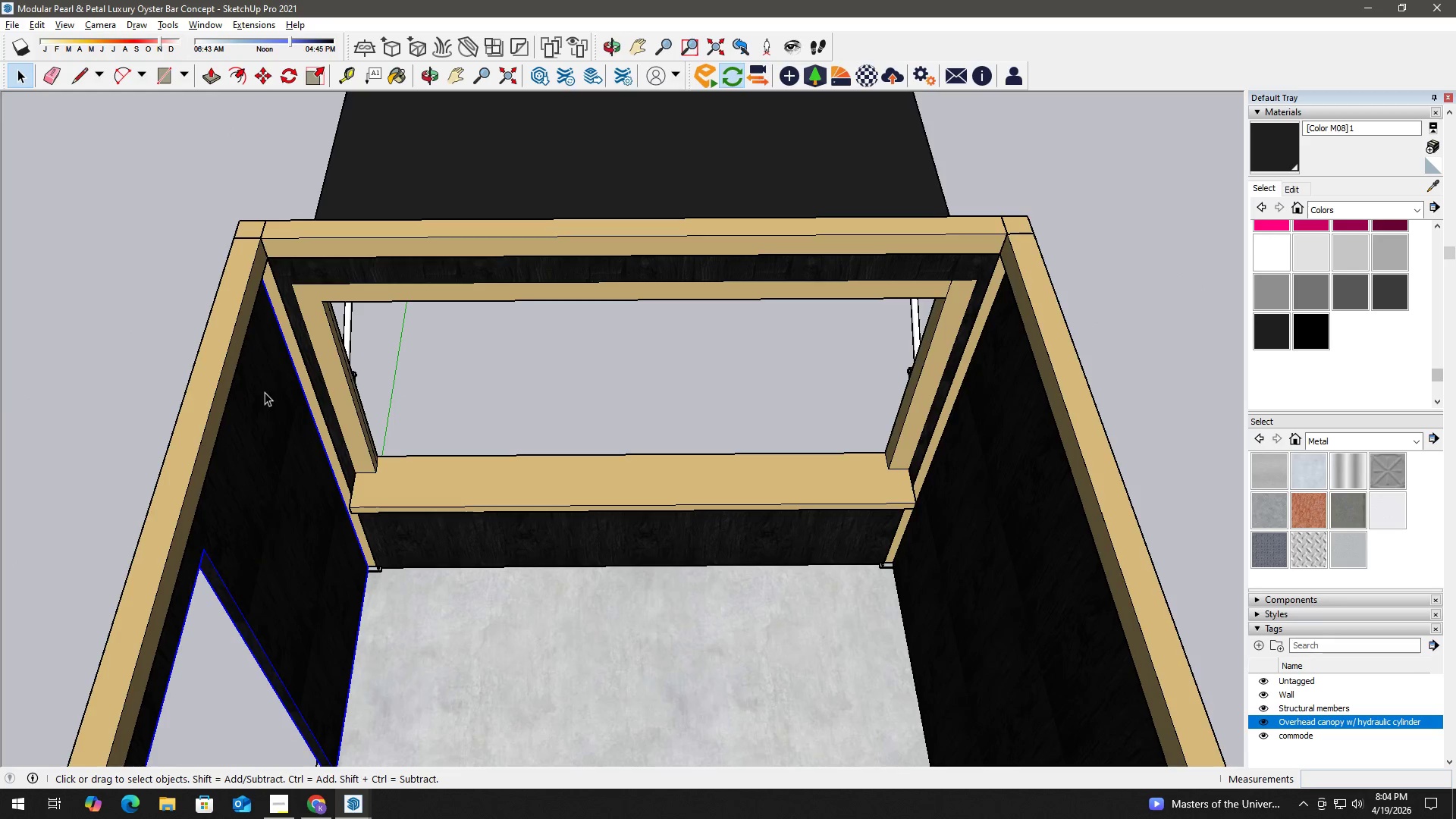 
double_click([265, 392])
 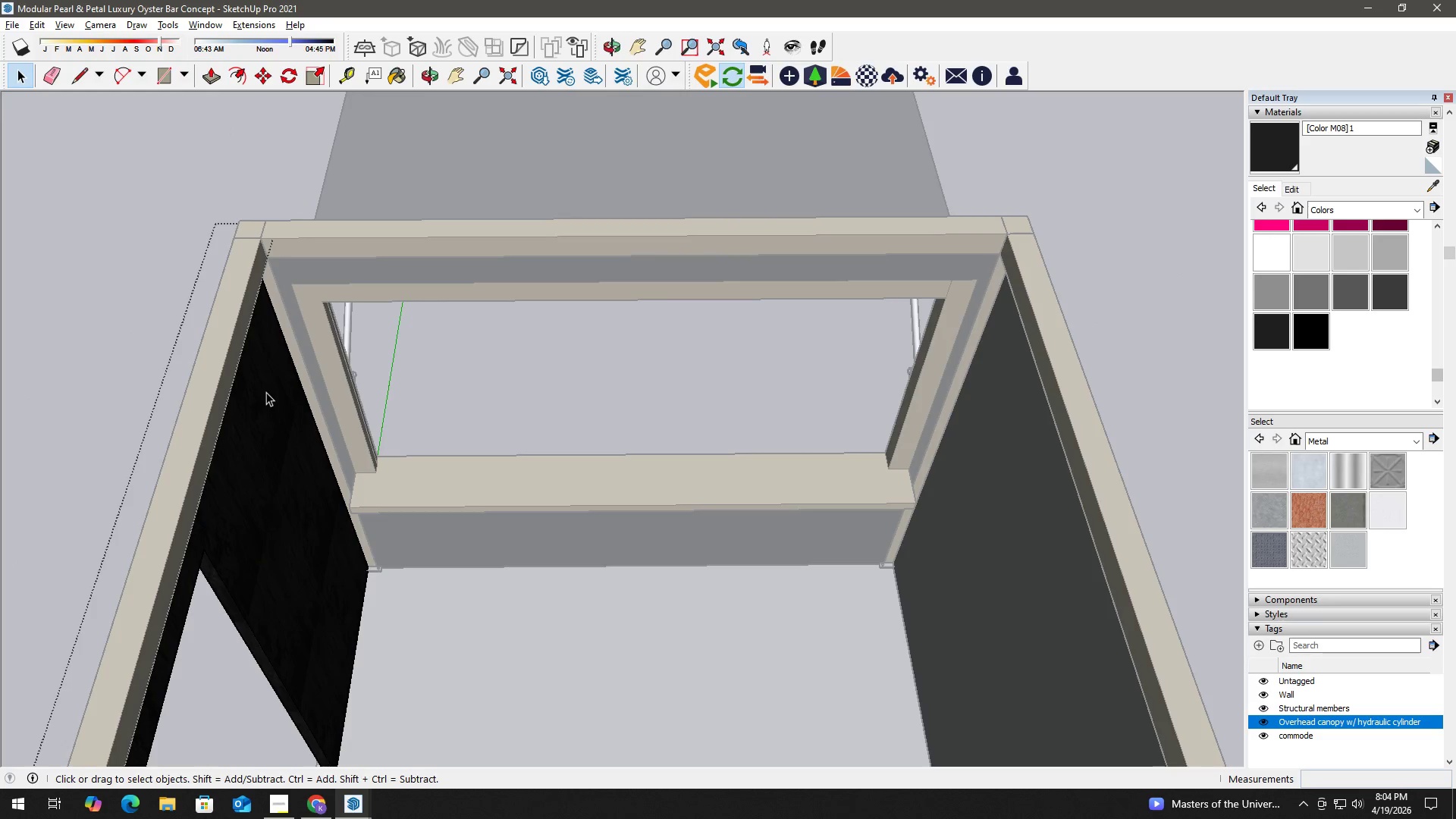 
triple_click([267, 392])
 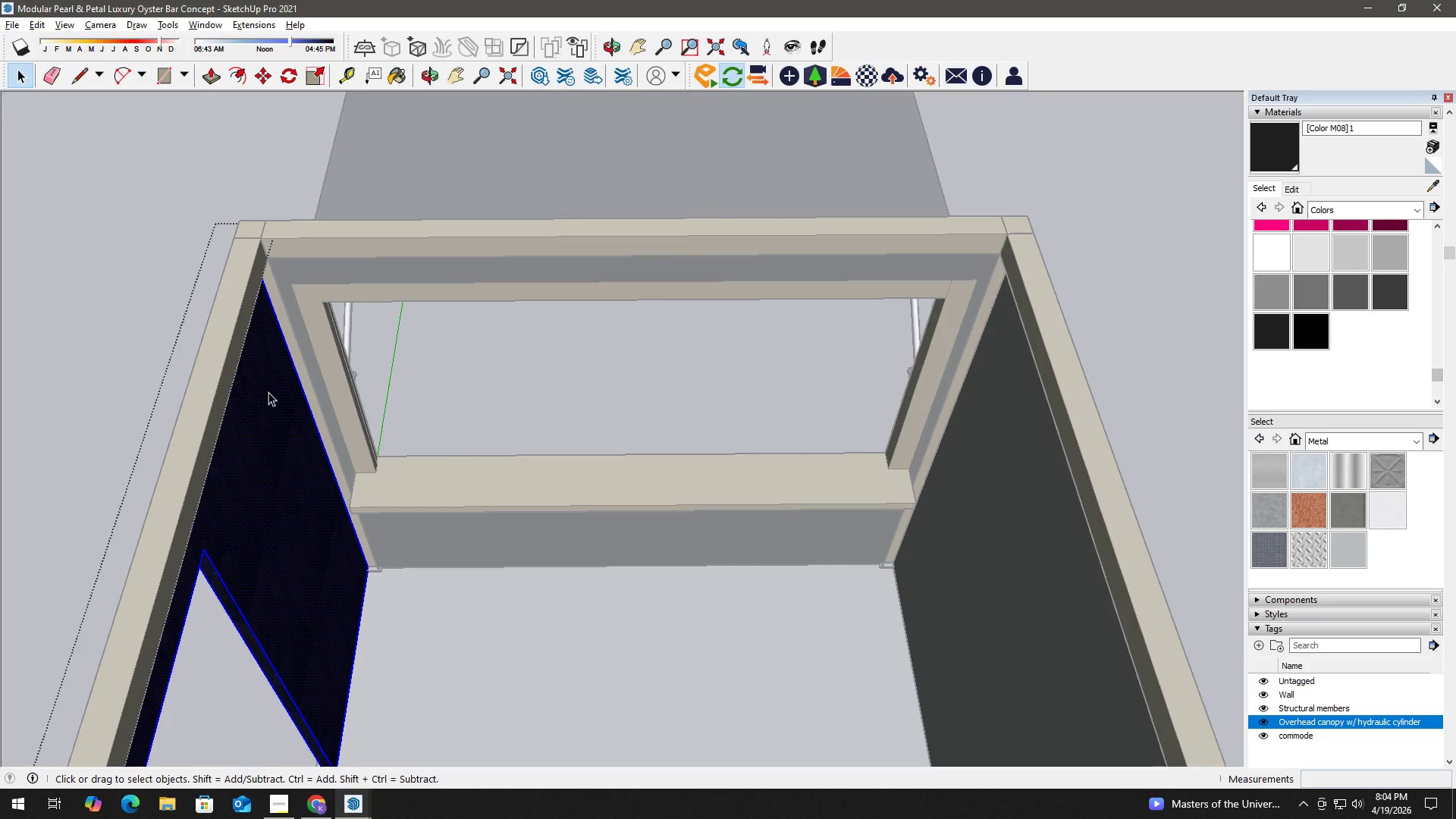 
key(P)
 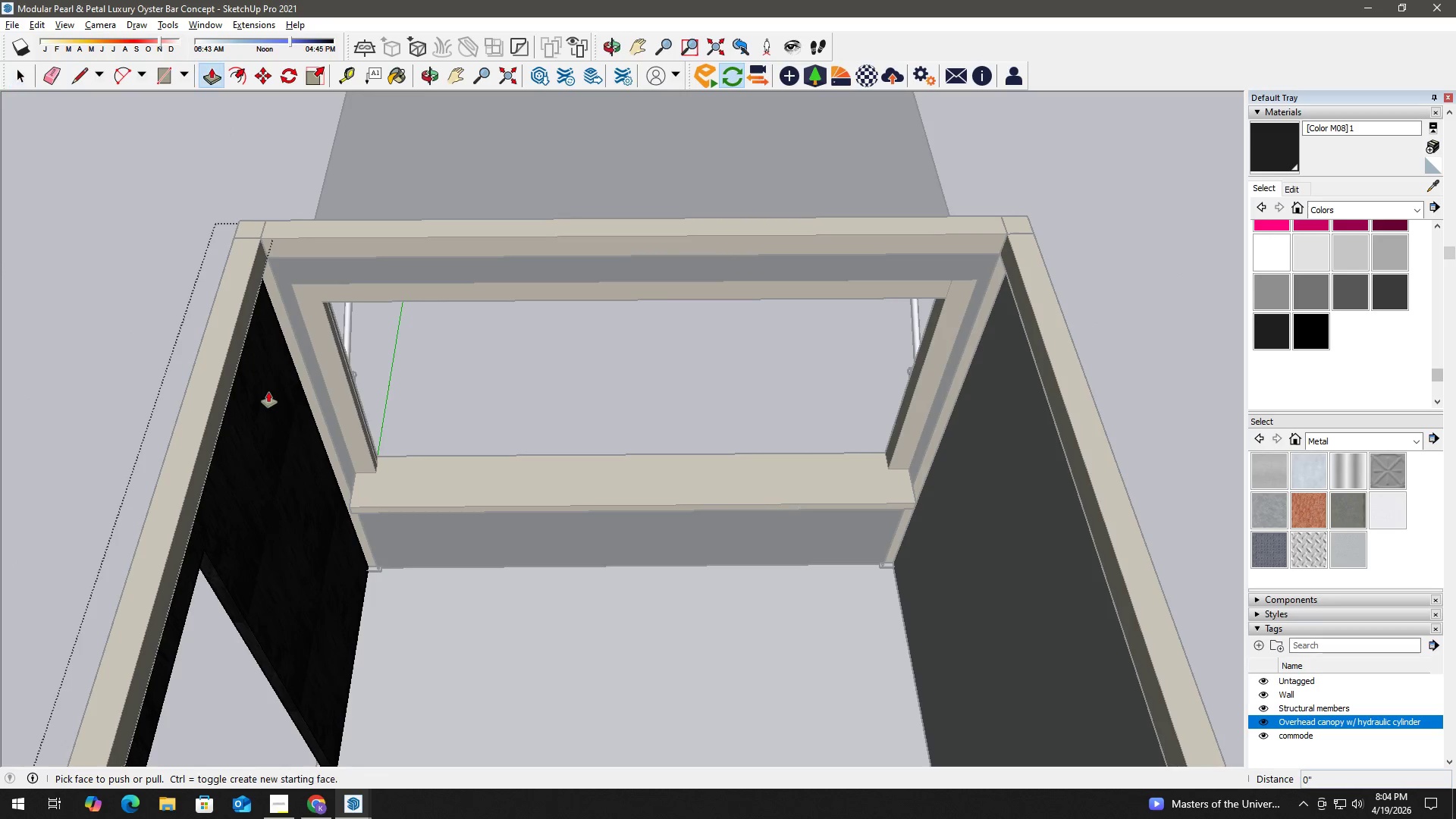 
left_click([268, 392])
 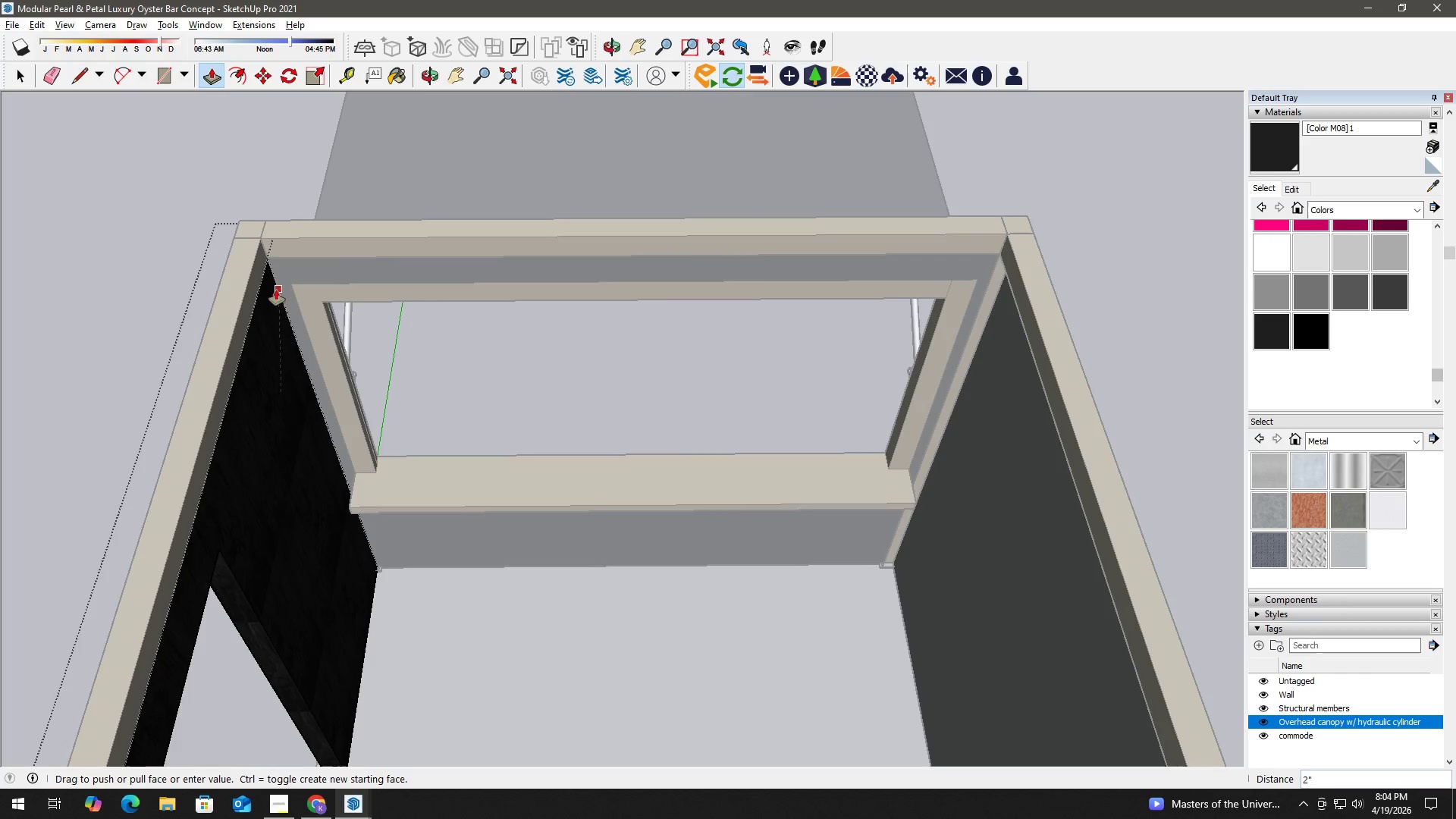 
left_click([275, 287])
 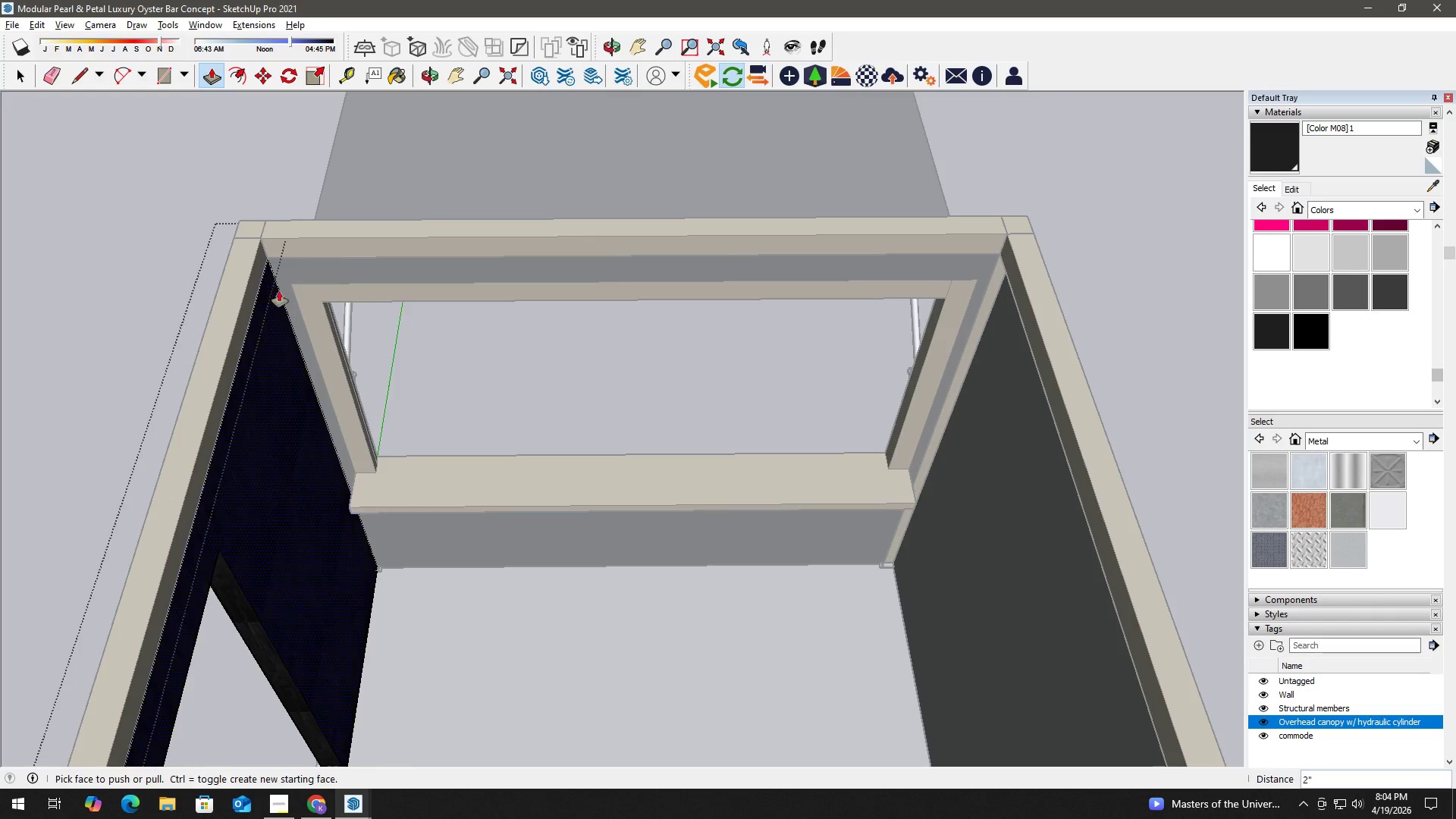 
key(Space)
 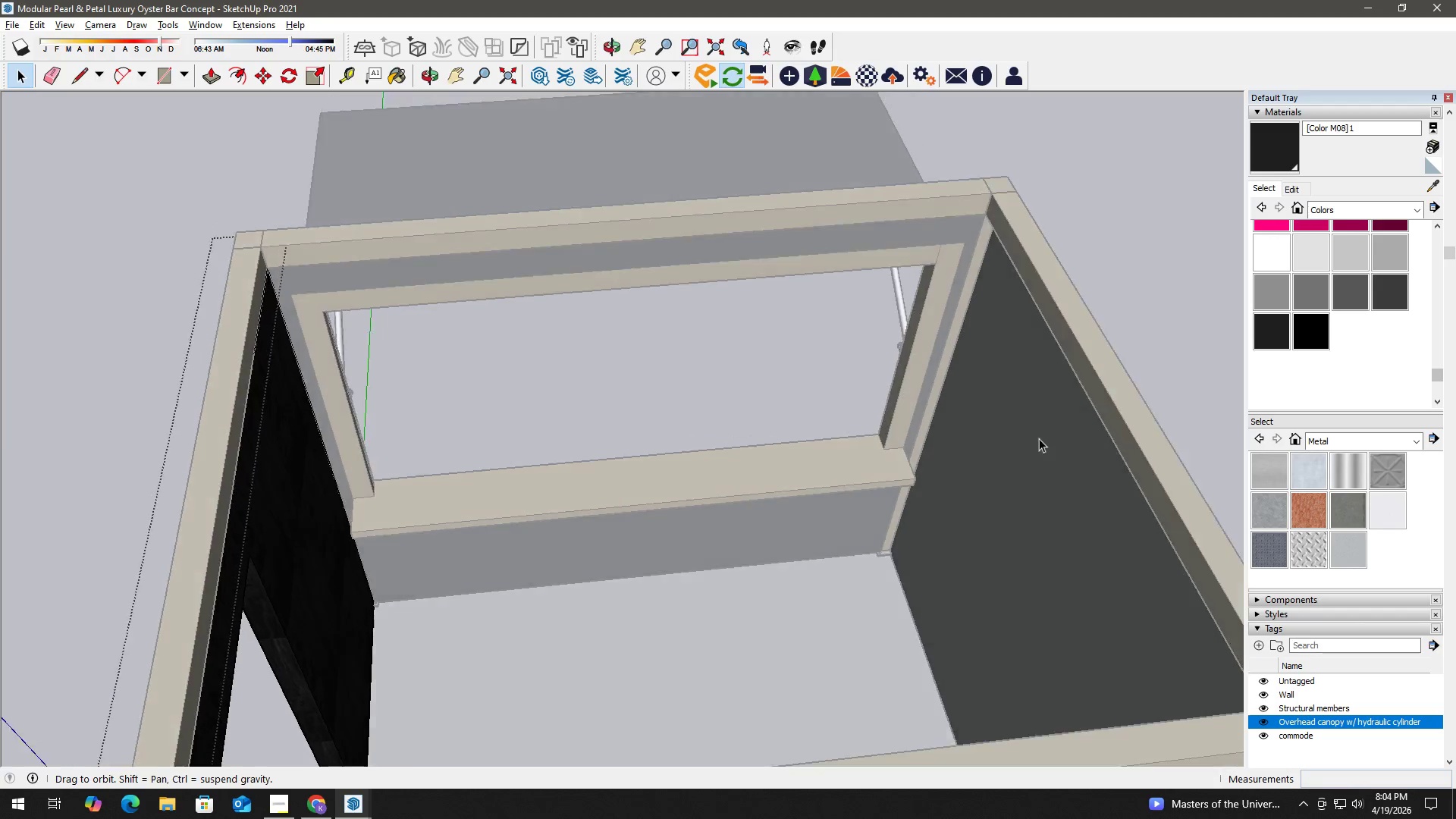 
key(Space)
 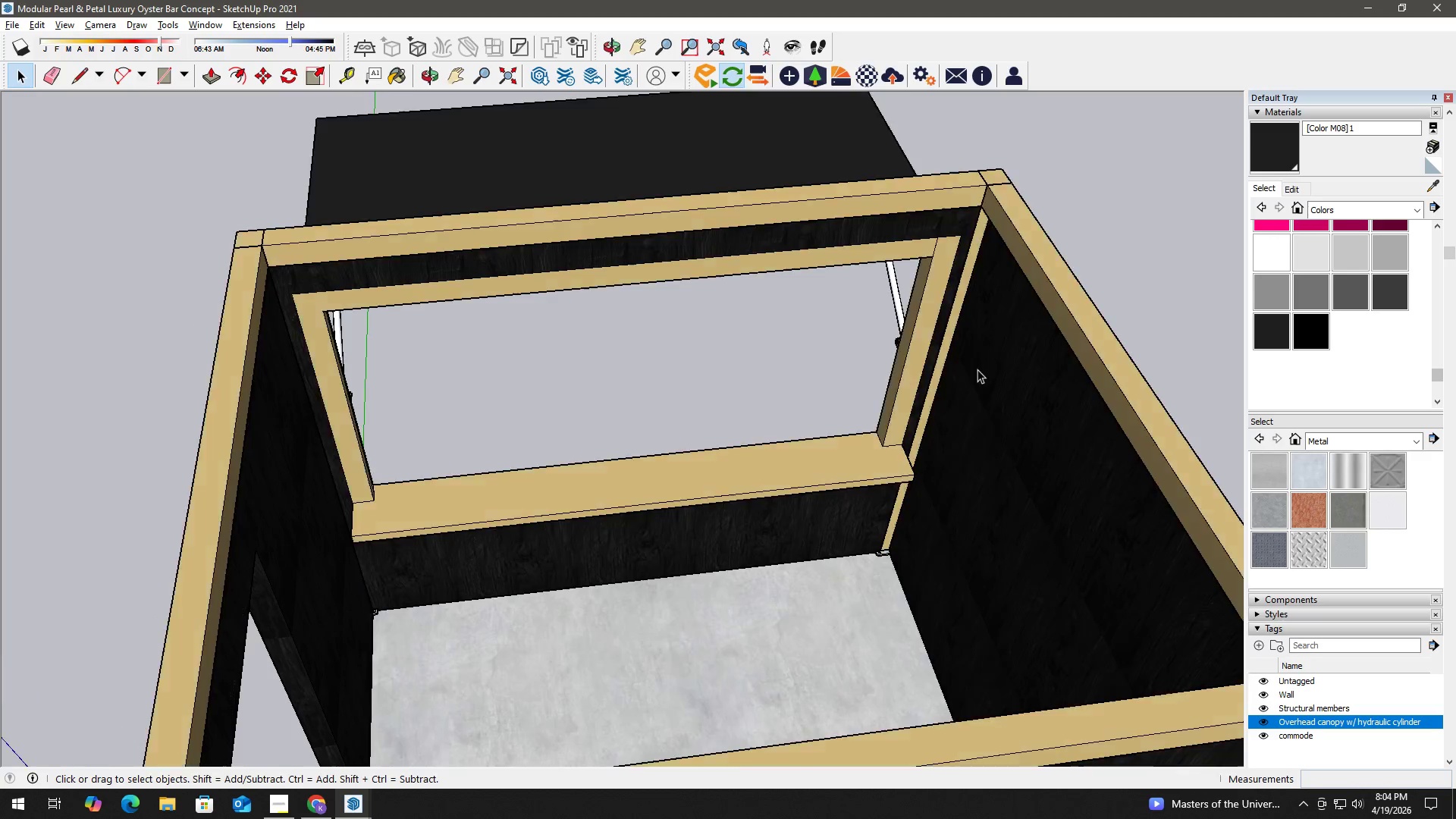 
double_click([977, 369])
 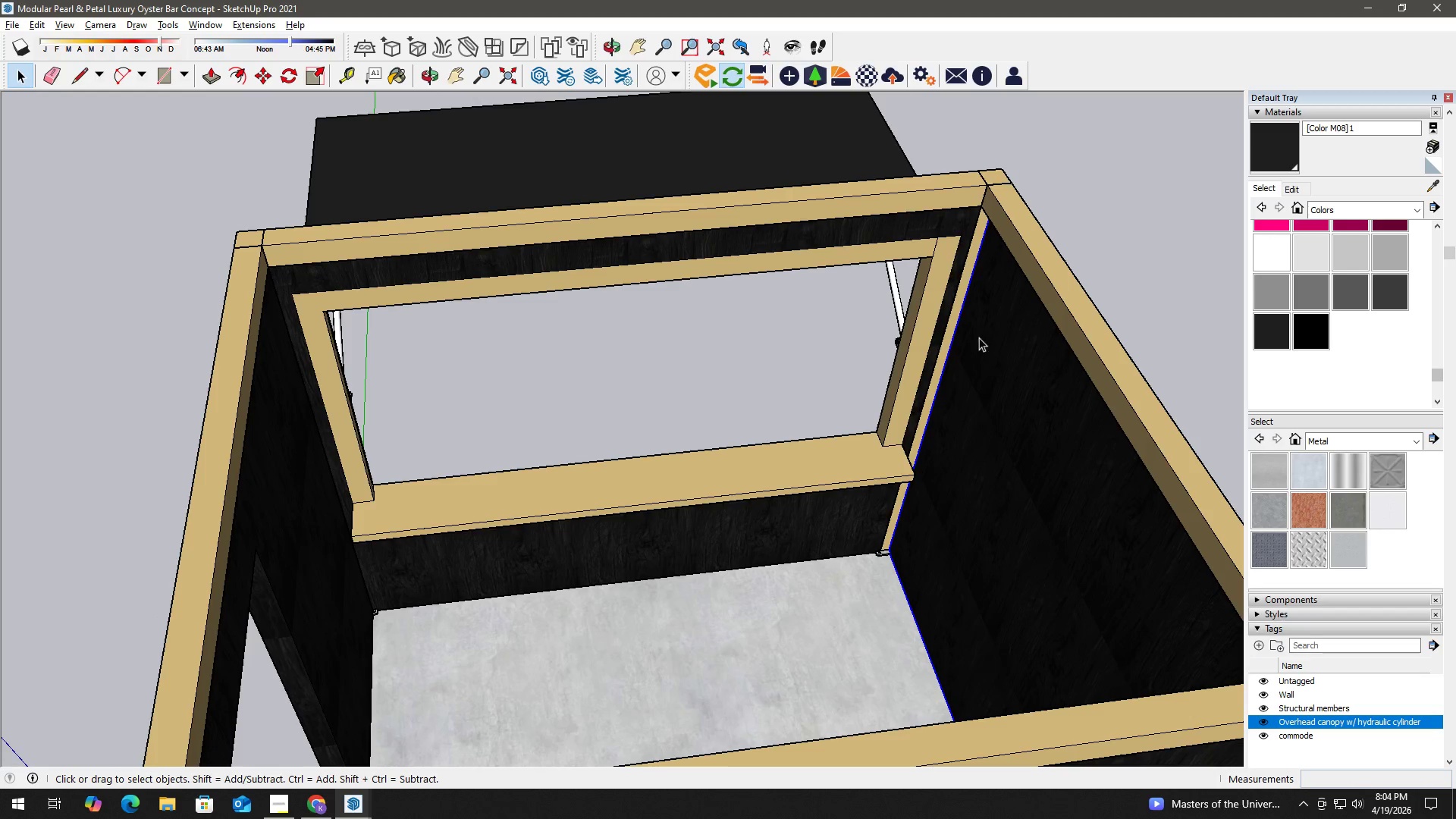 
triple_click([980, 333])
 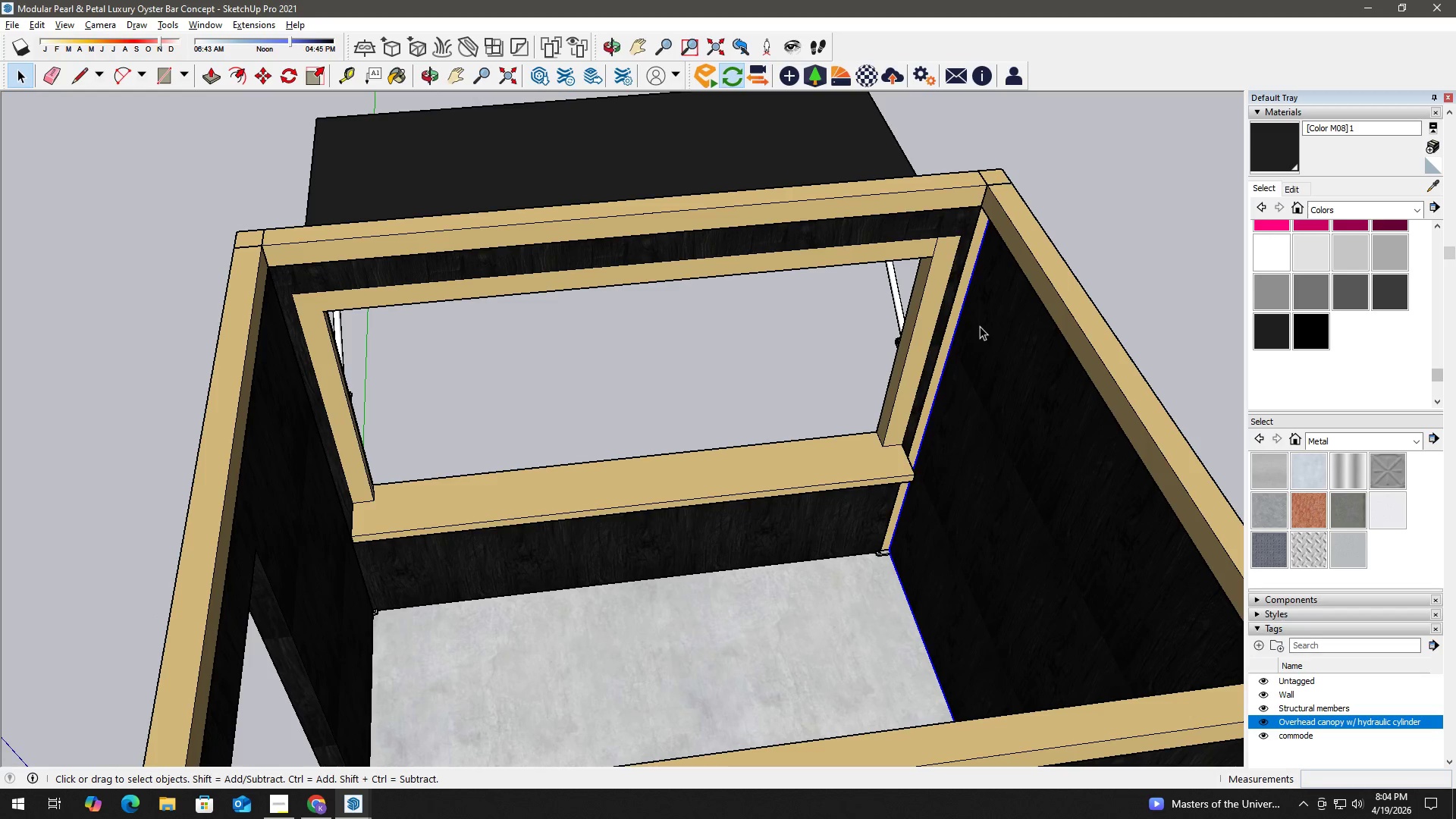 
double_click([981, 326])
 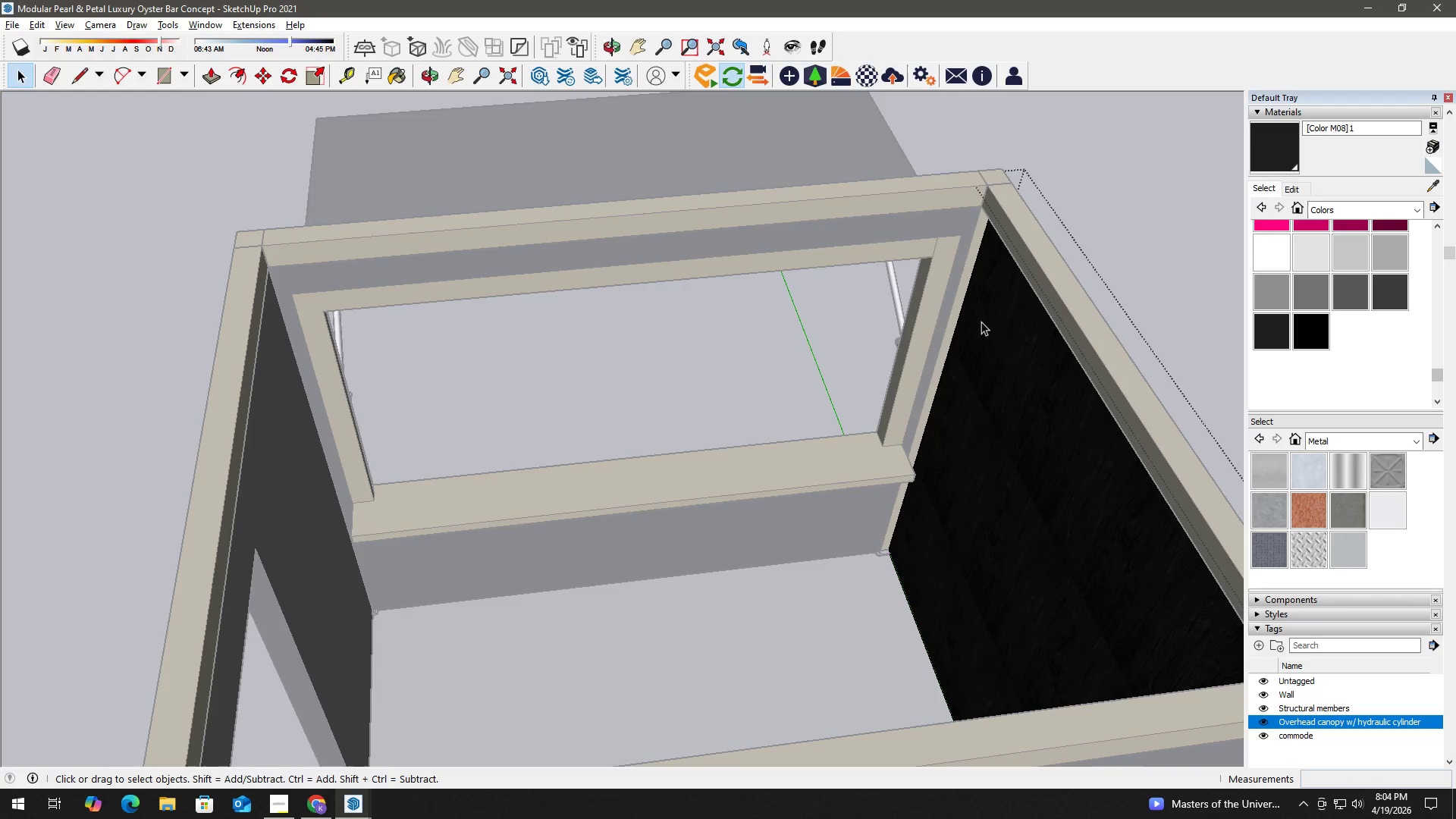 
triple_click([984, 315])
 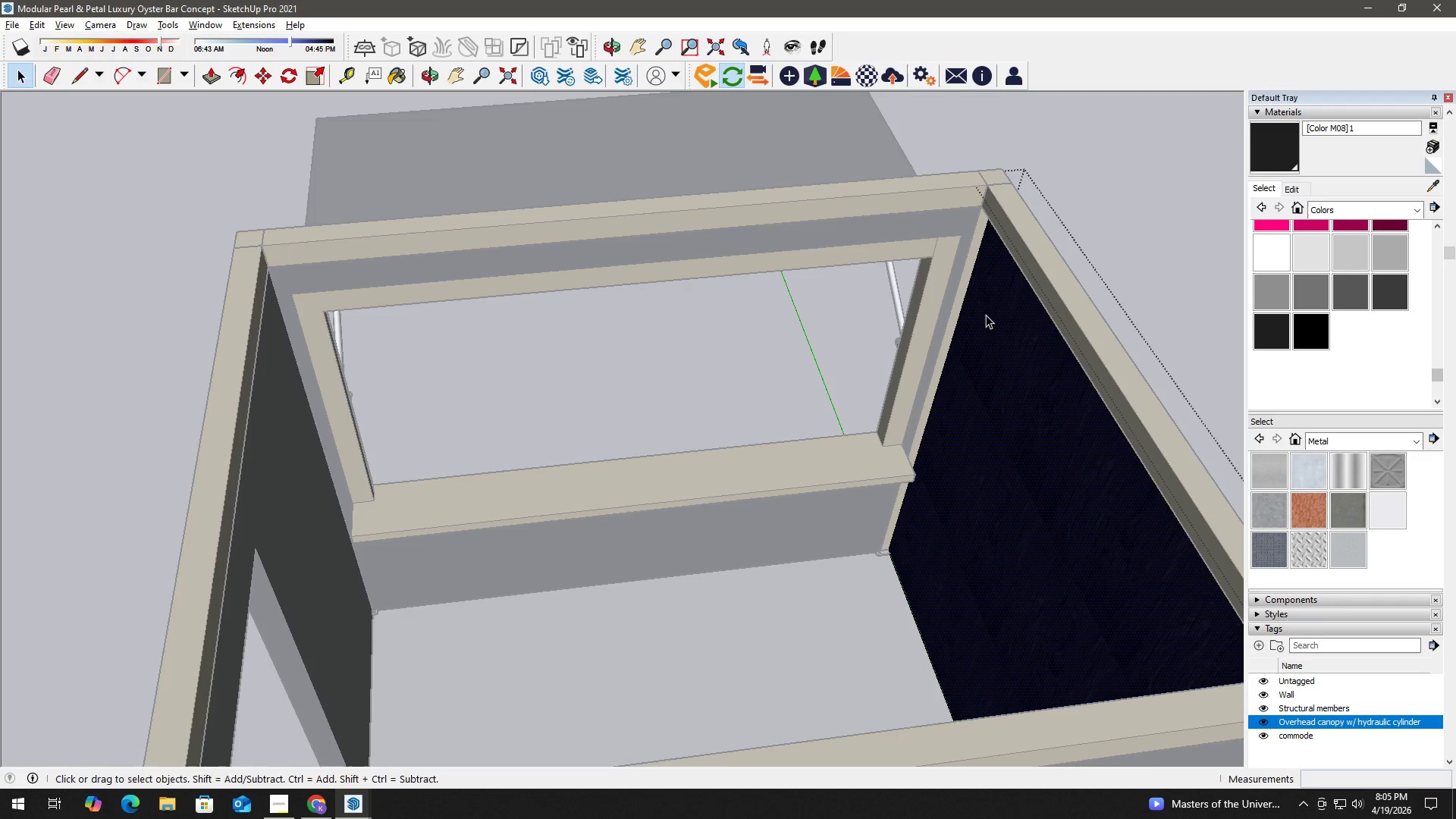 
key(P)
 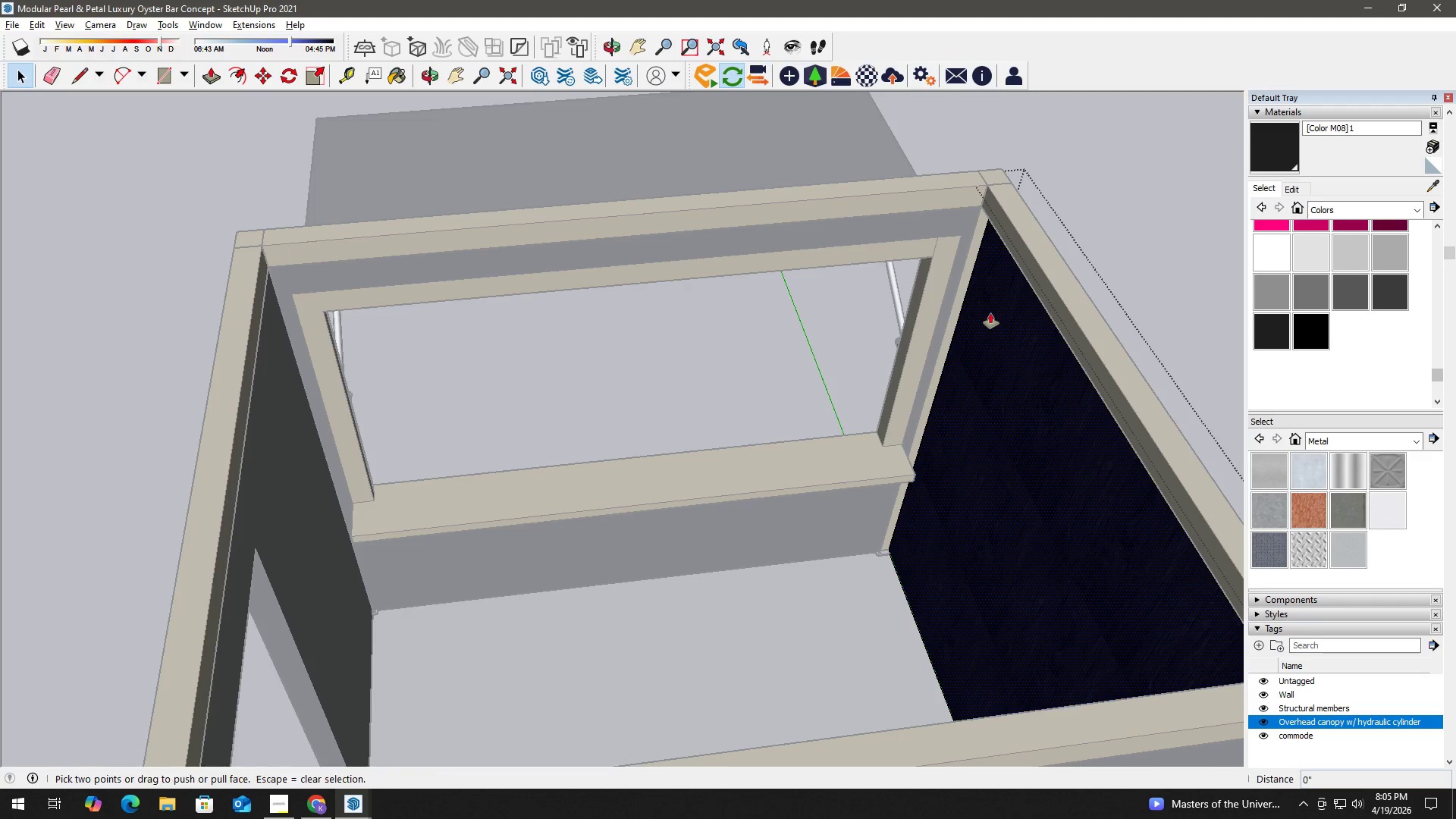 
triple_click([990, 312])
 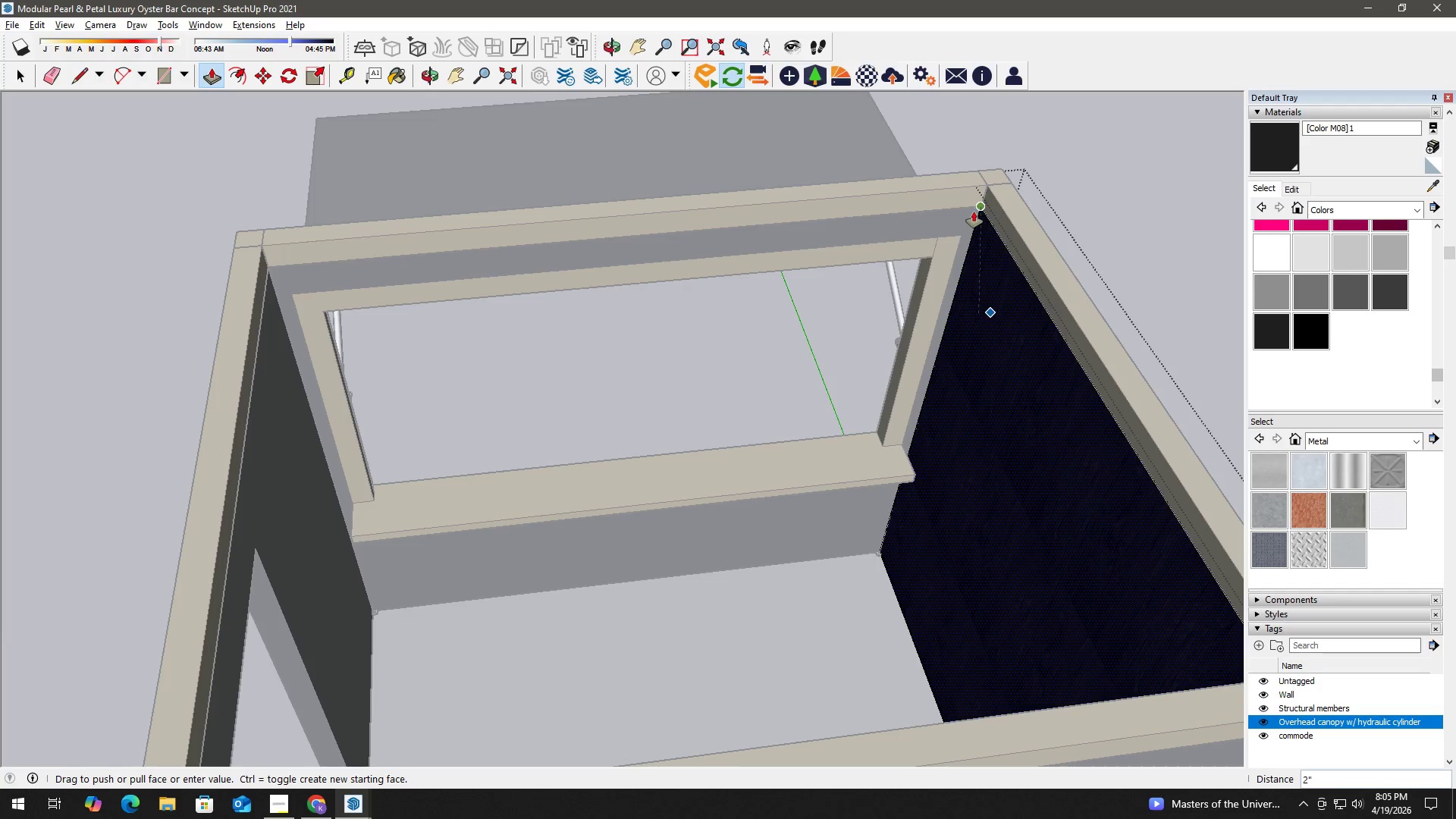 
left_click([974, 211])
 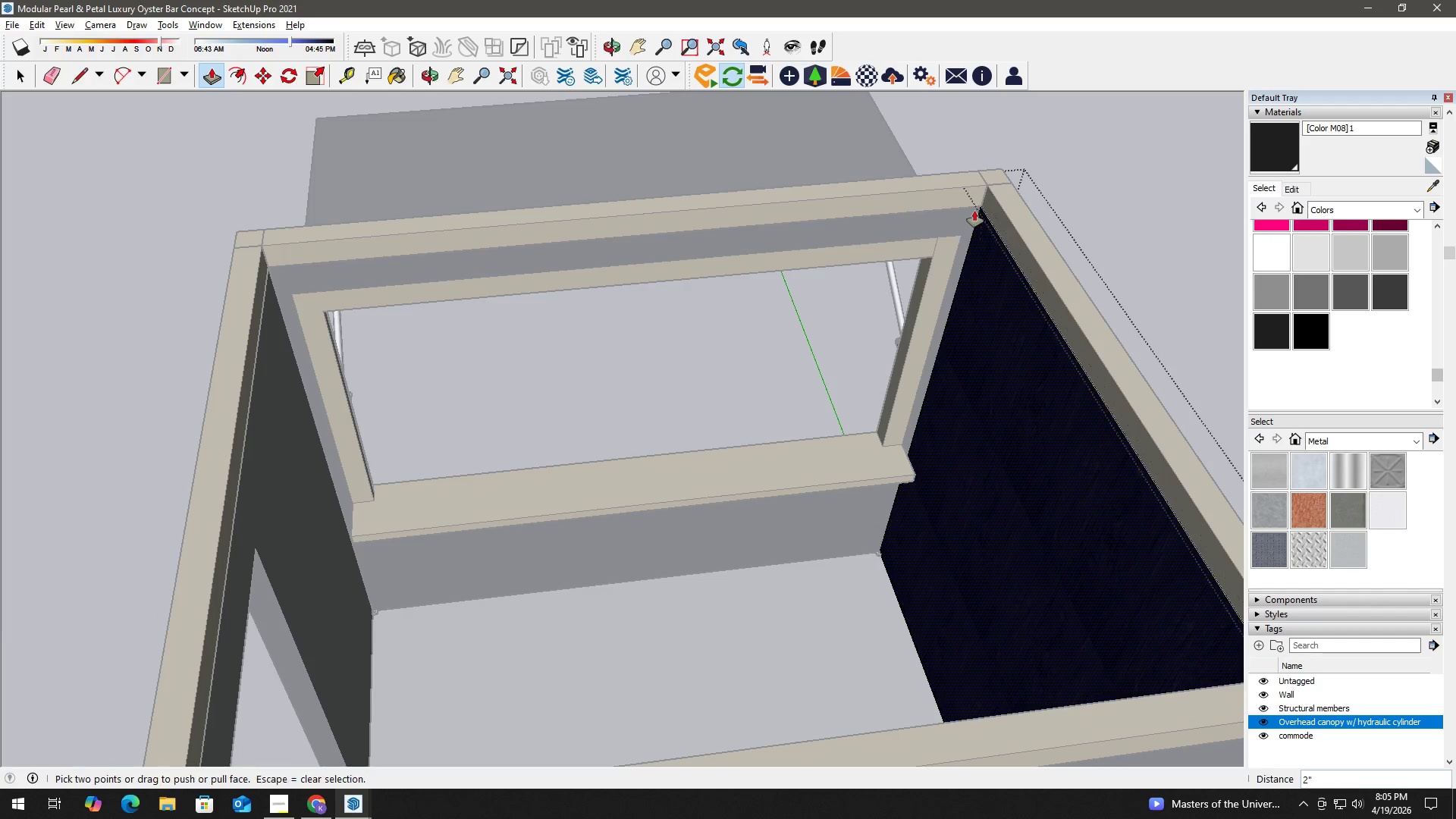 
key(Space)
 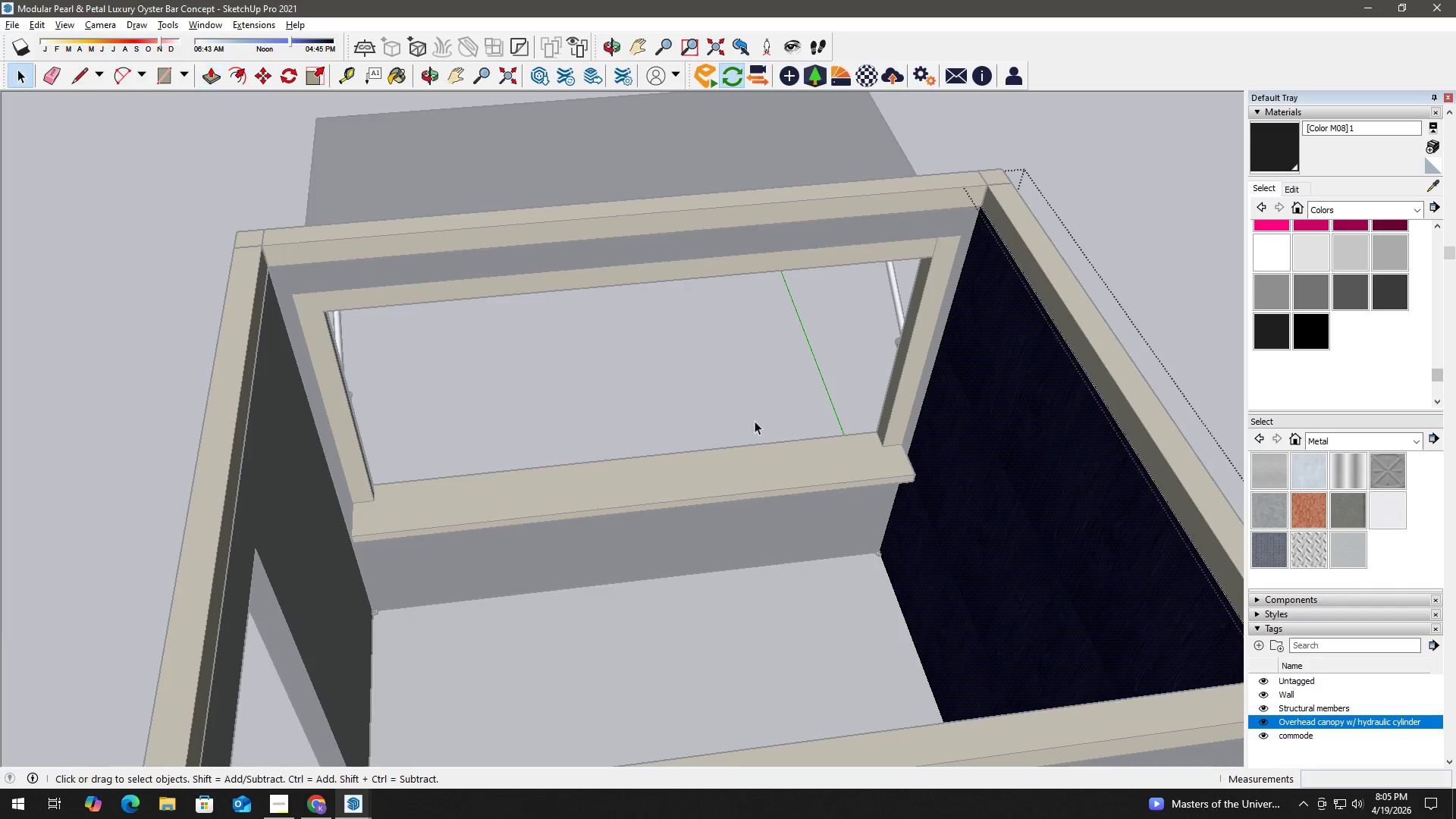 
key(Escape)
 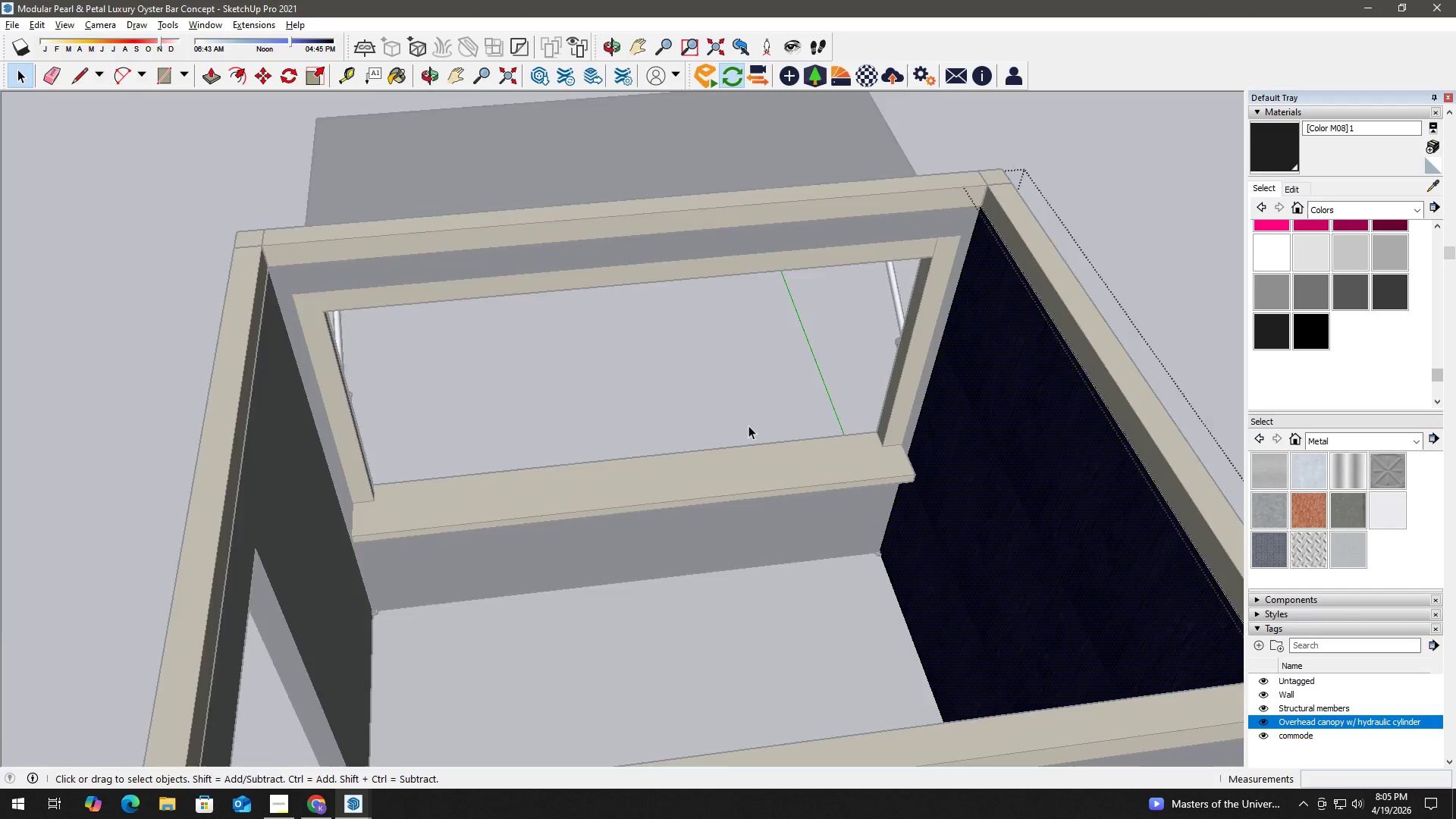 
key(Escape)
 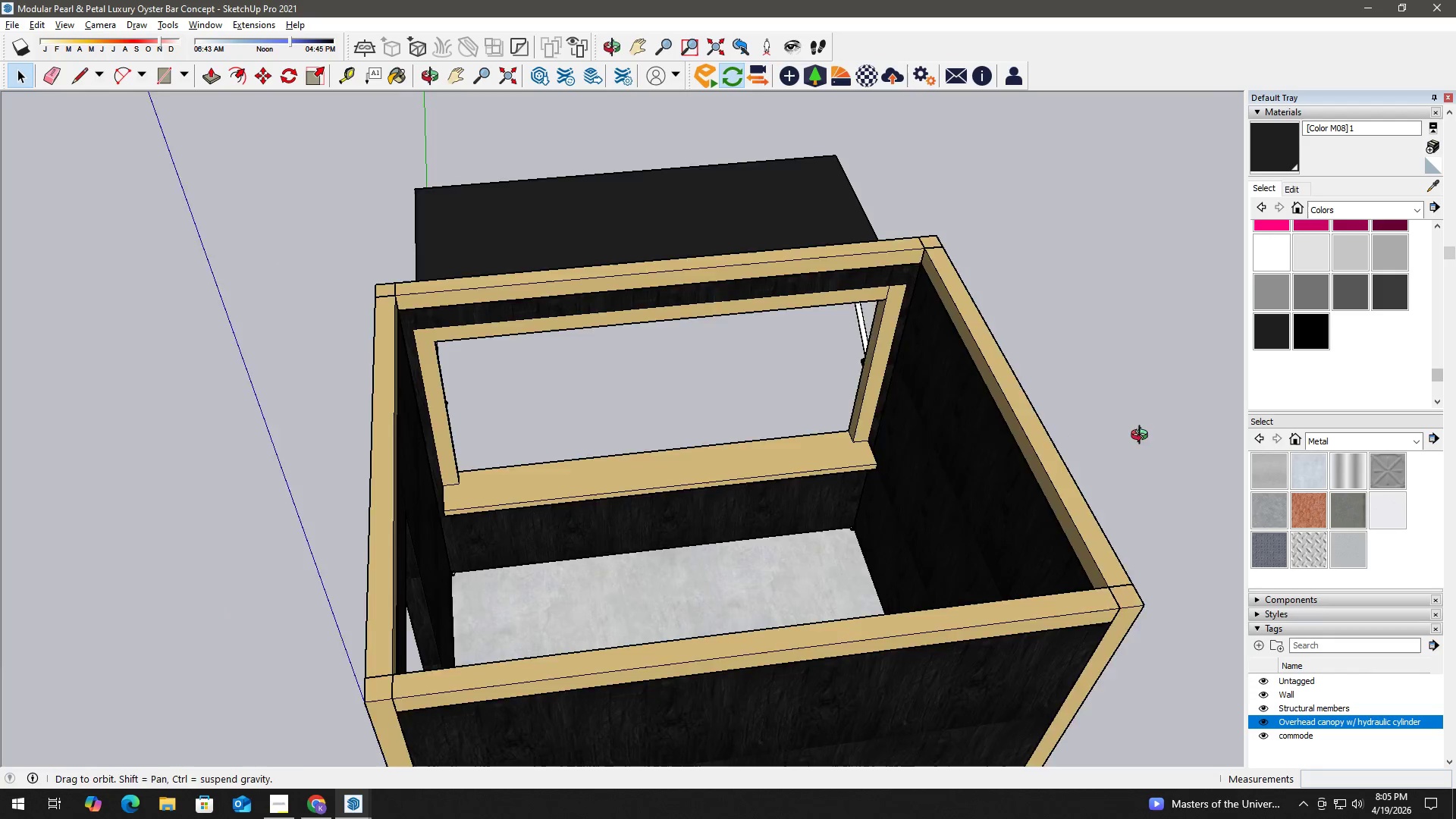 
scroll: coordinate [748, 427], scroll_direction: down, amount: 3.0
 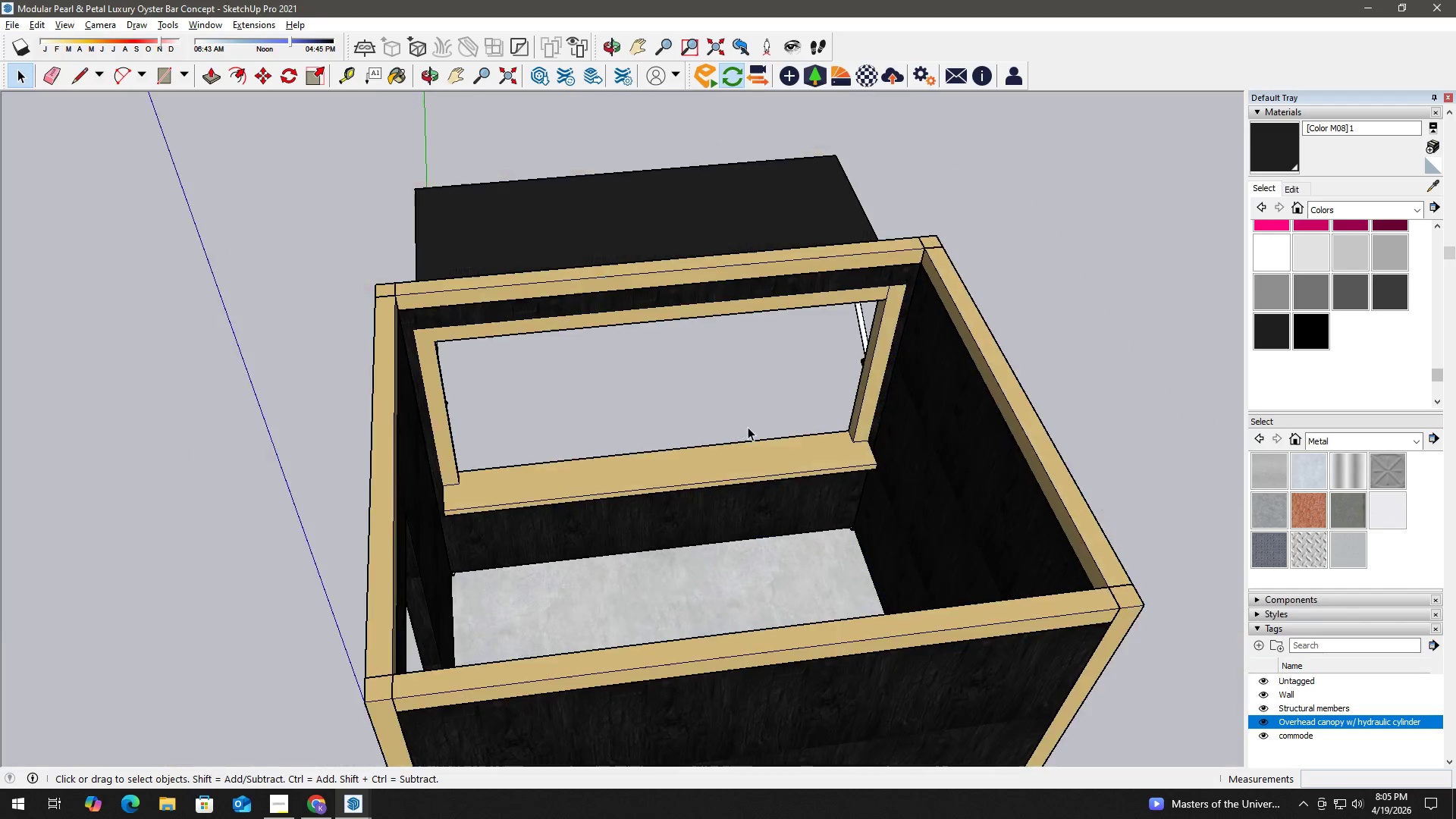 
key(H)
 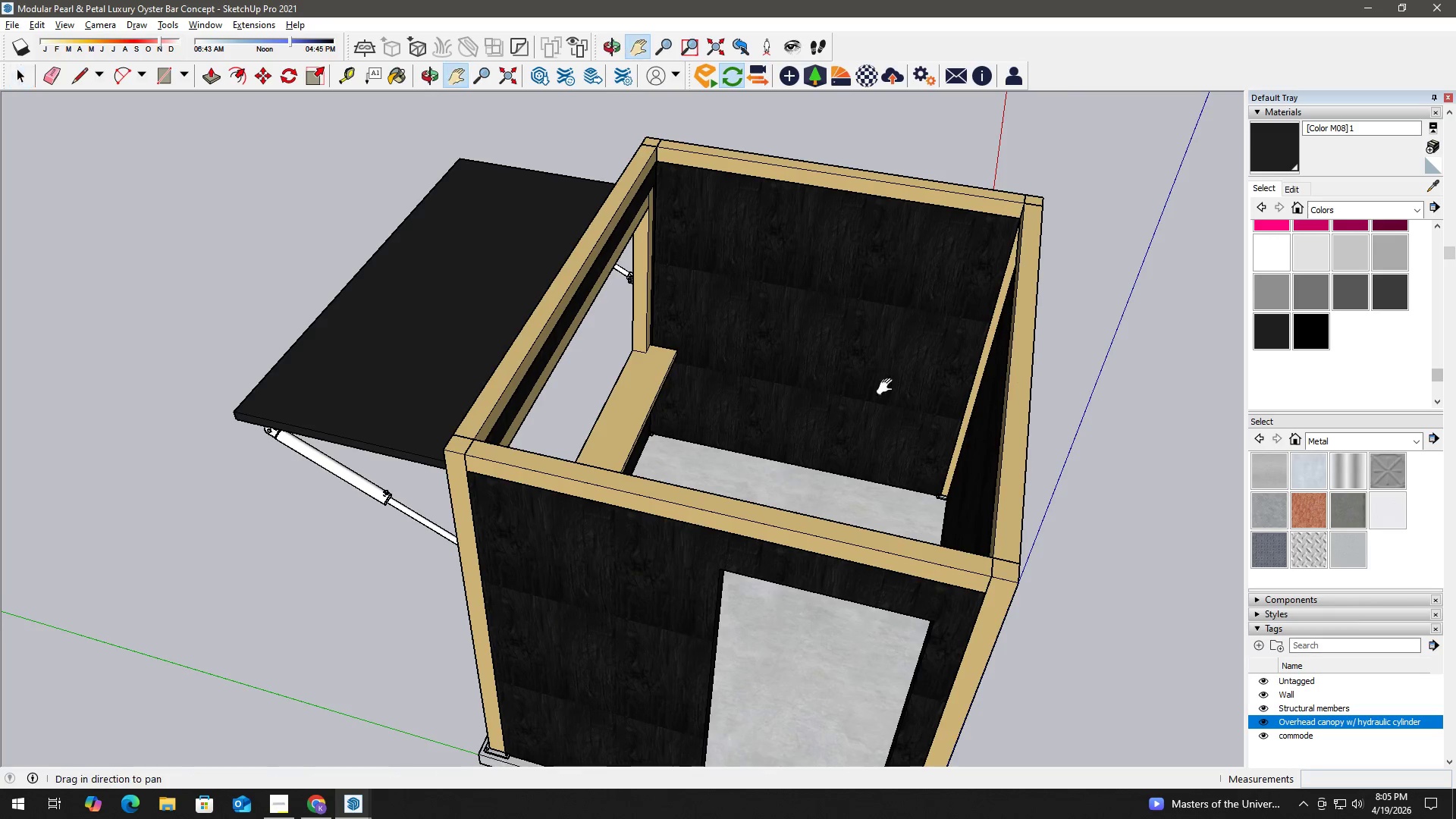 
left_click_drag(start_coordinate=[876, 393], to_coordinate=[767, 440])
 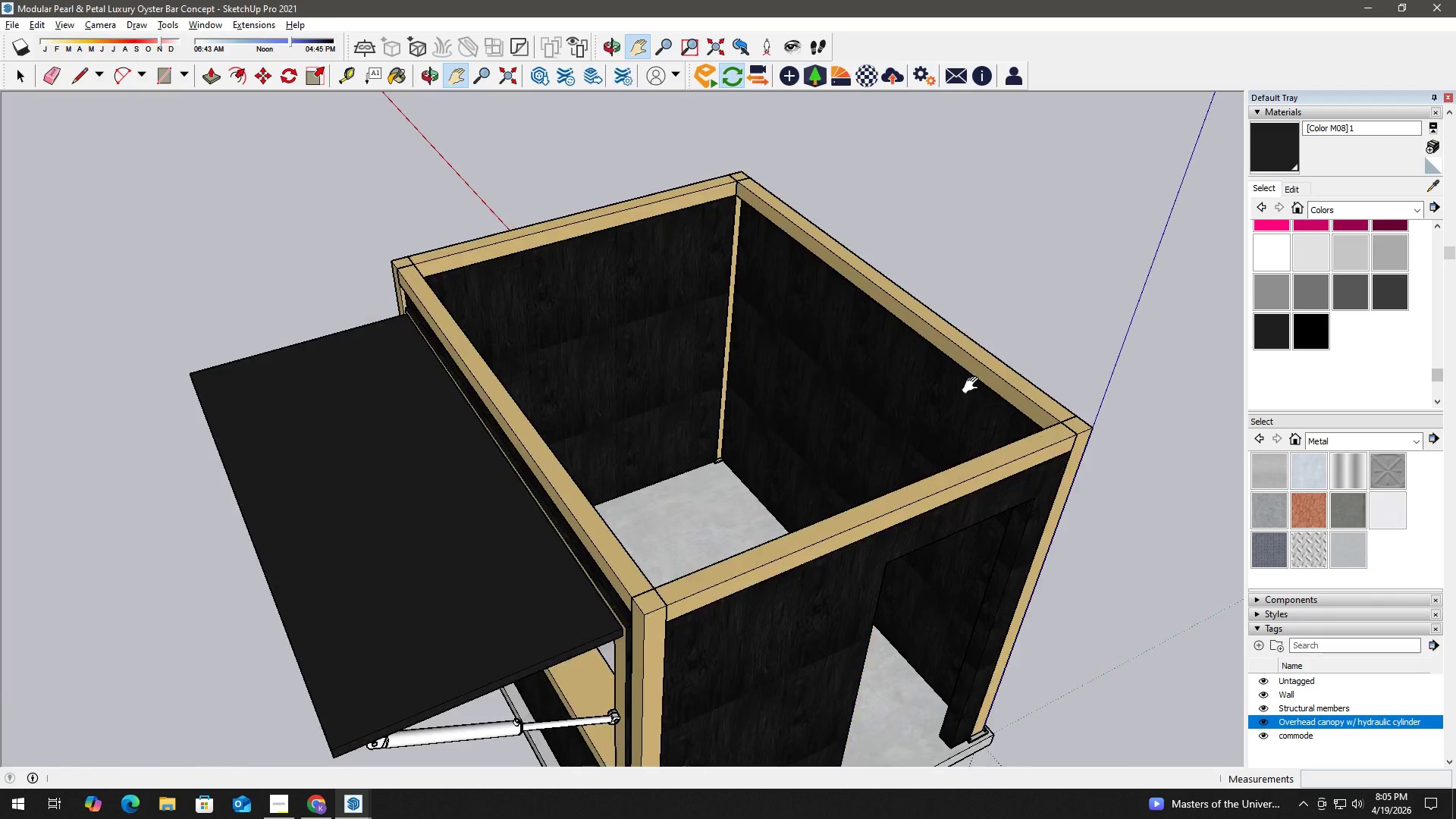 
key(Space)
 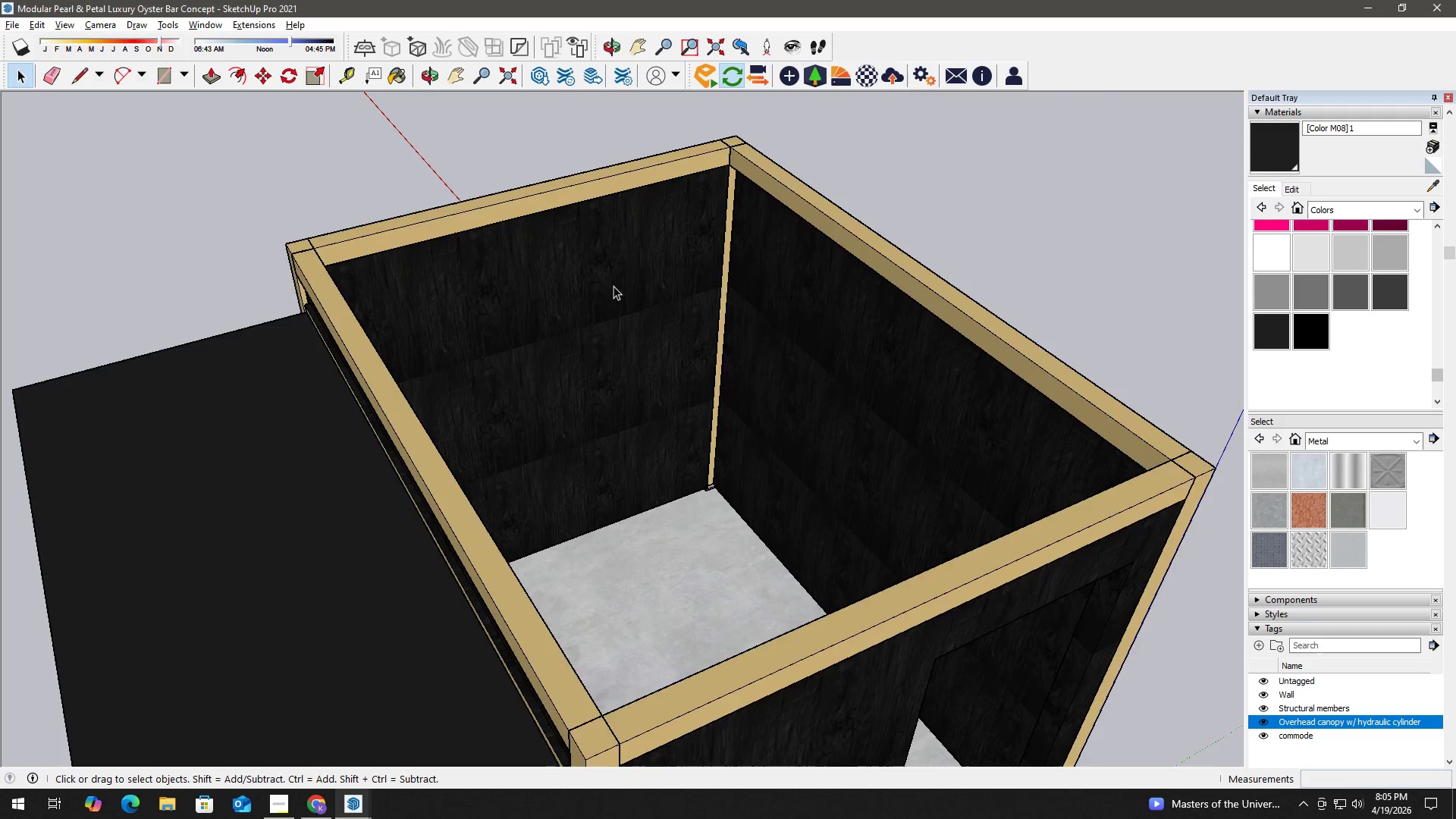 
double_click([613, 286])
 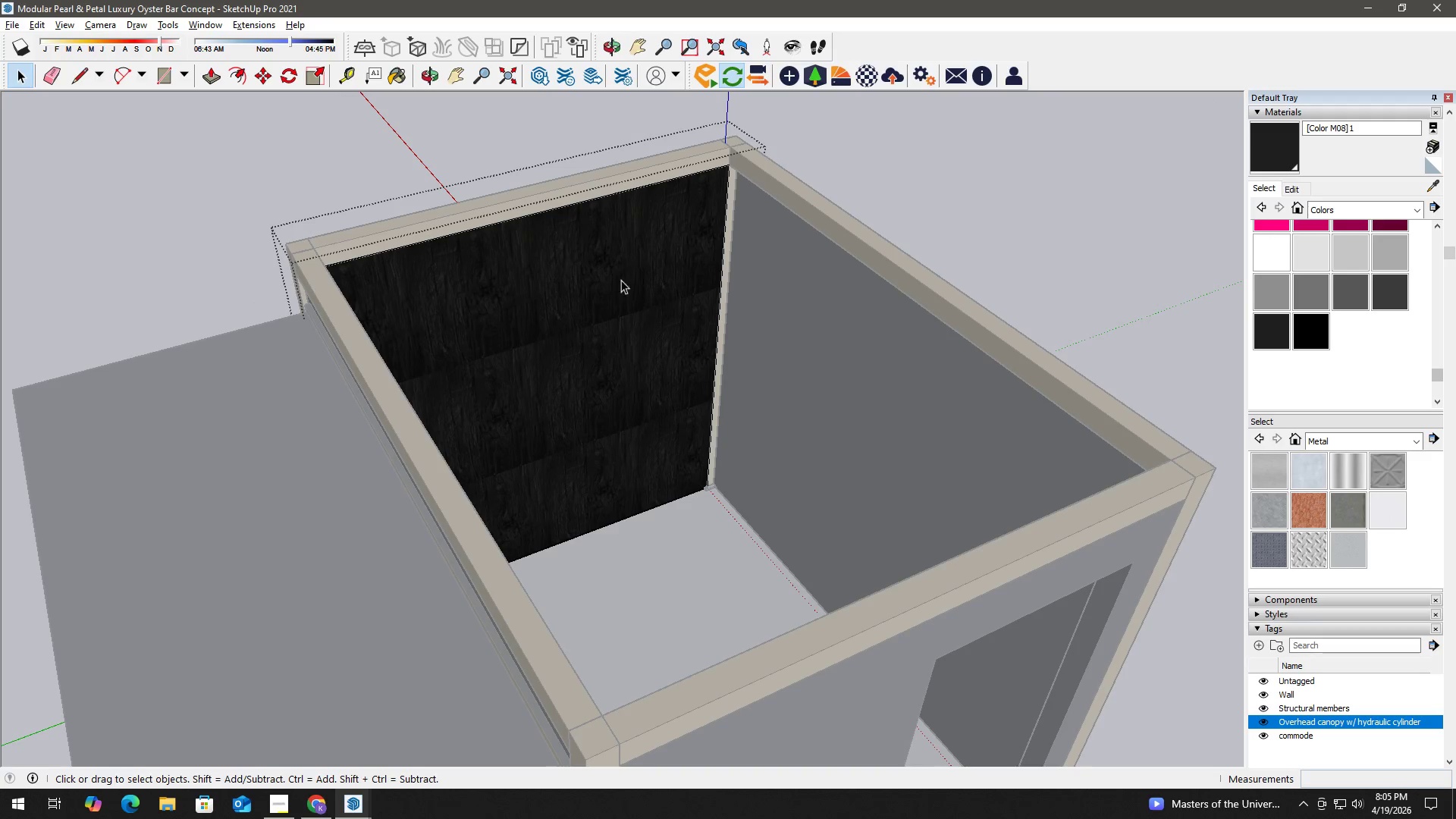 
scroll: coordinate [750, 317], scroll_direction: up, amount: 2.0
 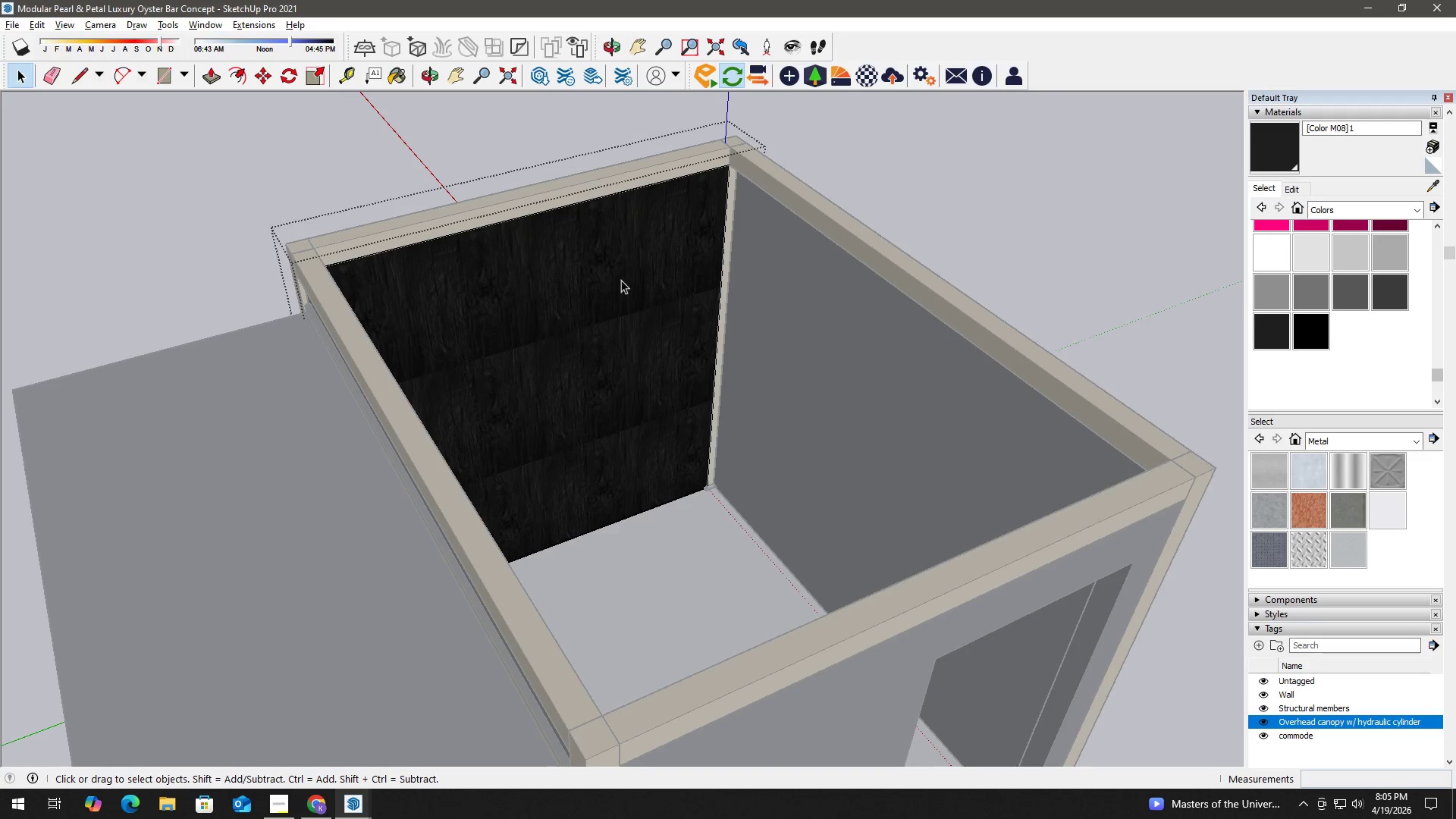 
triple_click([642, 259])
 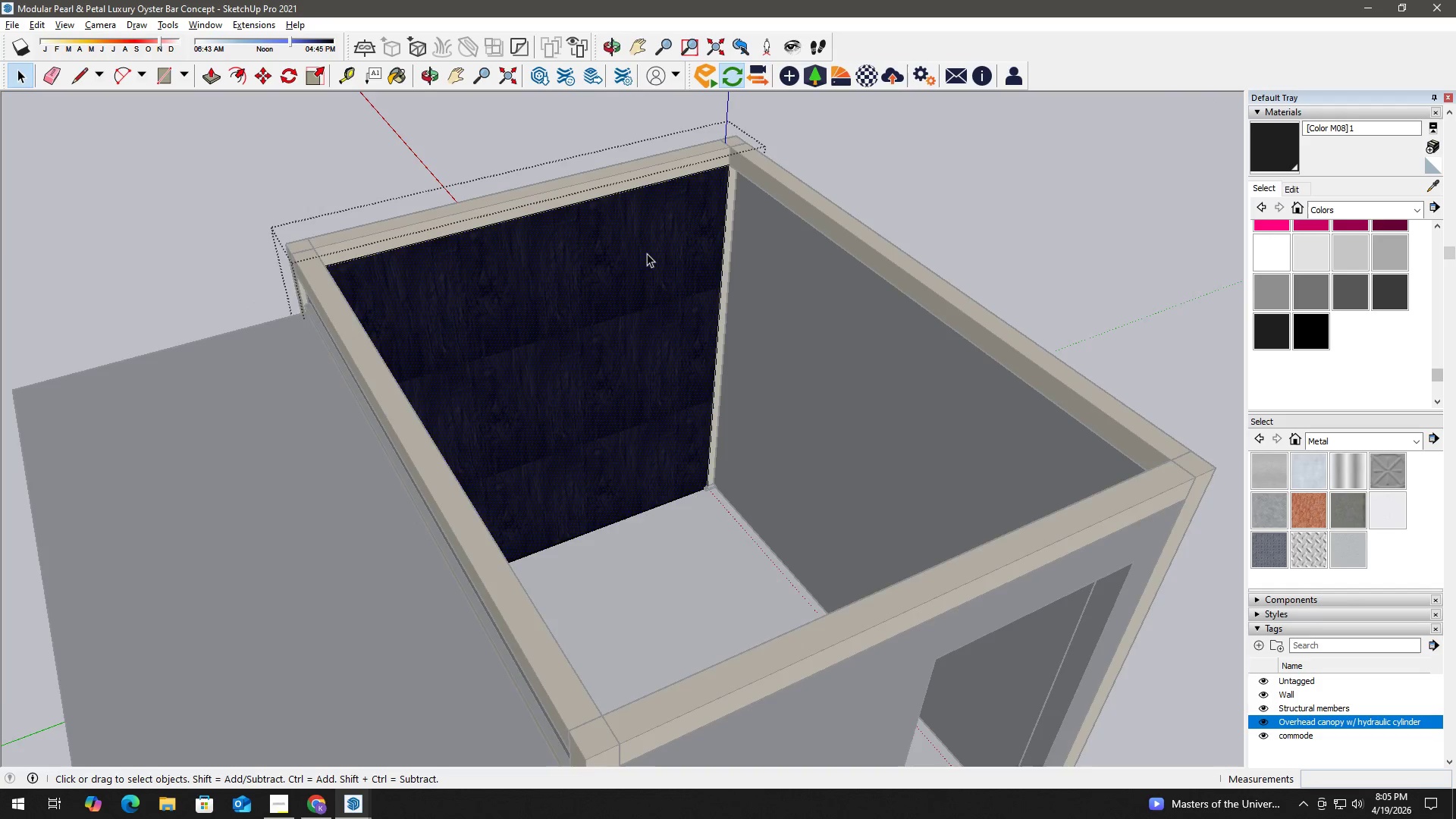 
scroll: coordinate [654, 224], scroll_direction: up, amount: 7.0
 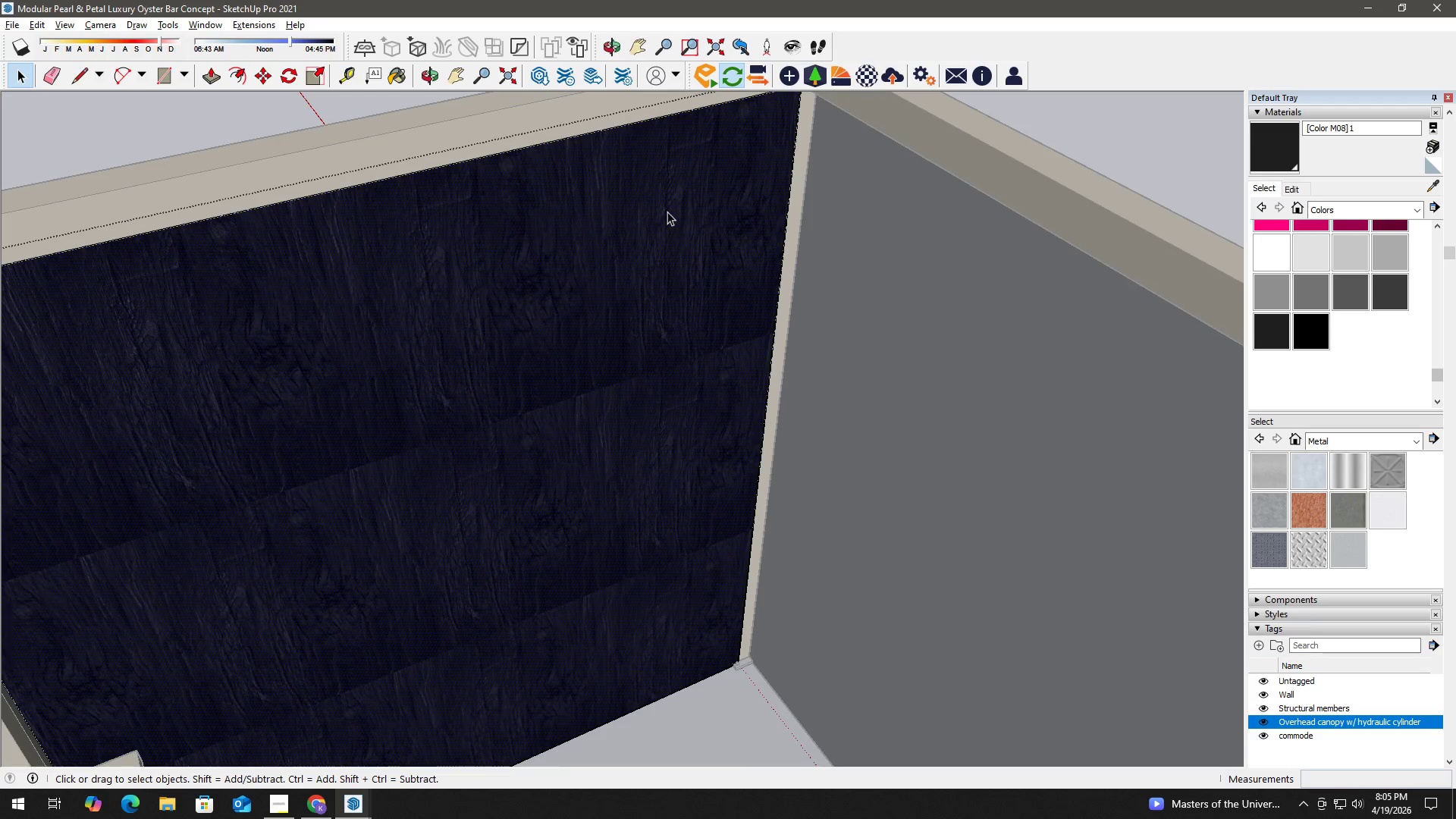 
key(P)
 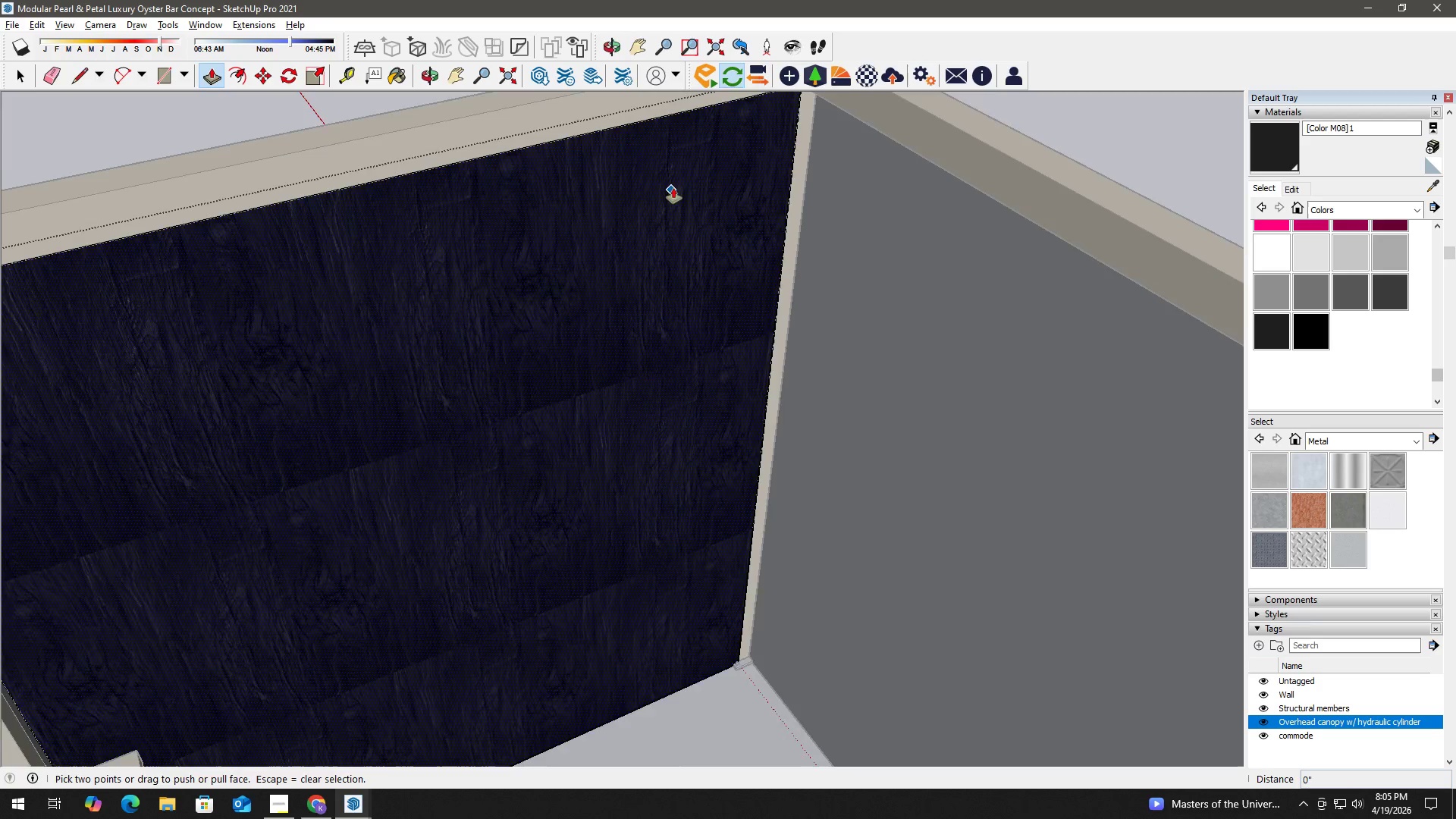 
left_click([755, 152])
 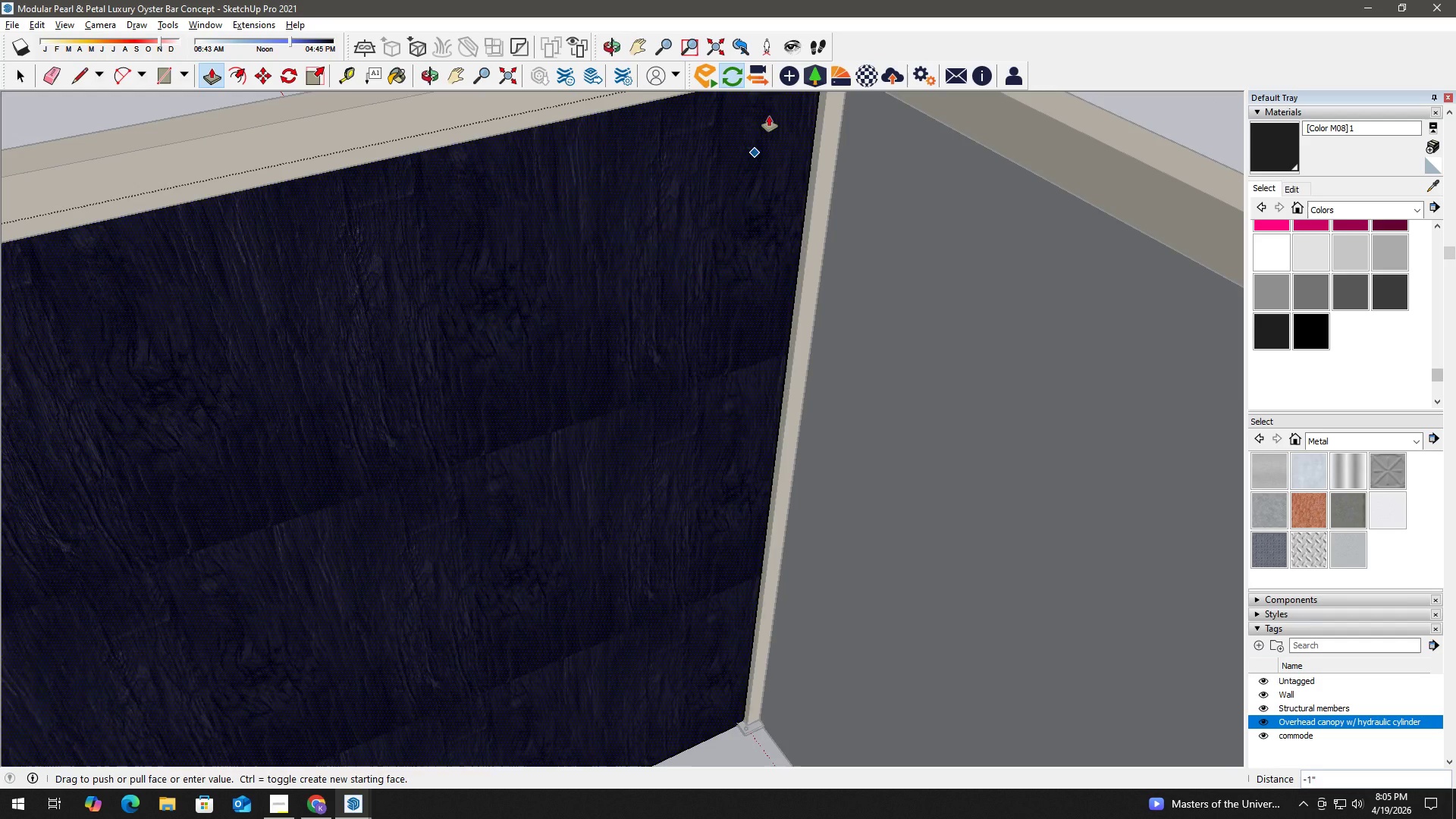 
scroll: coordinate [674, 188], scroll_direction: up, amount: 2.0
 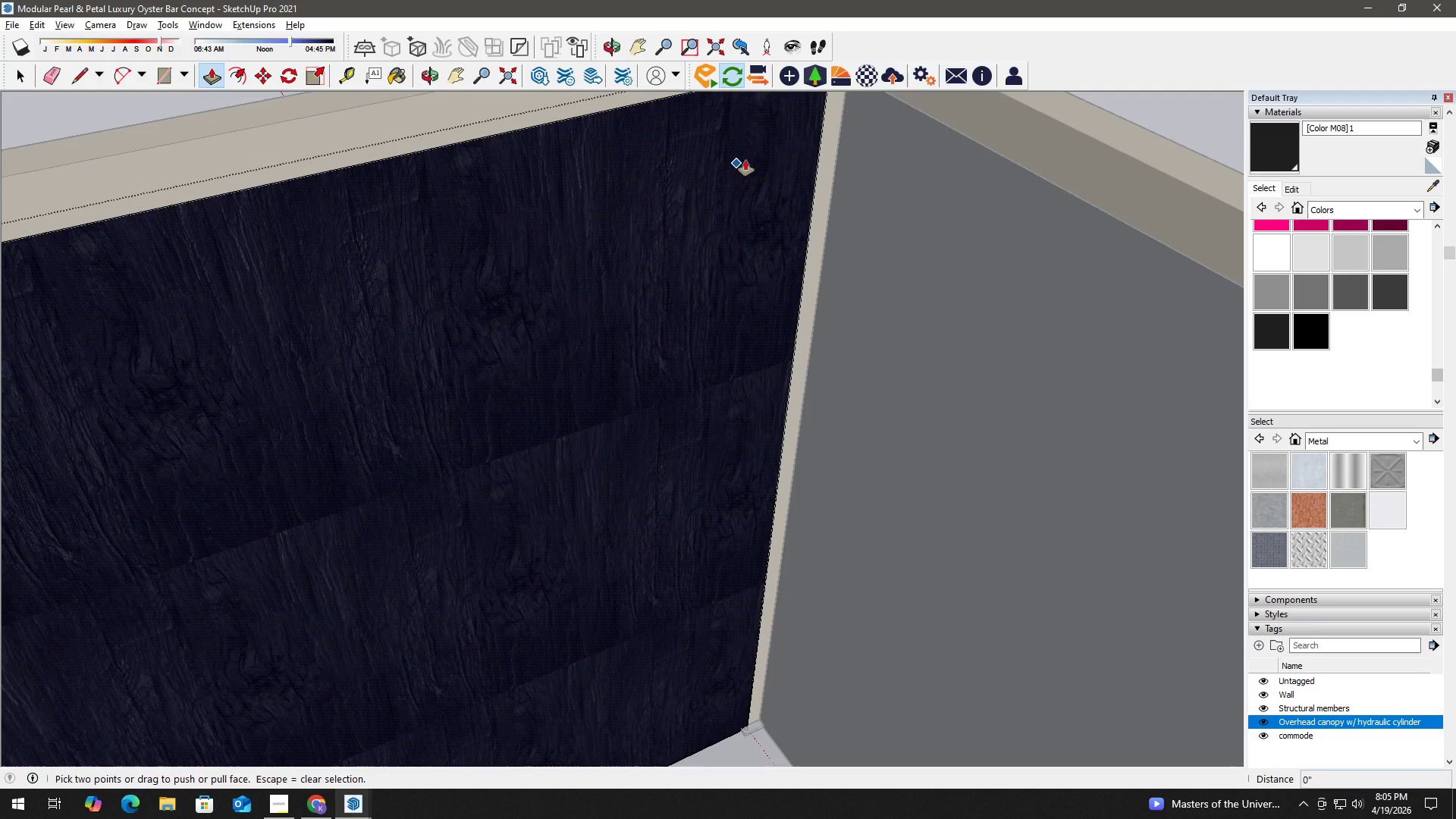 
hold_key(key=ShiftLeft, duration=0.36)
 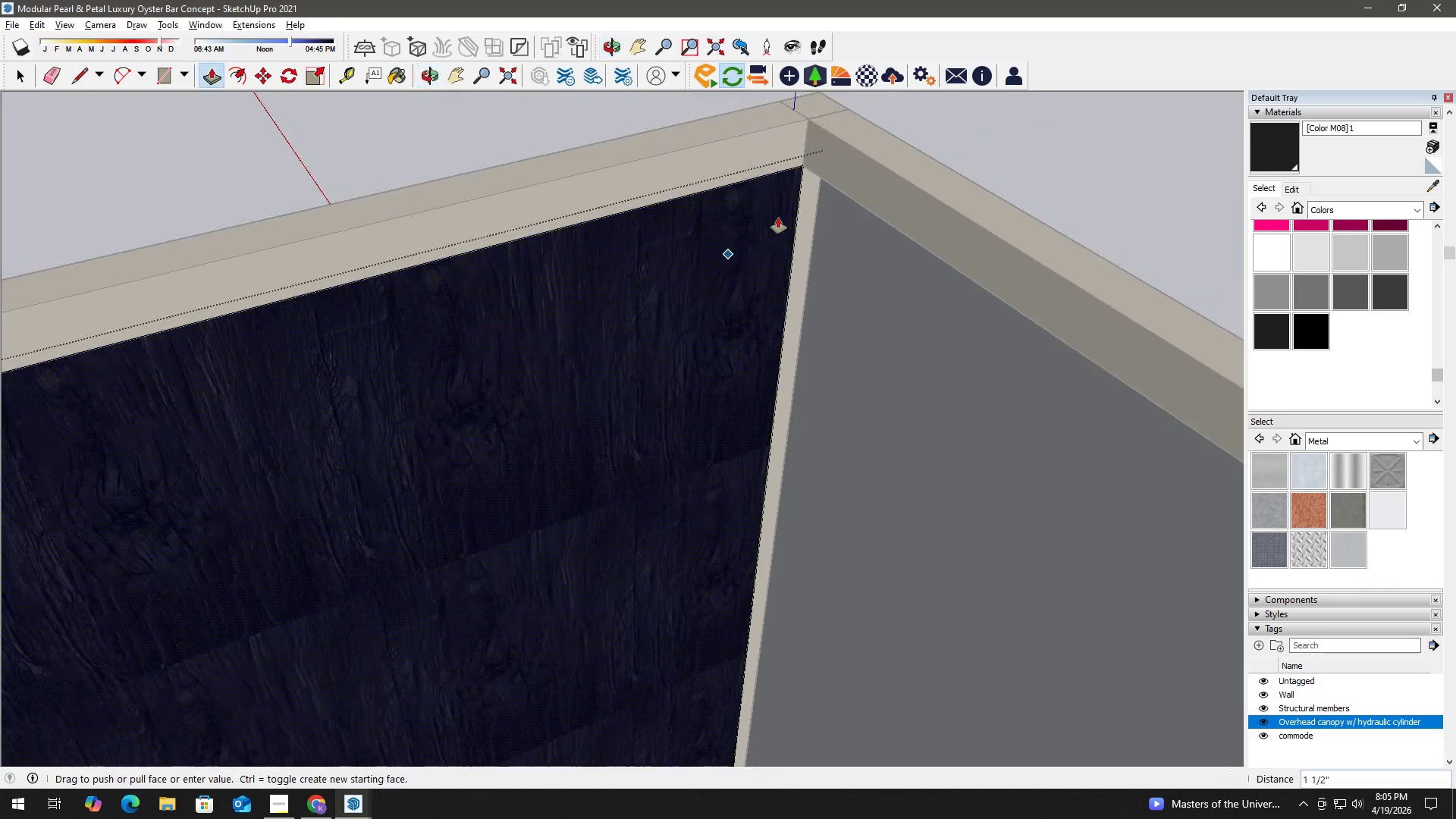 
key(Space)
 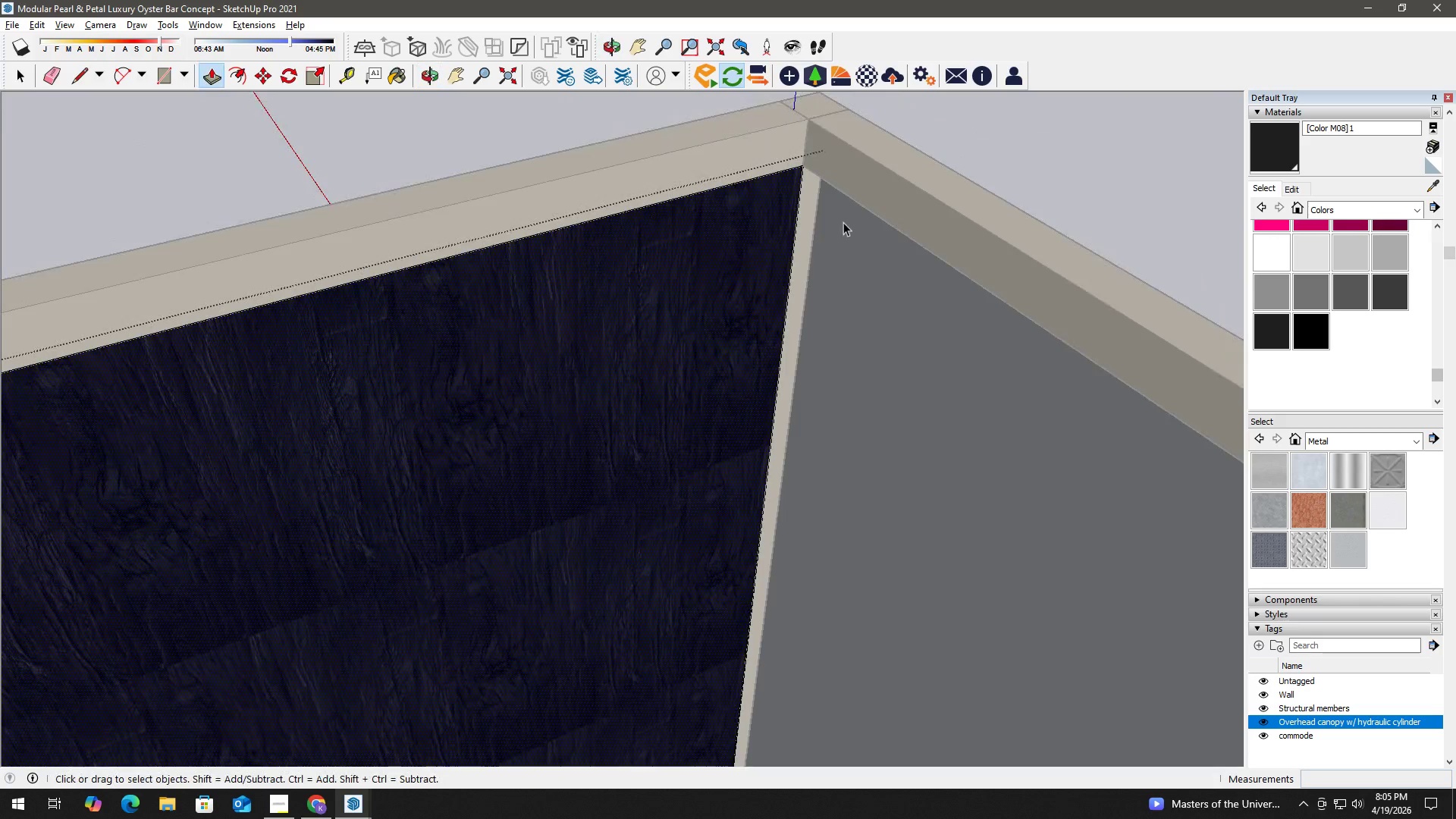 
key(Escape)
 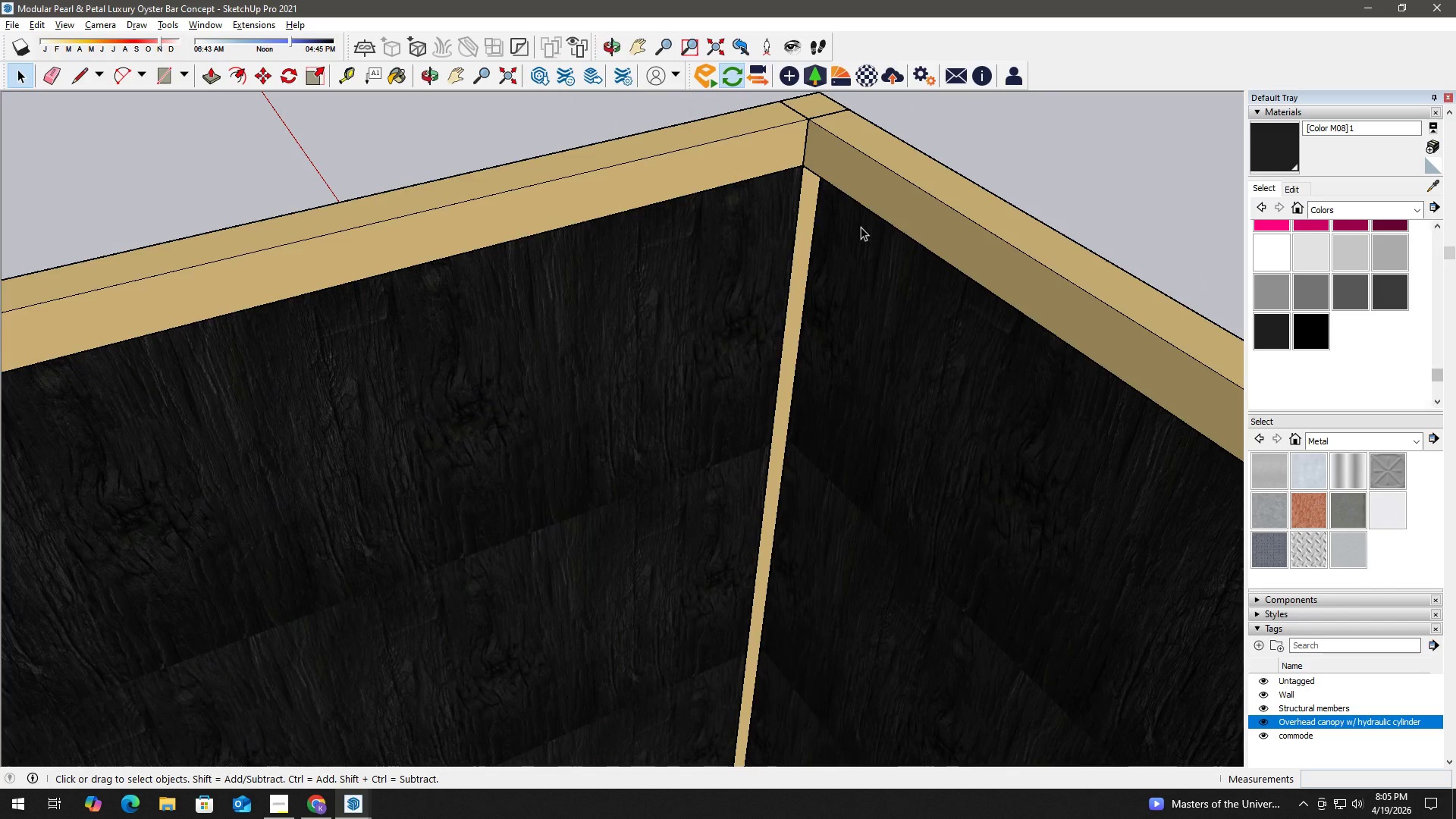 
key(Escape)
 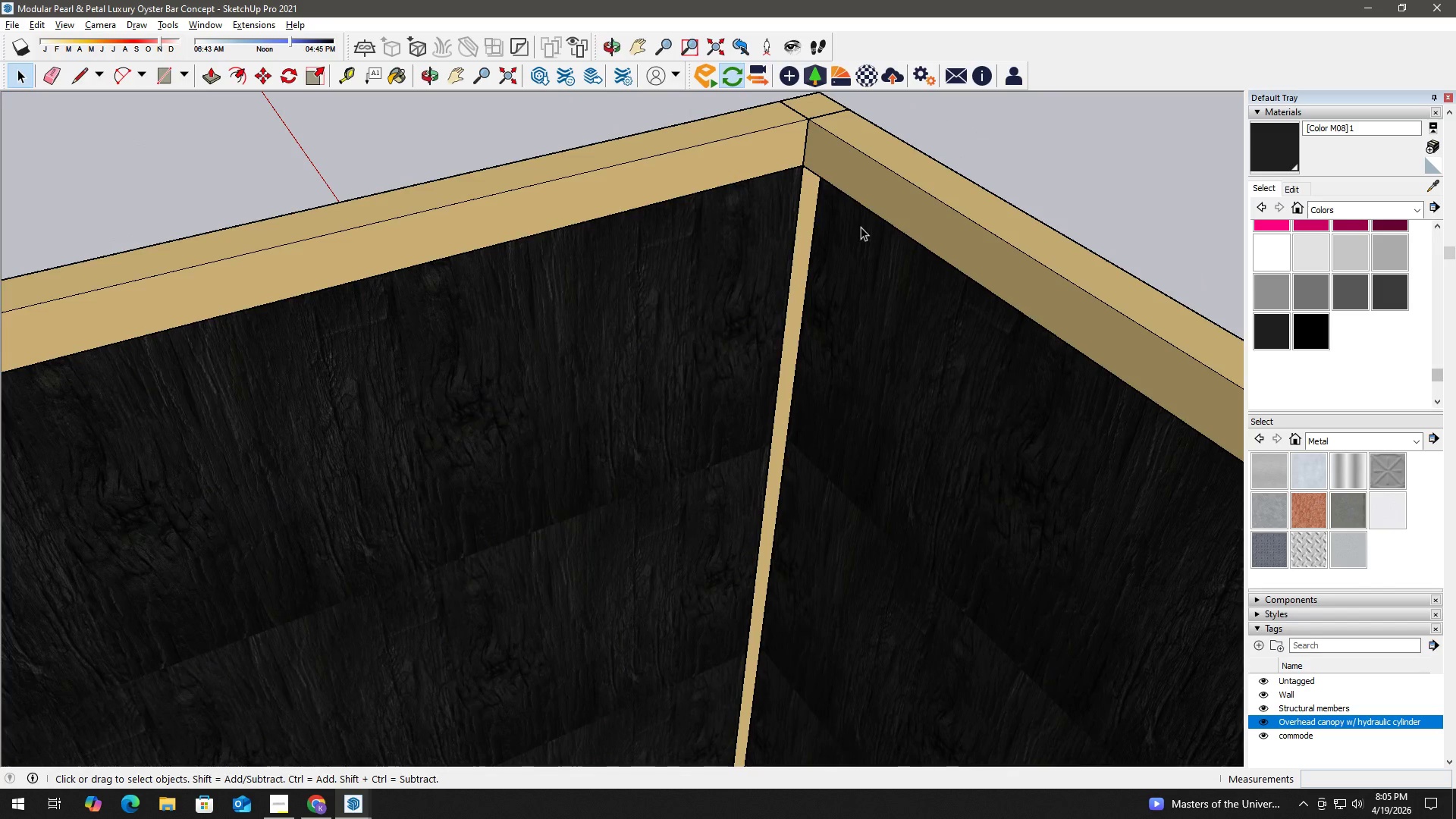 
left_click([861, 227])
 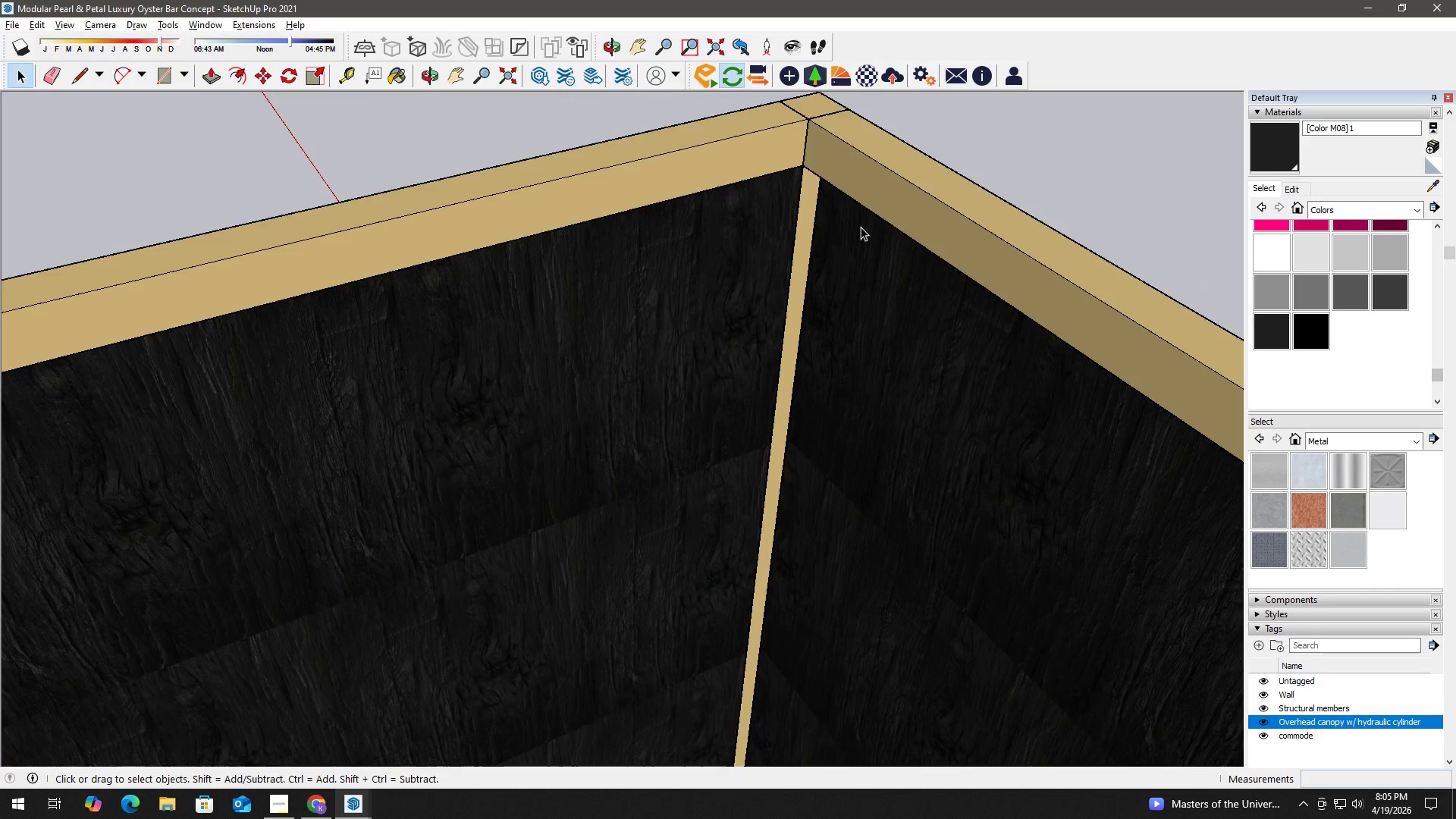 
double_click([861, 227])
 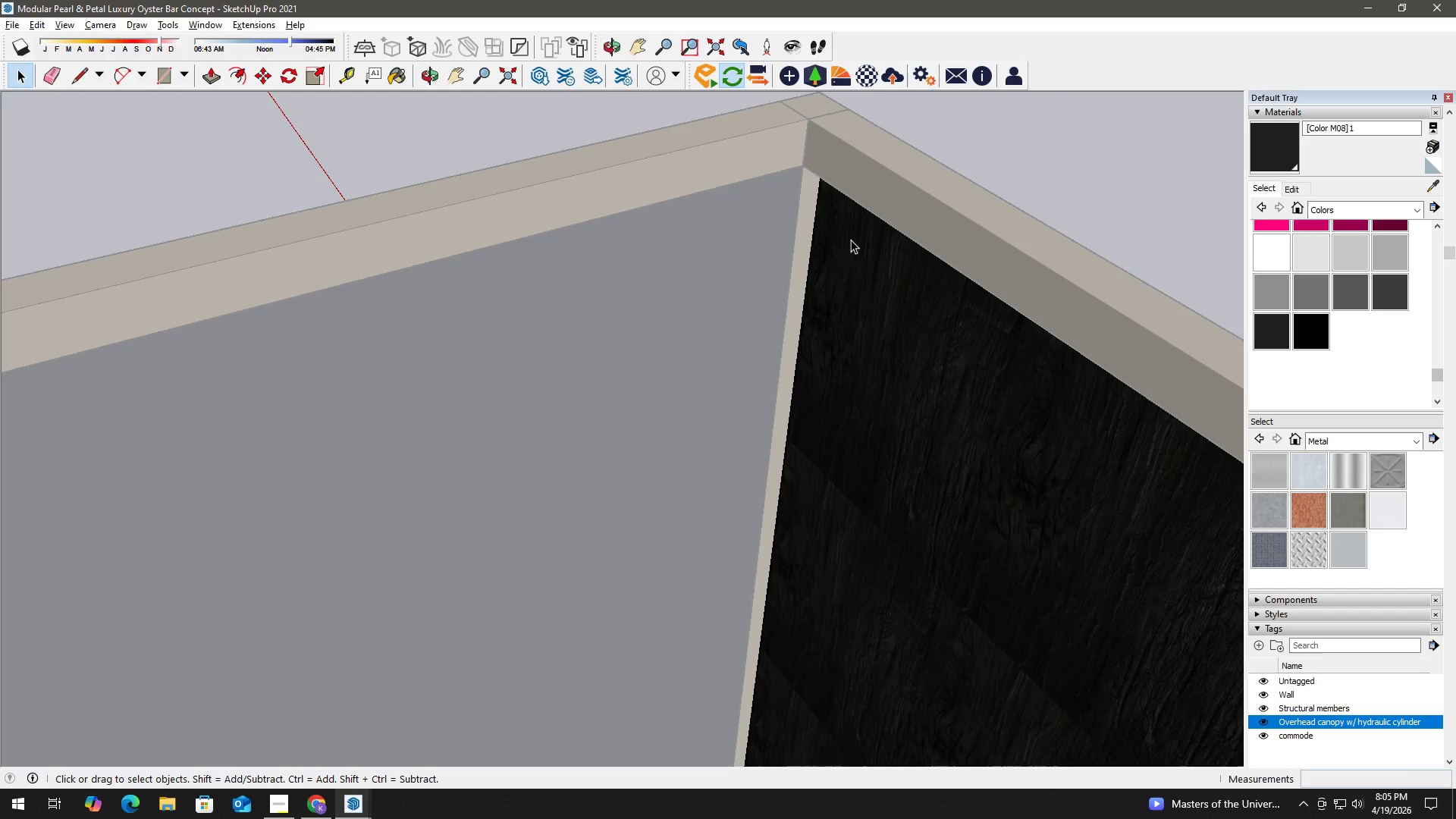 
left_click([851, 241])
 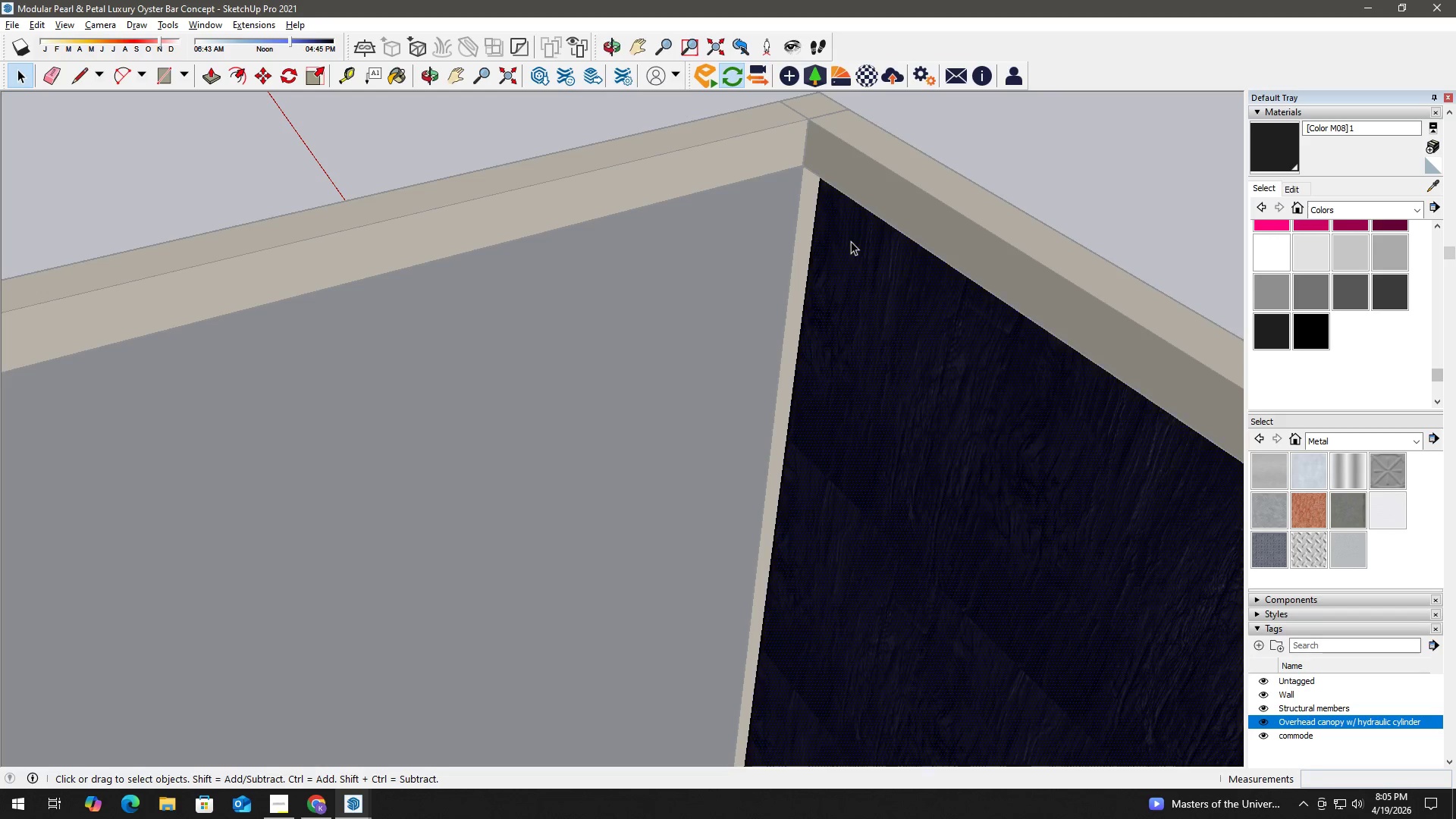 
key(P)
 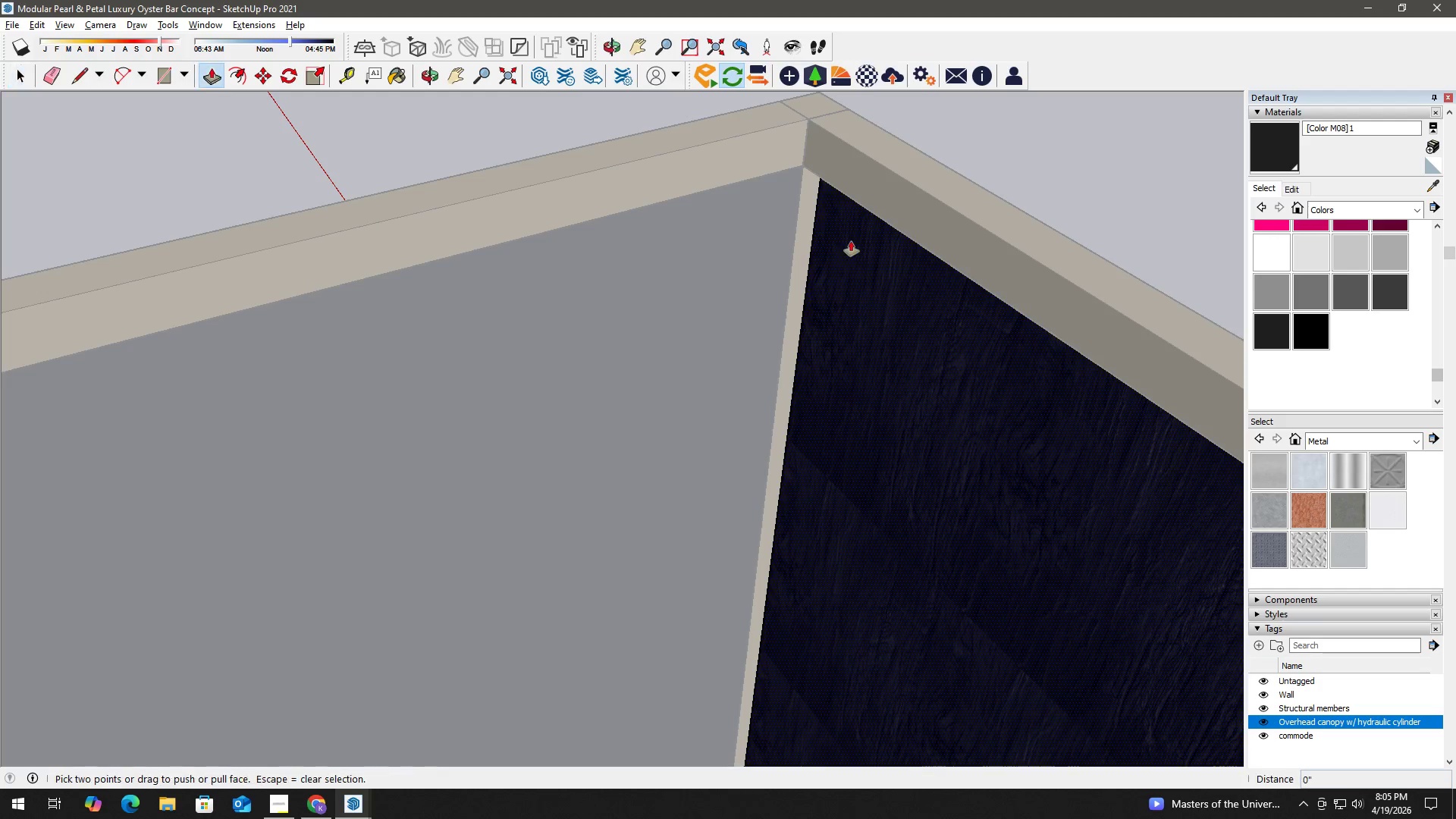 
double_click([851, 241])
 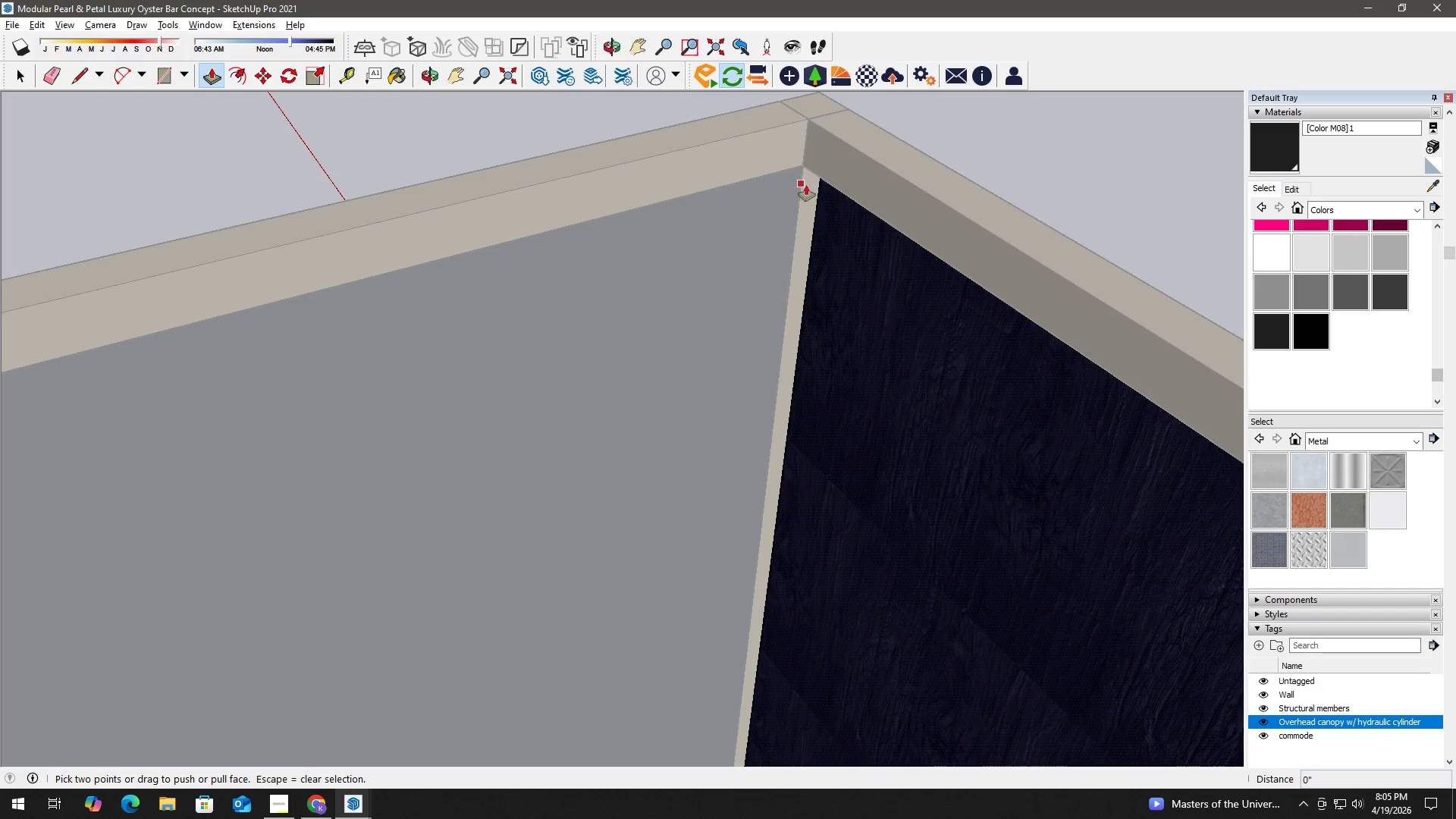 
left_click([844, 211])
 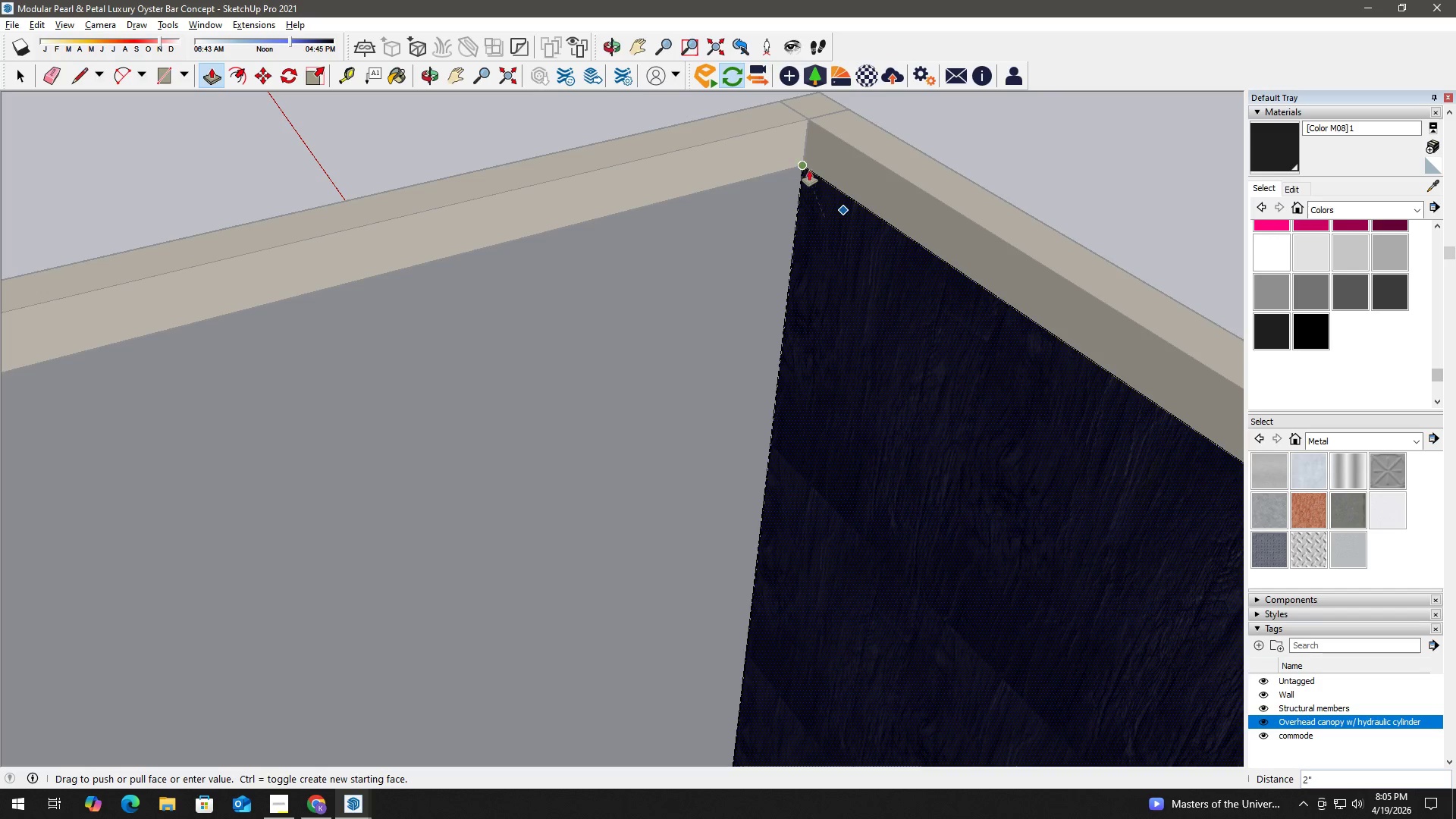 
left_click([808, 168])
 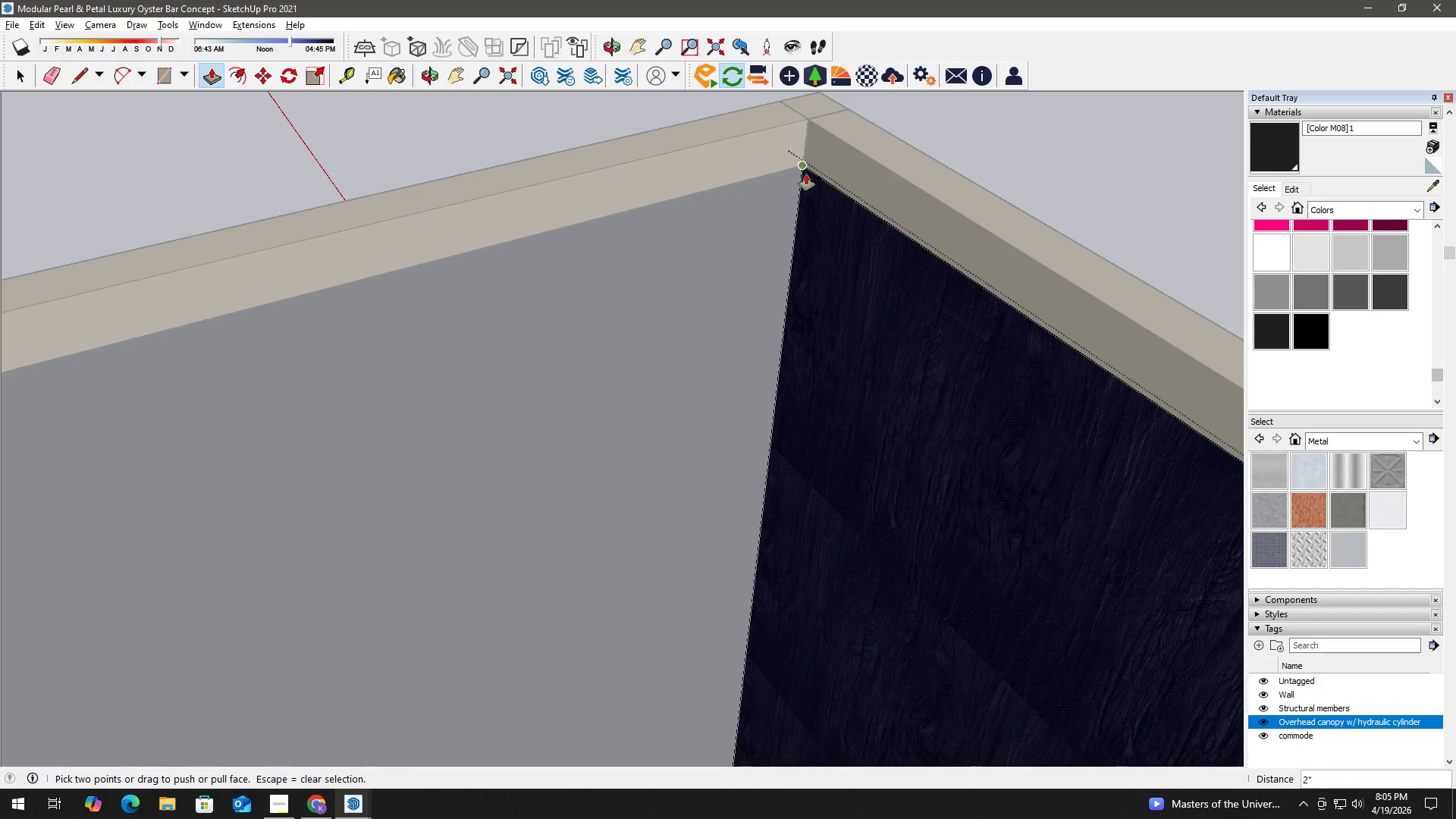 
key(Space)
 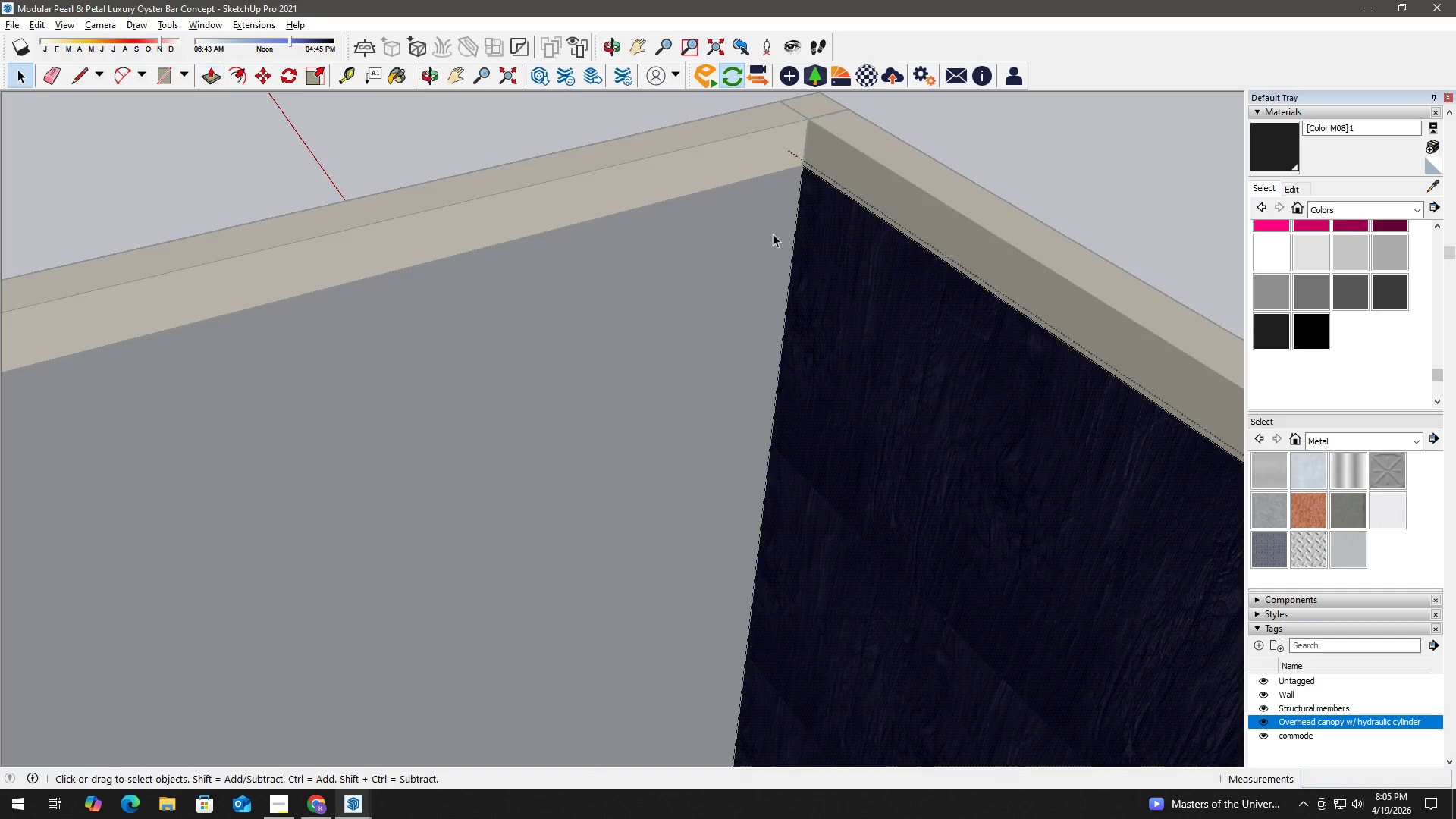 
key(Escape)
 